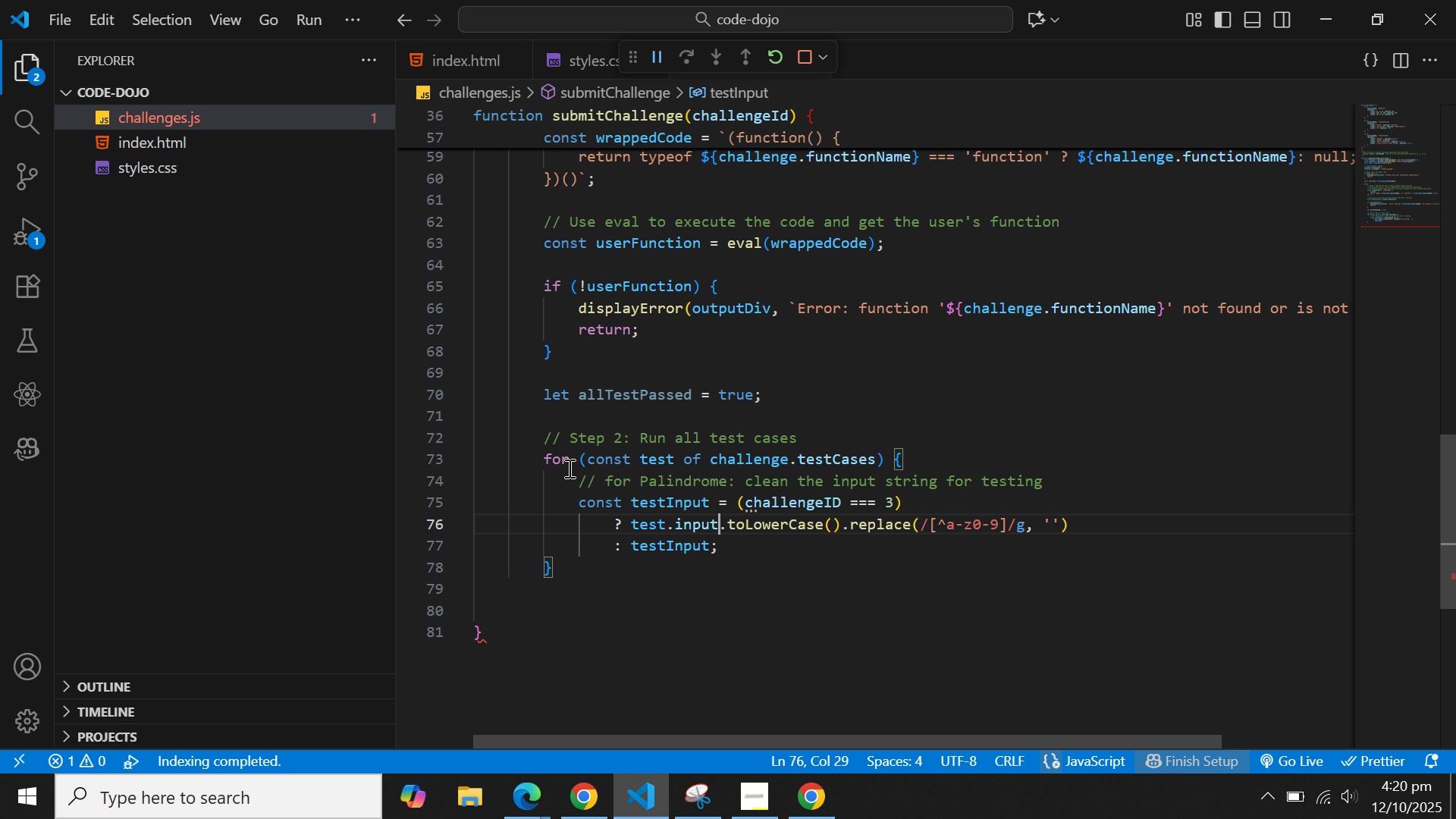 
key(ArrowDown)
 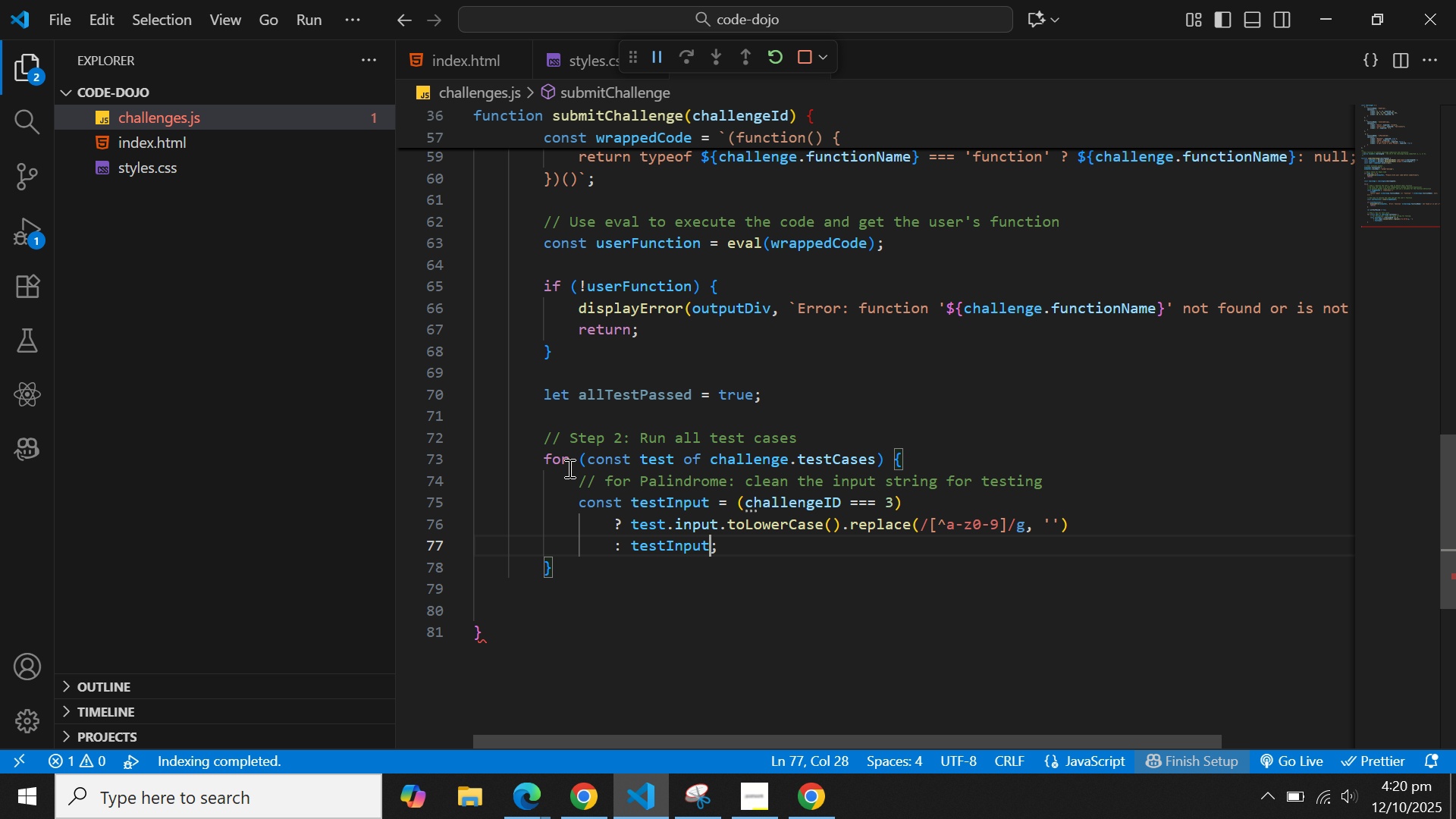 
key(ArrowLeft)
 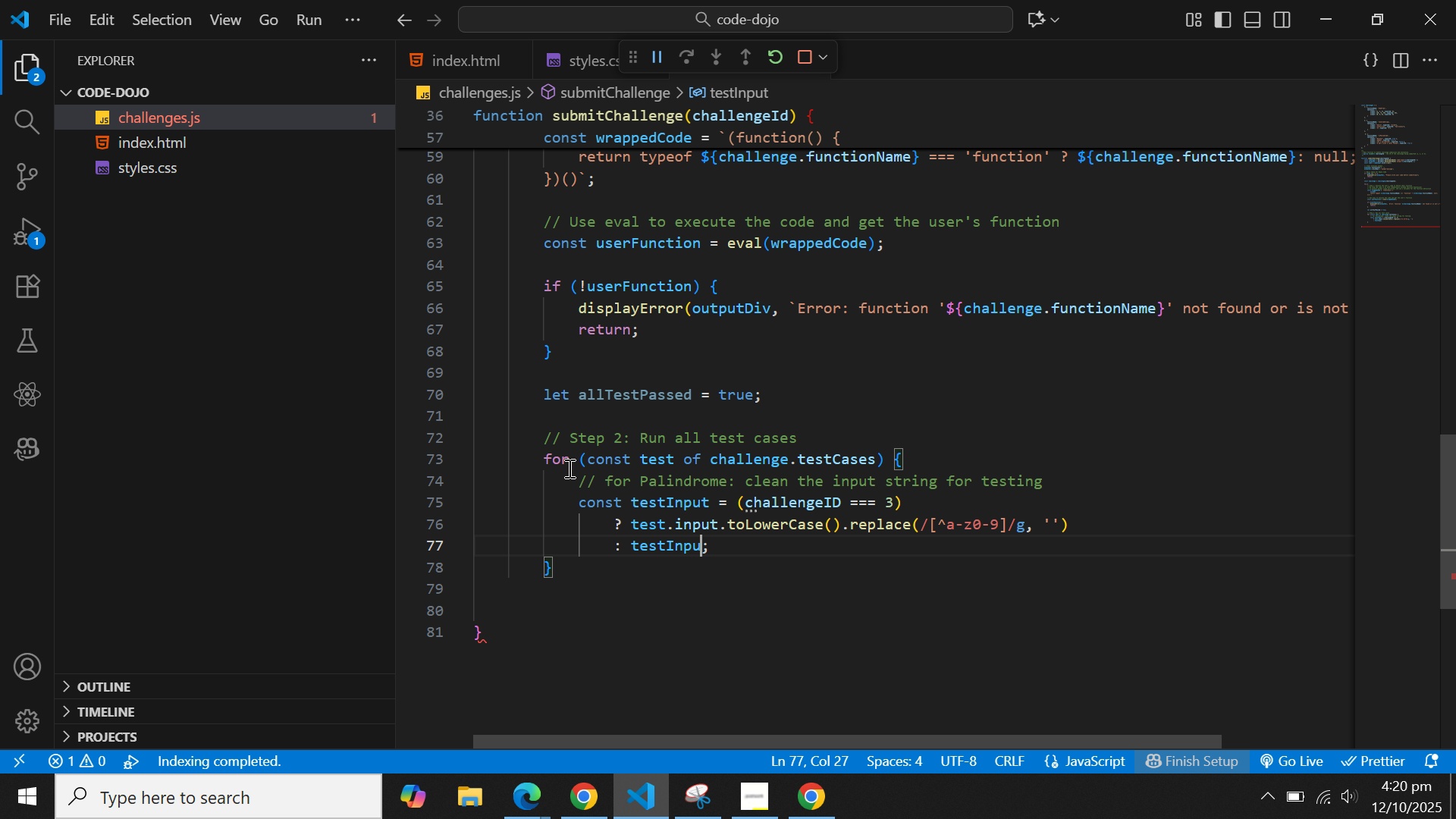 
key(Backspace)
key(Backspace)
key(Backspace)
key(Backspace)
key(Backspace)
type(.input)
 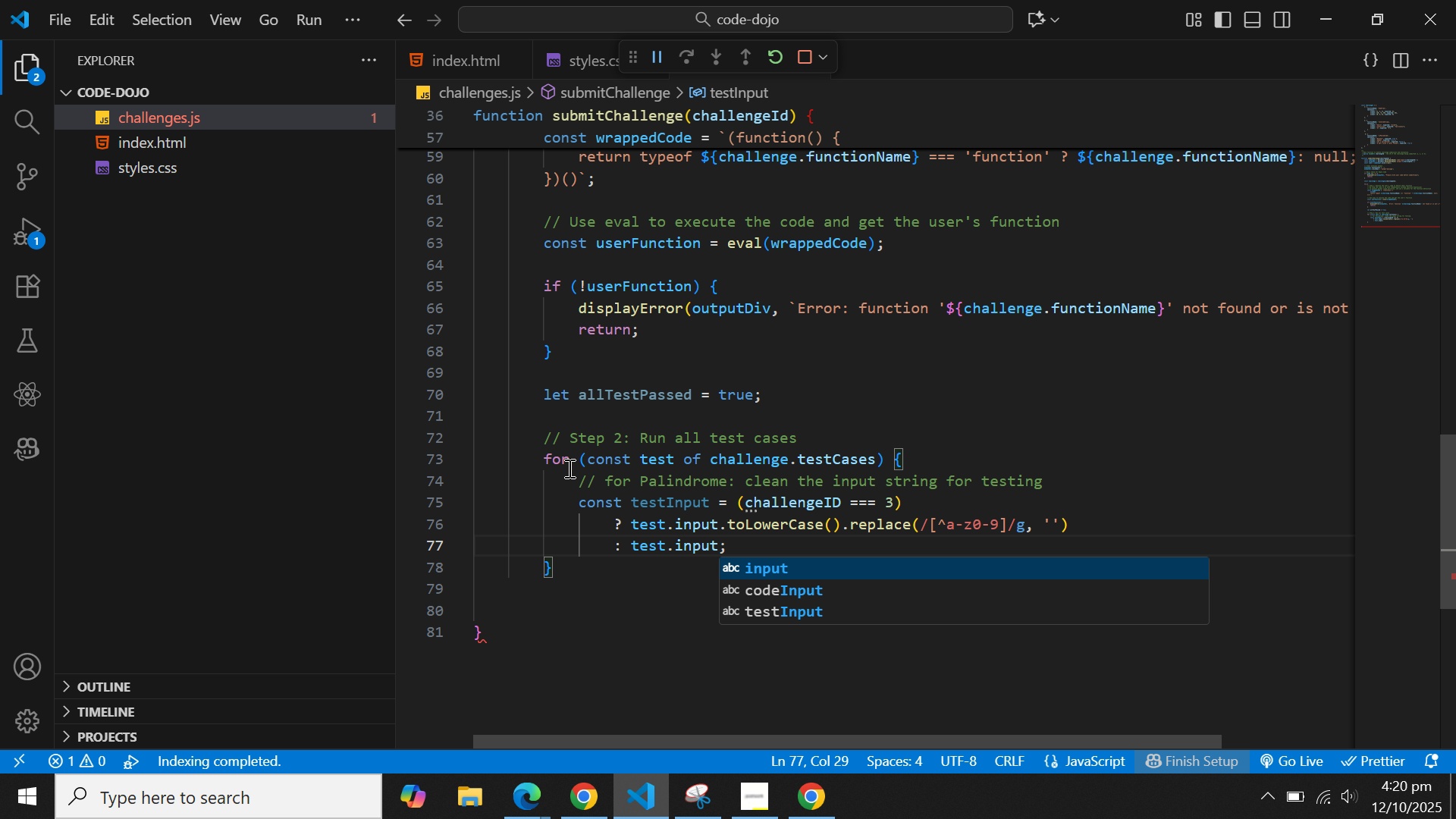 
key(Enter)
 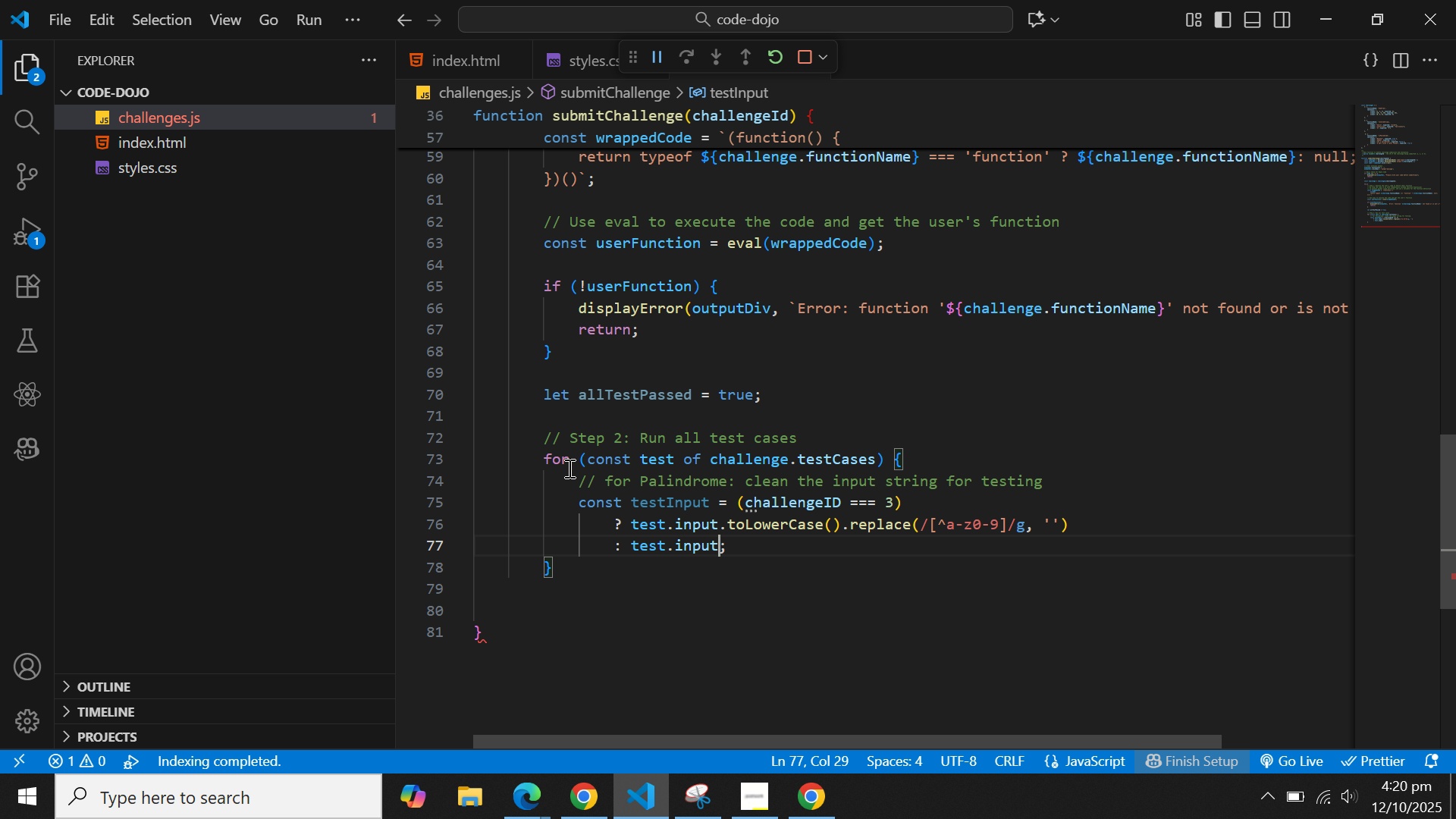 
key(ArrowRight)
 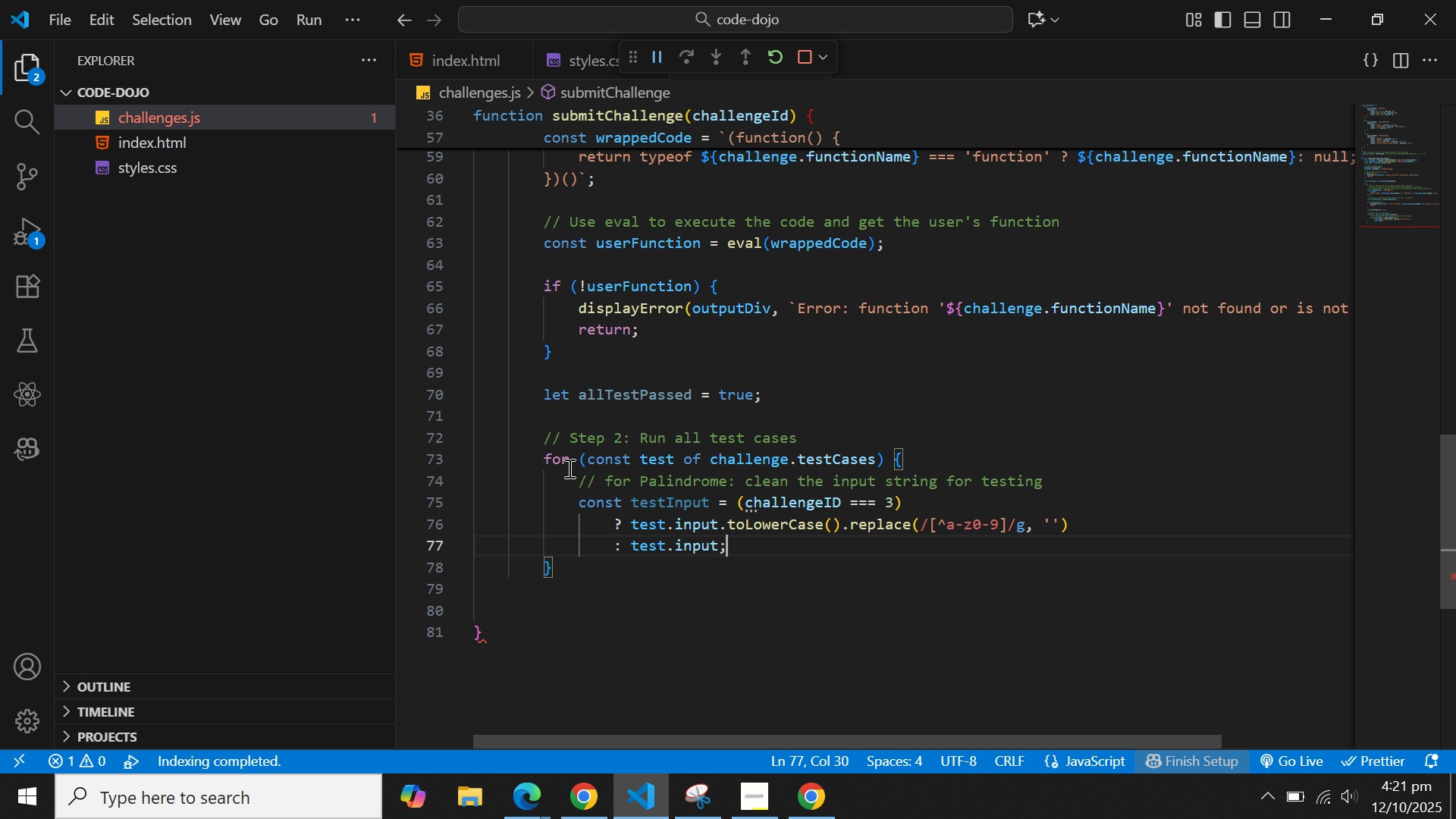 
wait(12.13)
 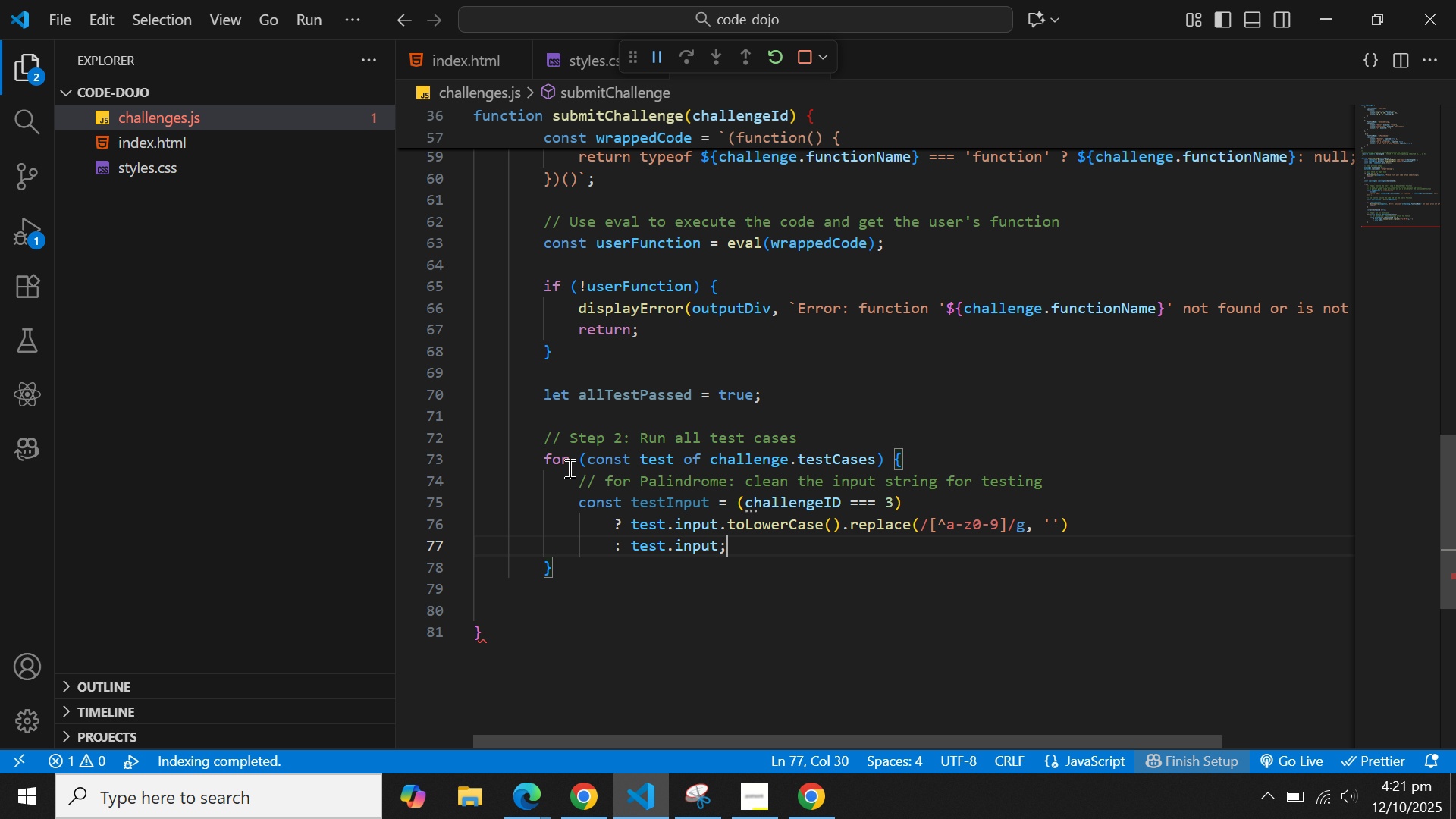 
key(Enter)
 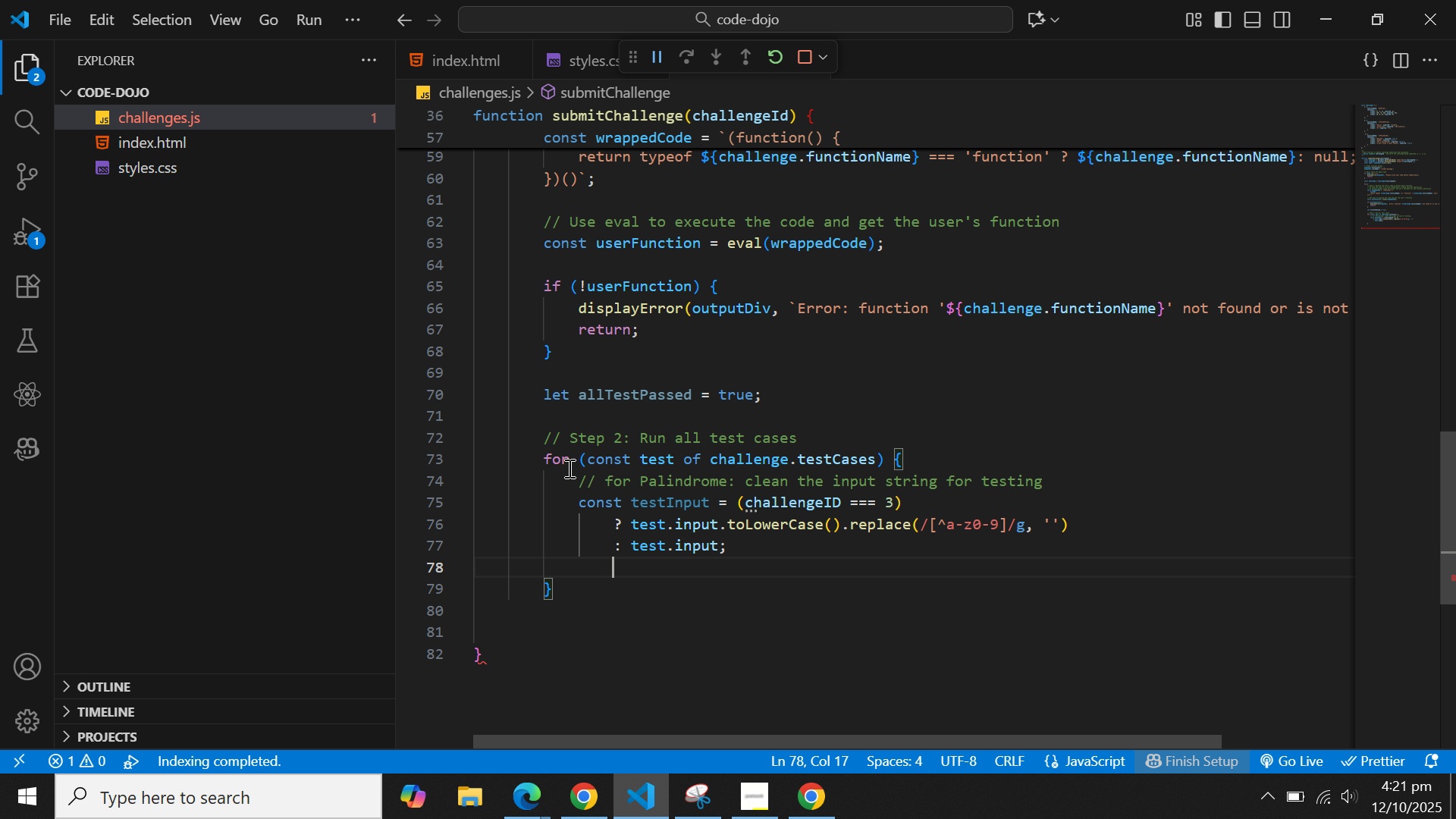 
key(Enter)
 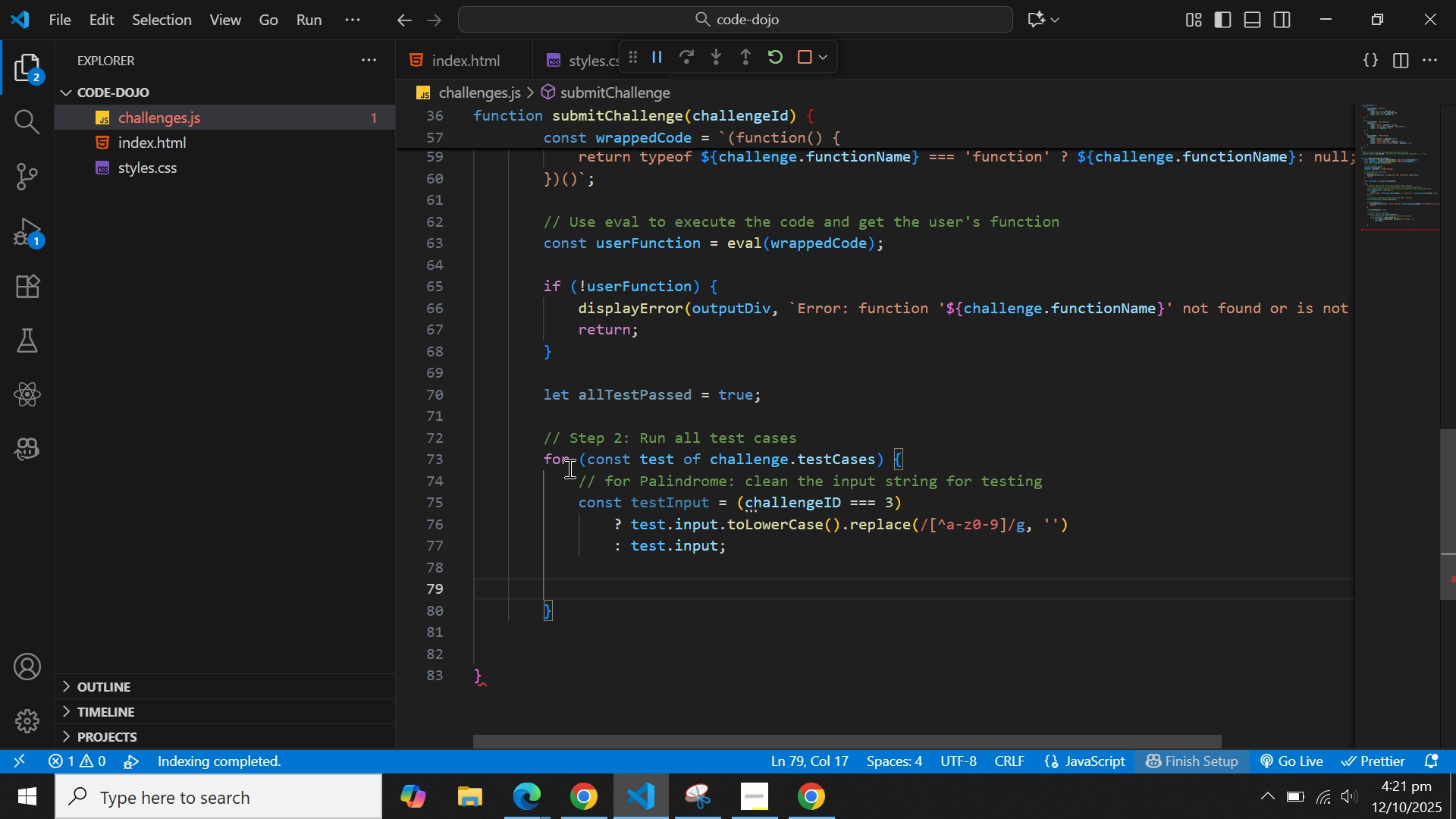 
wait(28.46)
 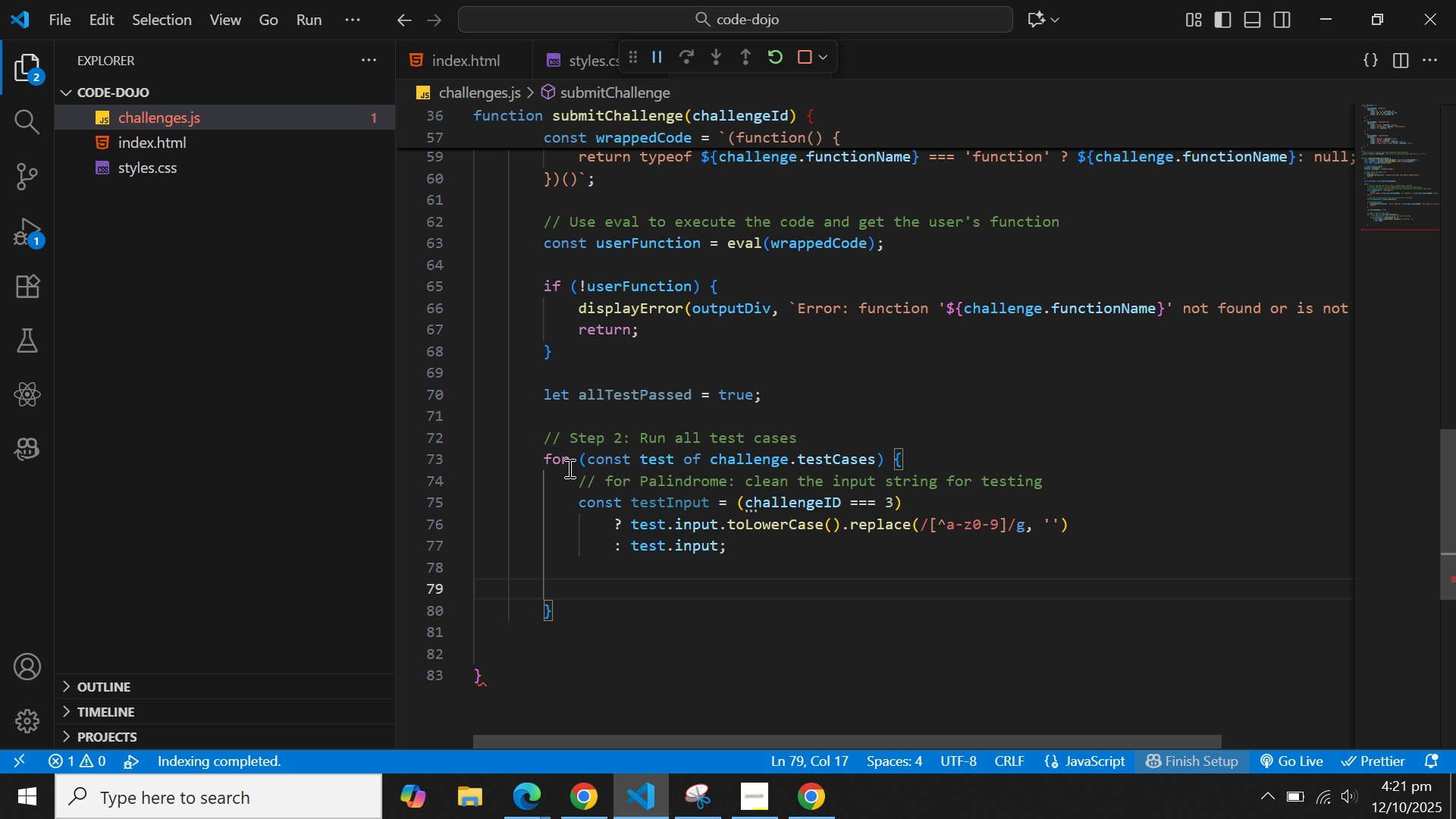 
key(ArrowUp)
 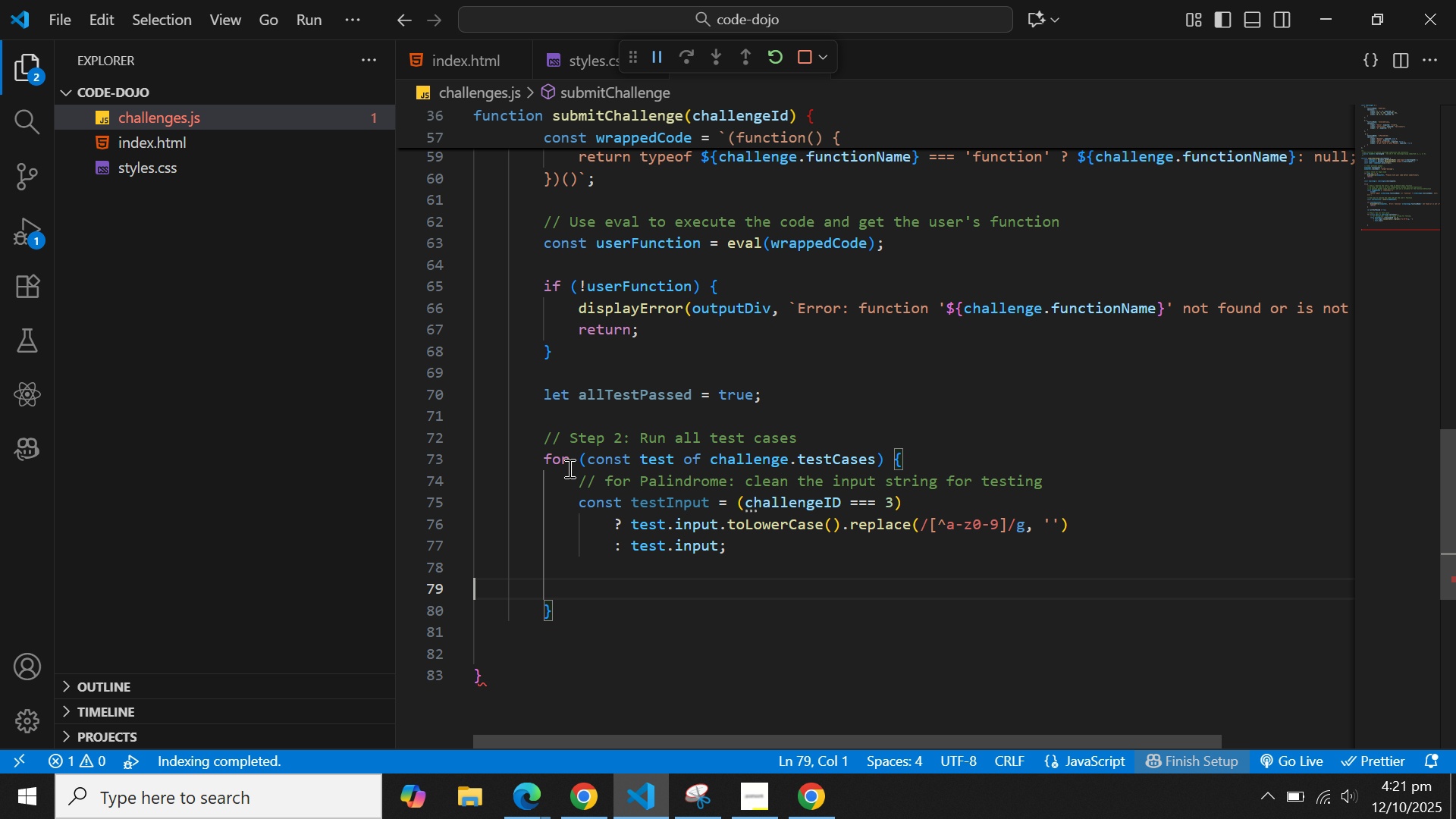 
key(ArrowRight)
 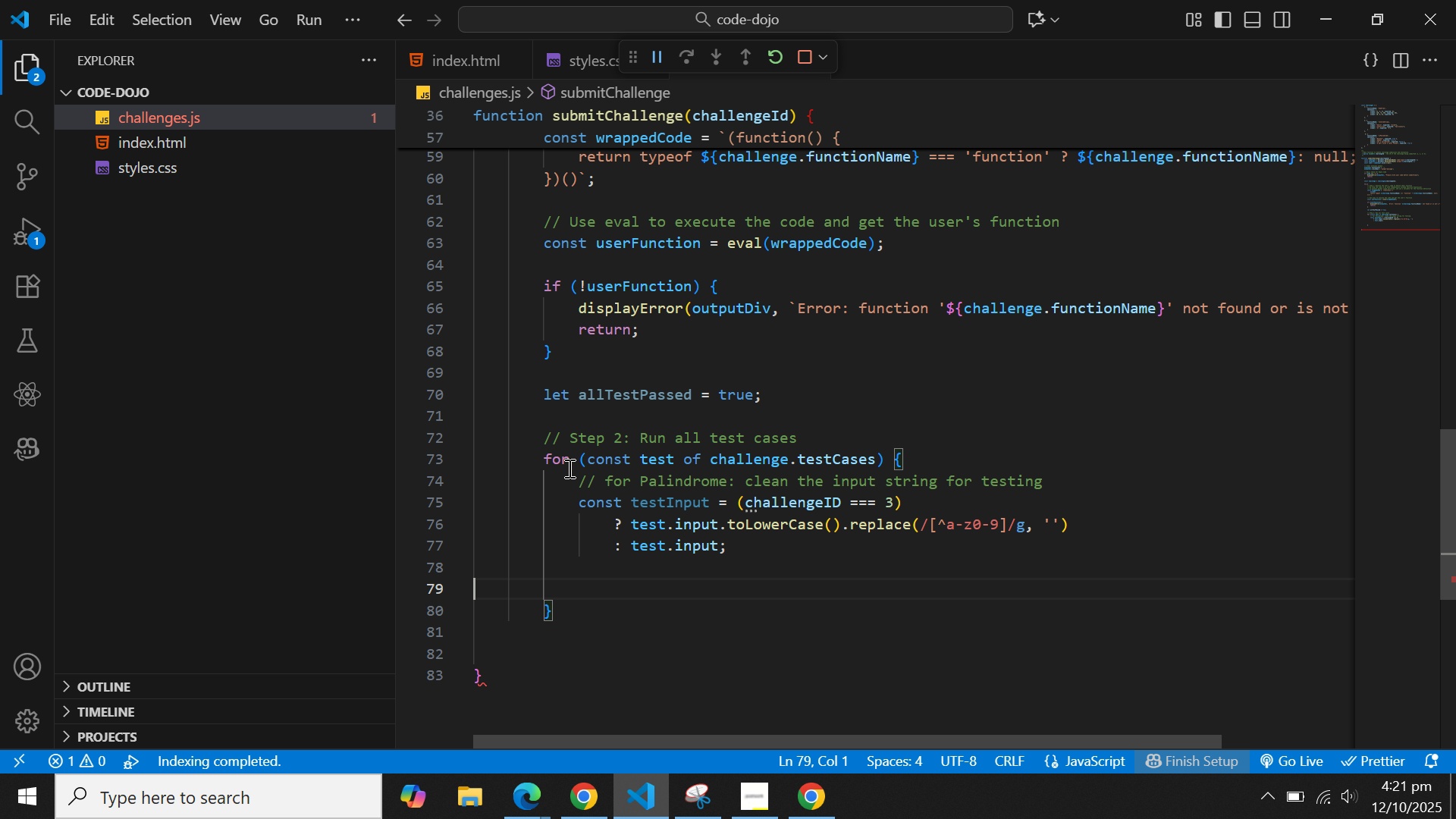 
wait(6.68)
 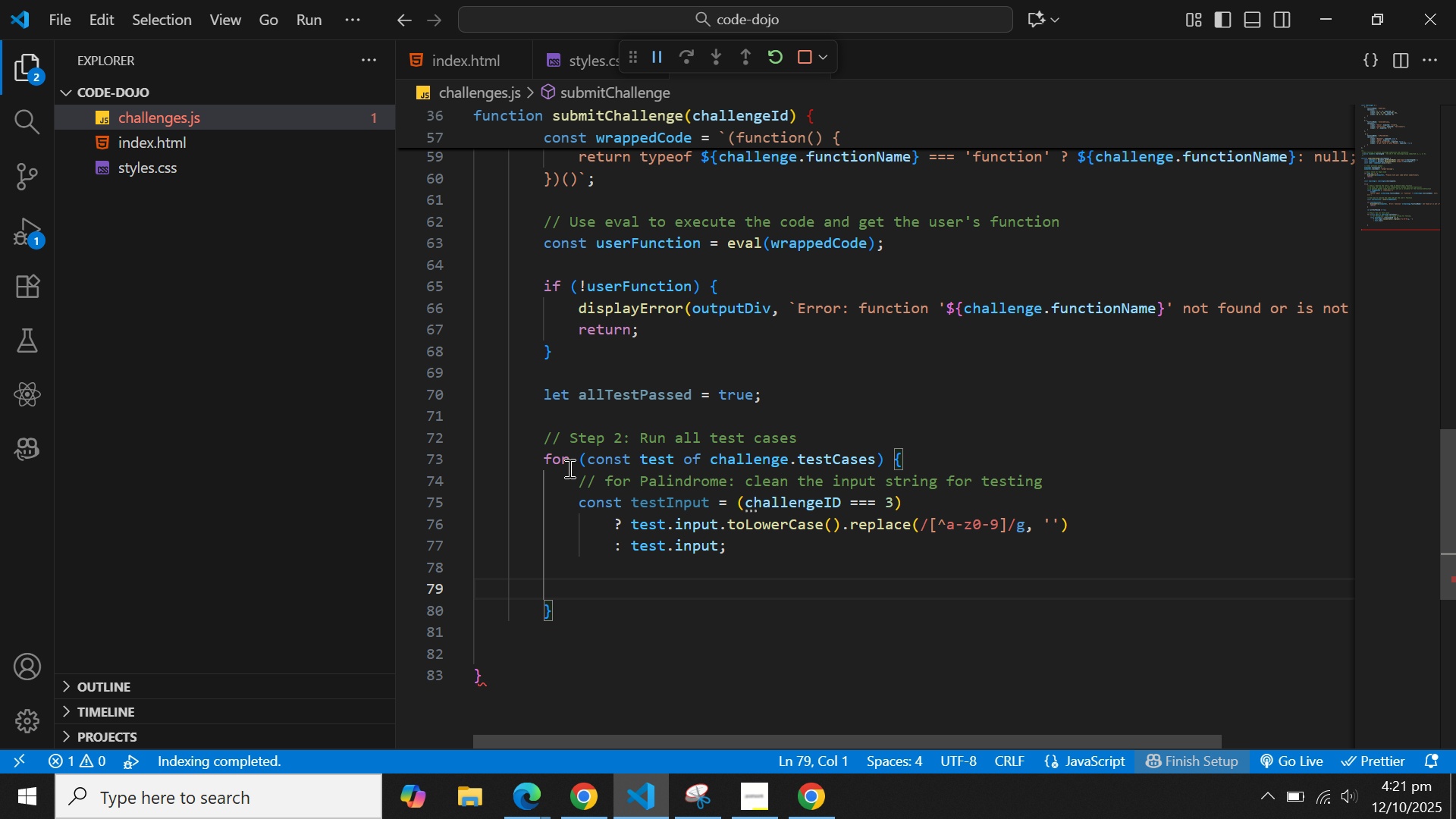 
key(Tab)
key(Tab)
key(Tab)
type(// Call the )
 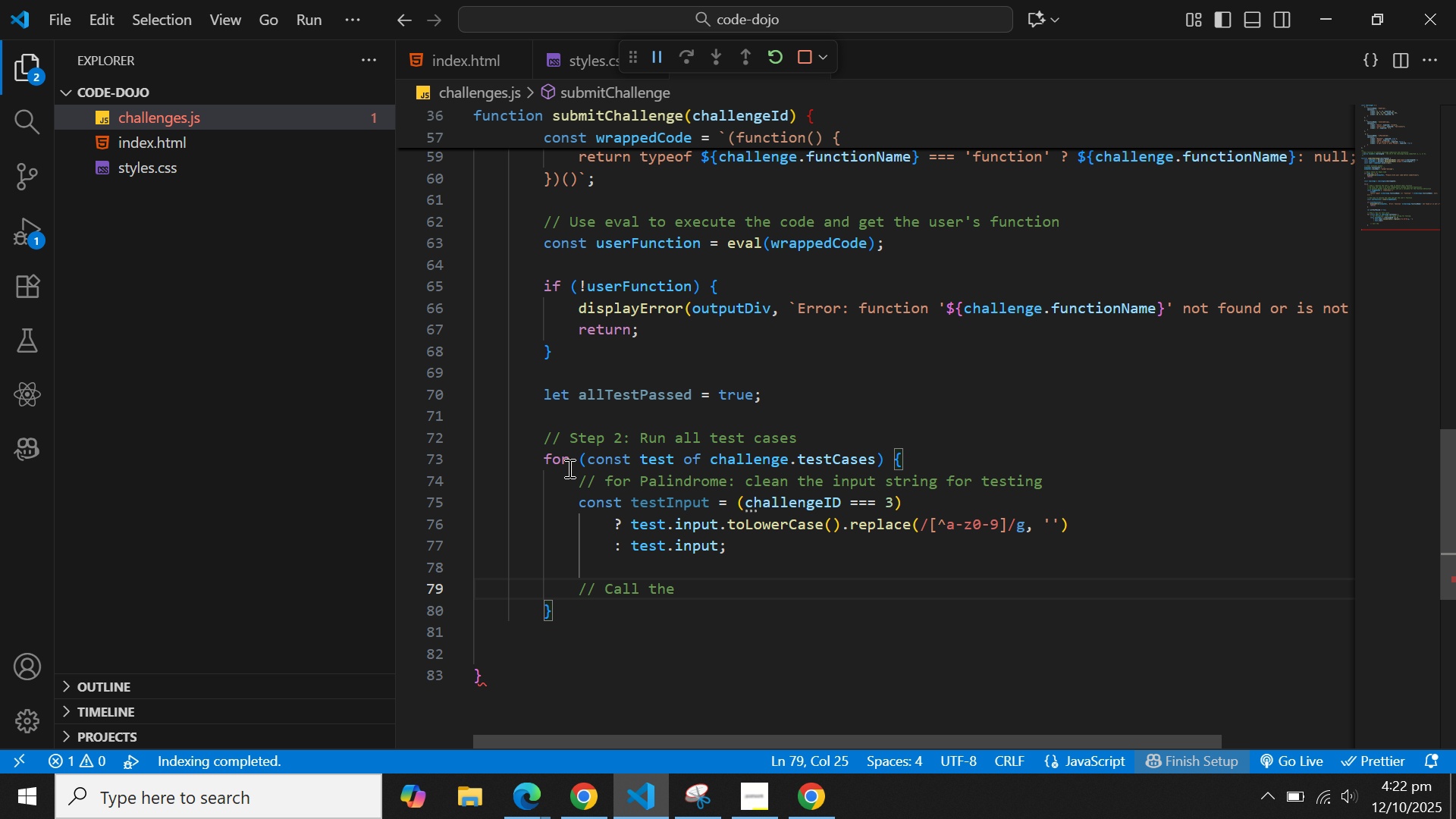 
wait(5.01)
 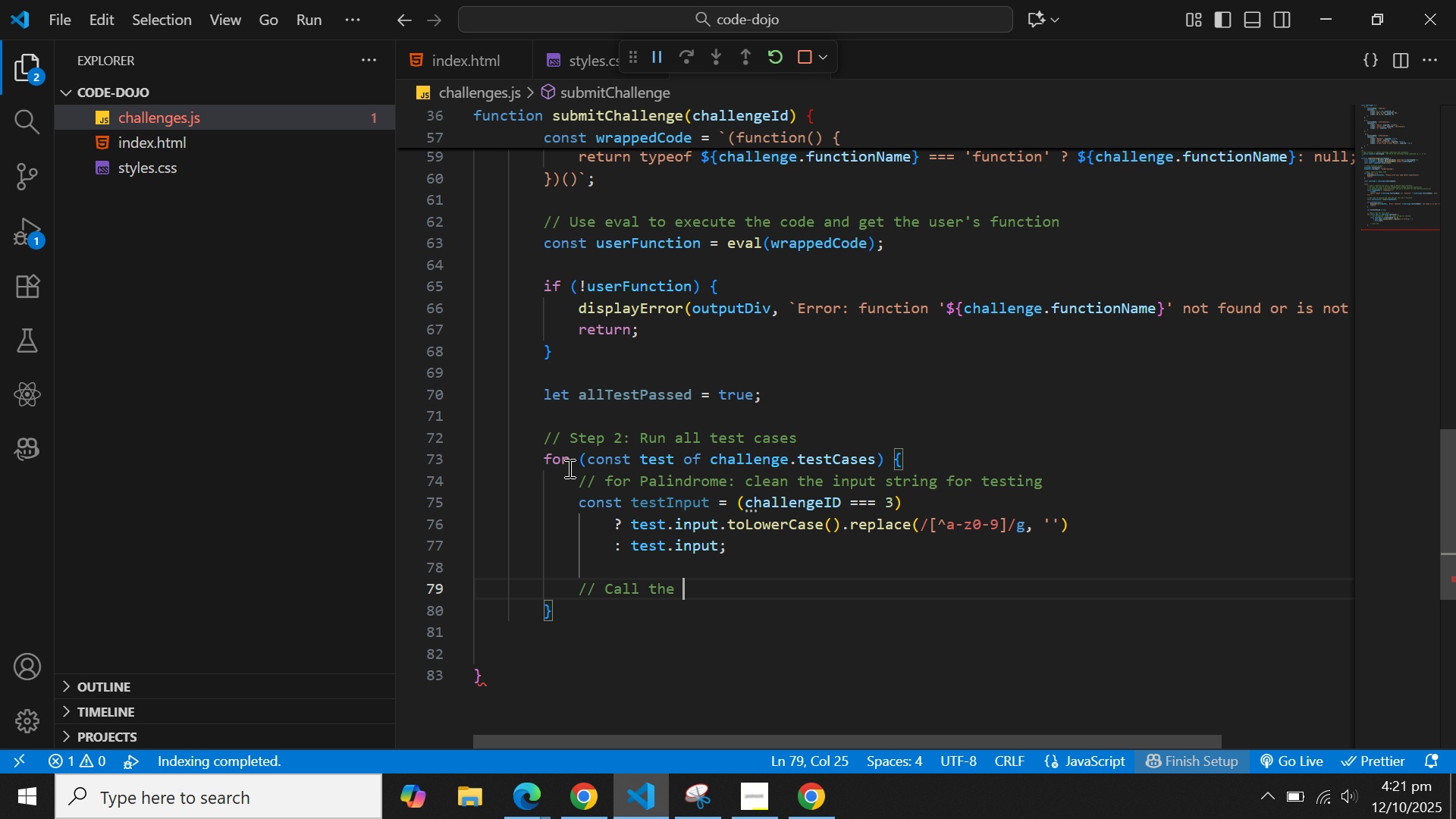 
hold_key(key=U, duration=1.89)
 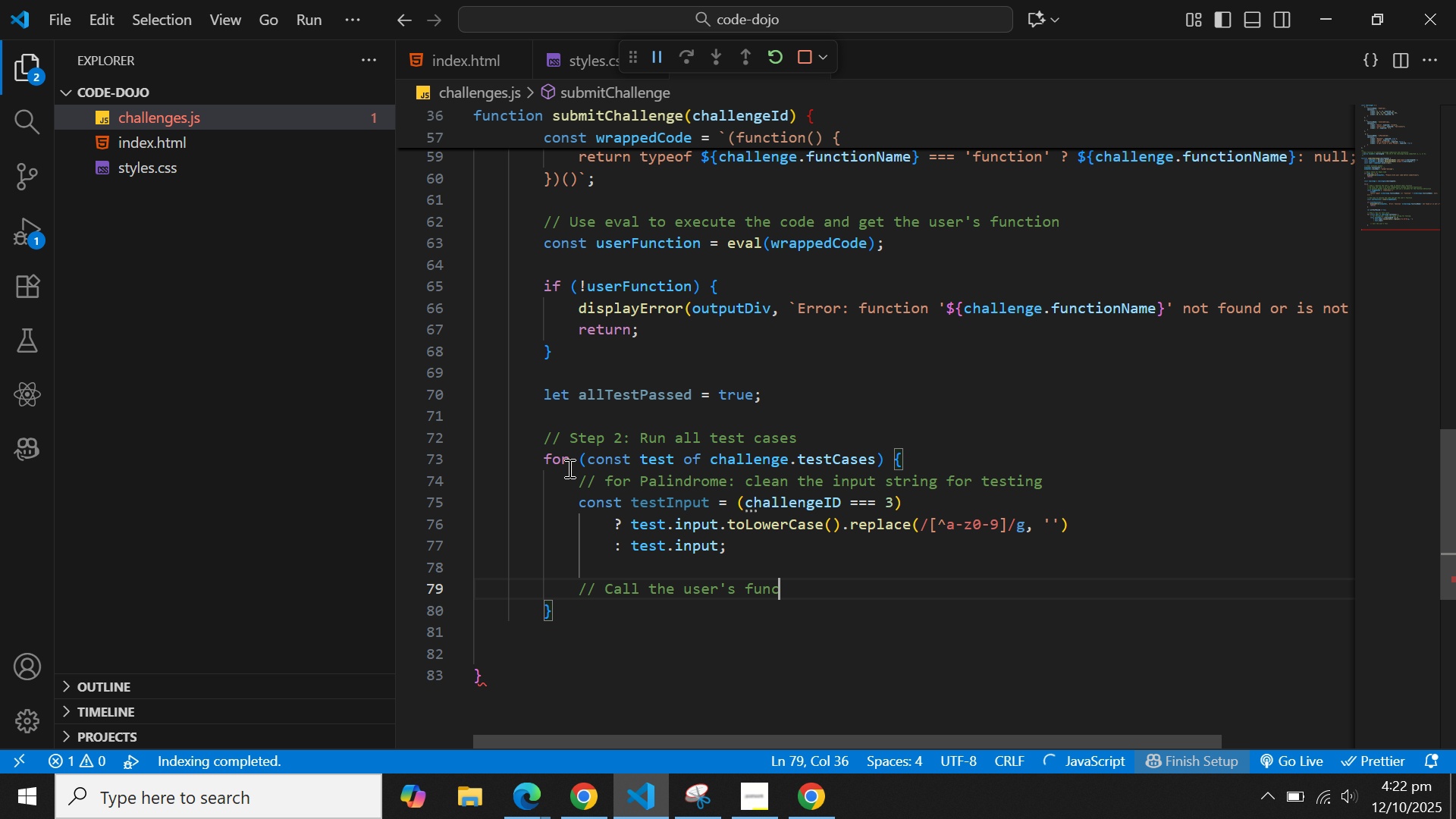 
type(ser's fnction with the test inpo)
key(Backspace)
type(ut)
 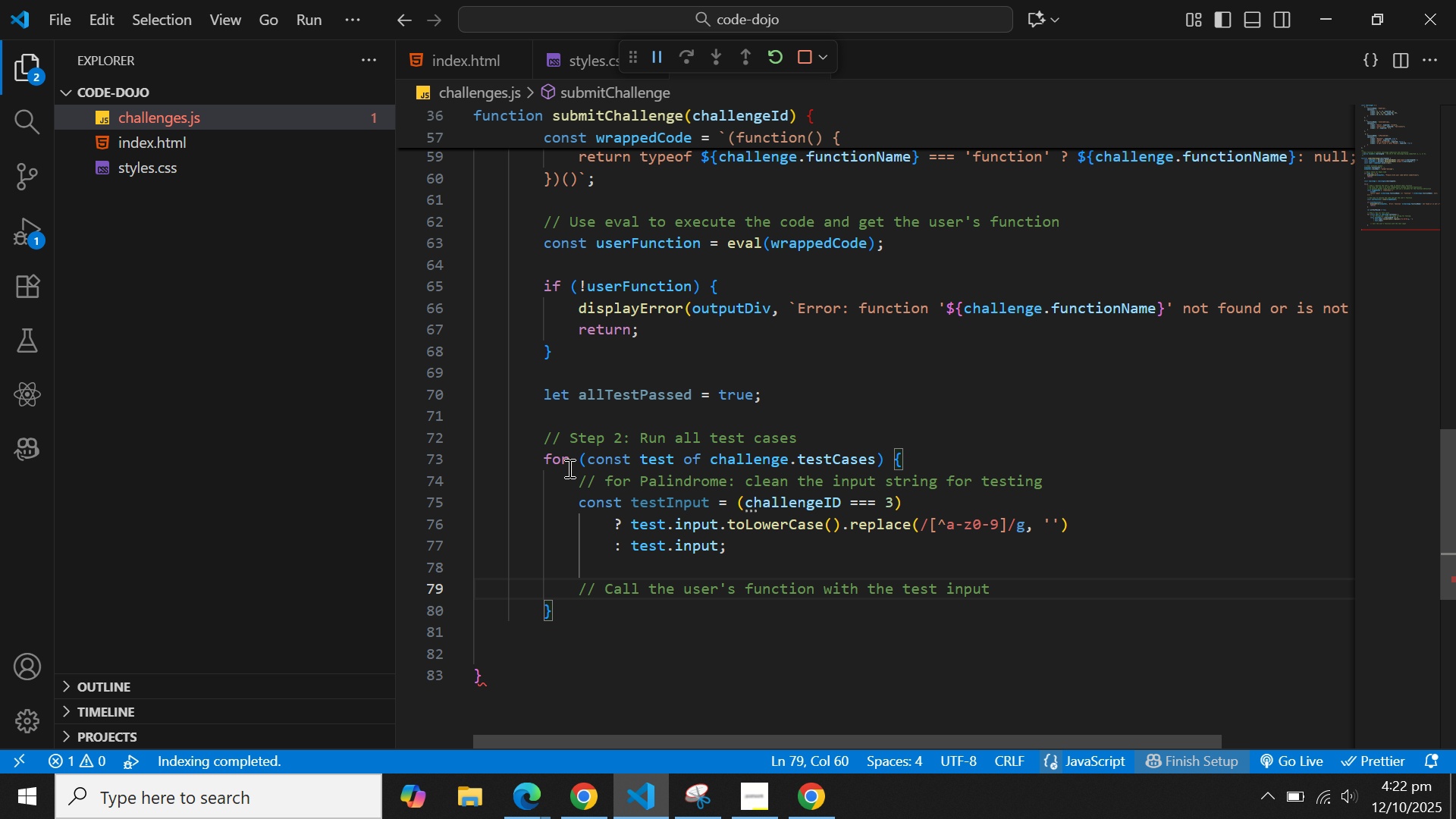 
key(Enter)
 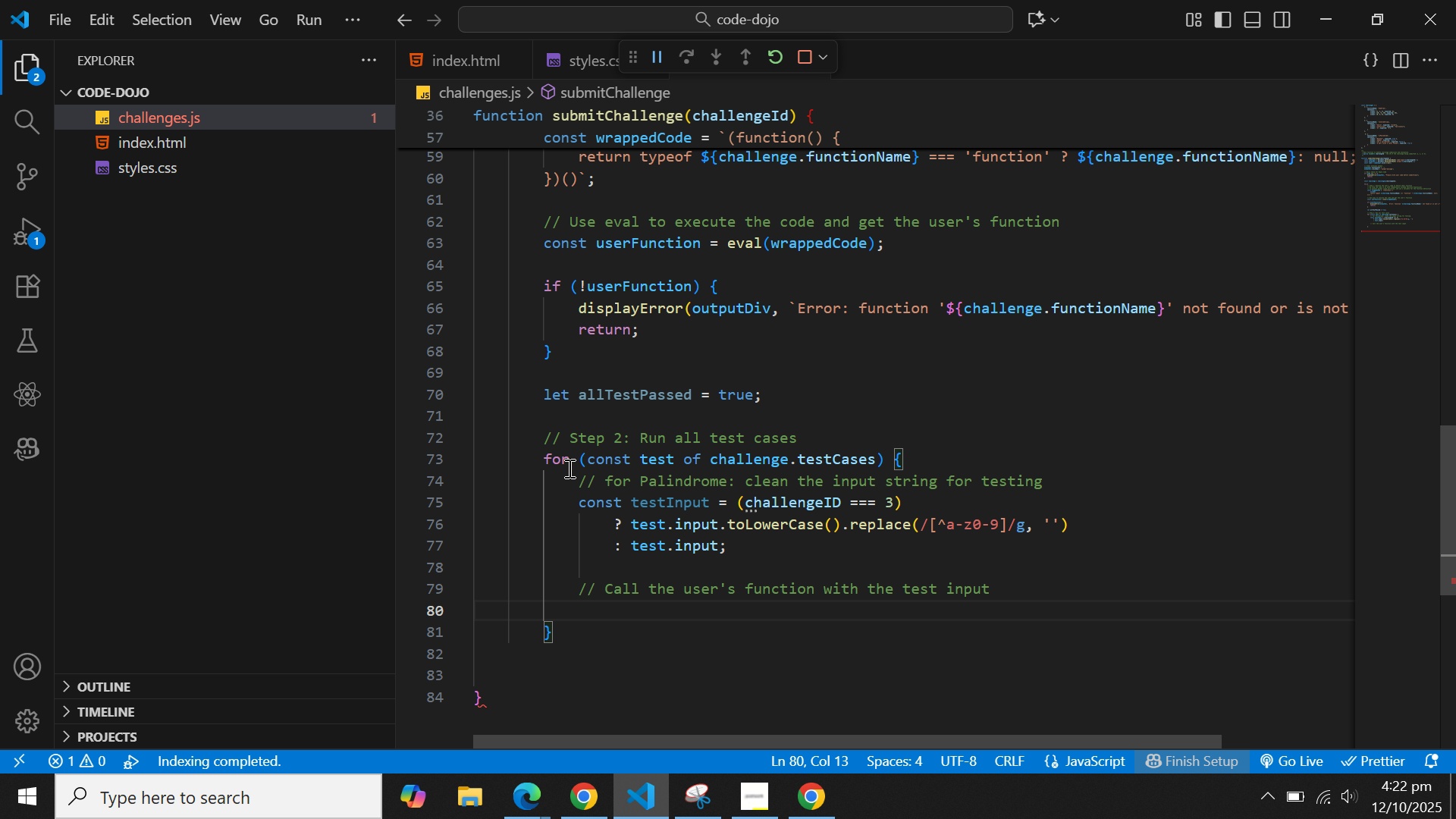 
type(const result = s)
key(Backspace)
type(us)
 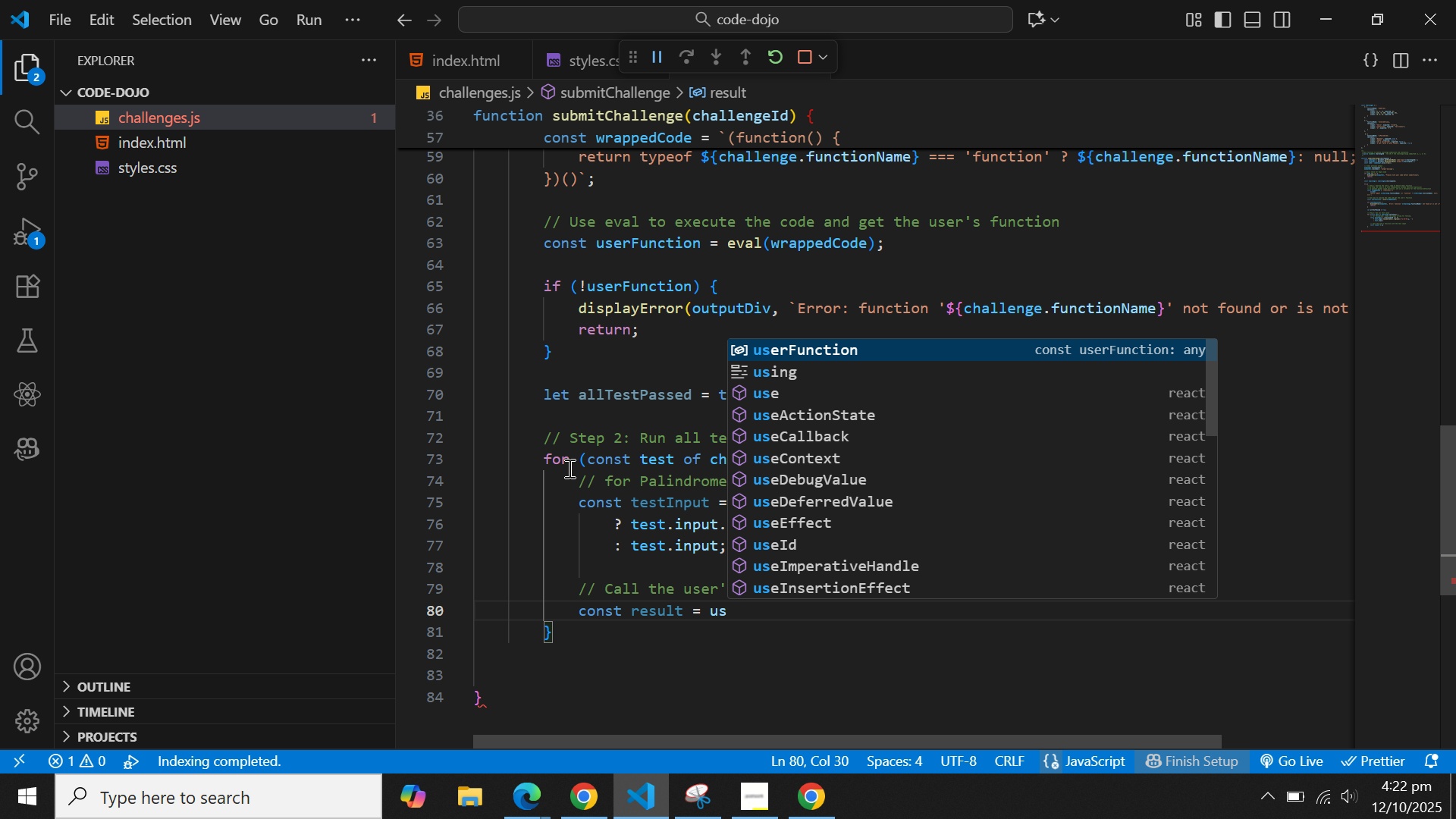 
key(Enter)
 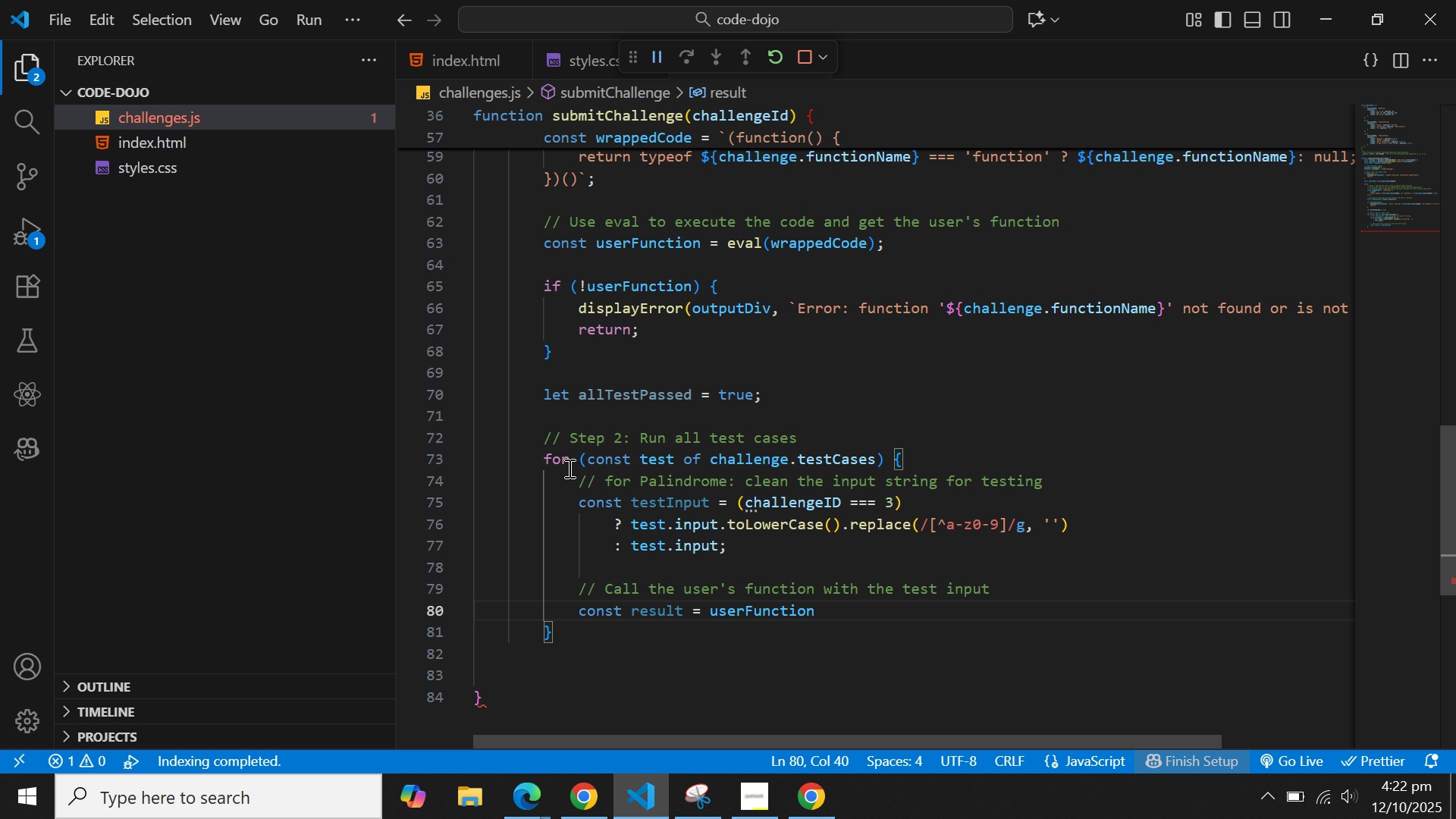 
type((test.in)
 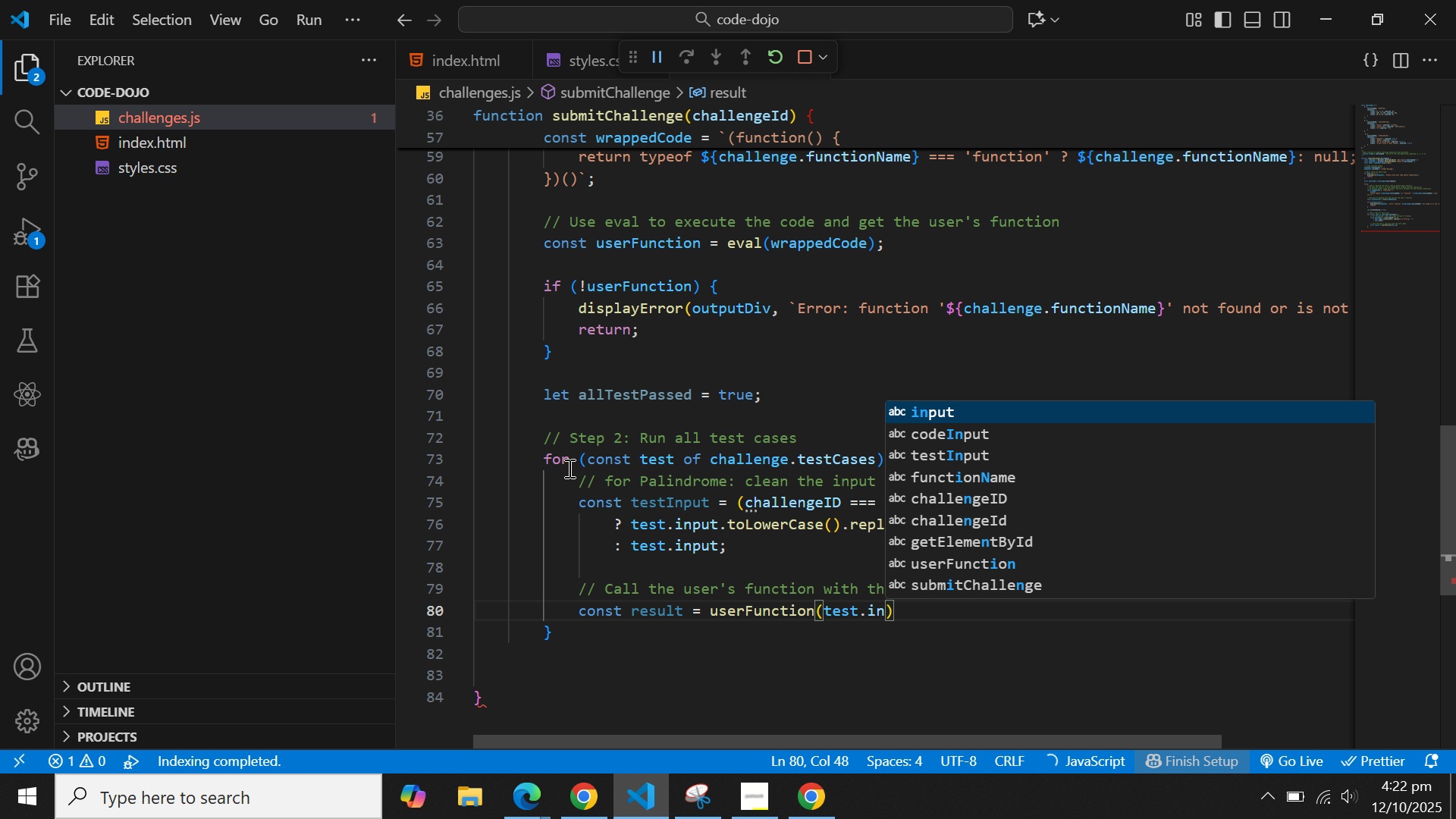 
key(Enter)
 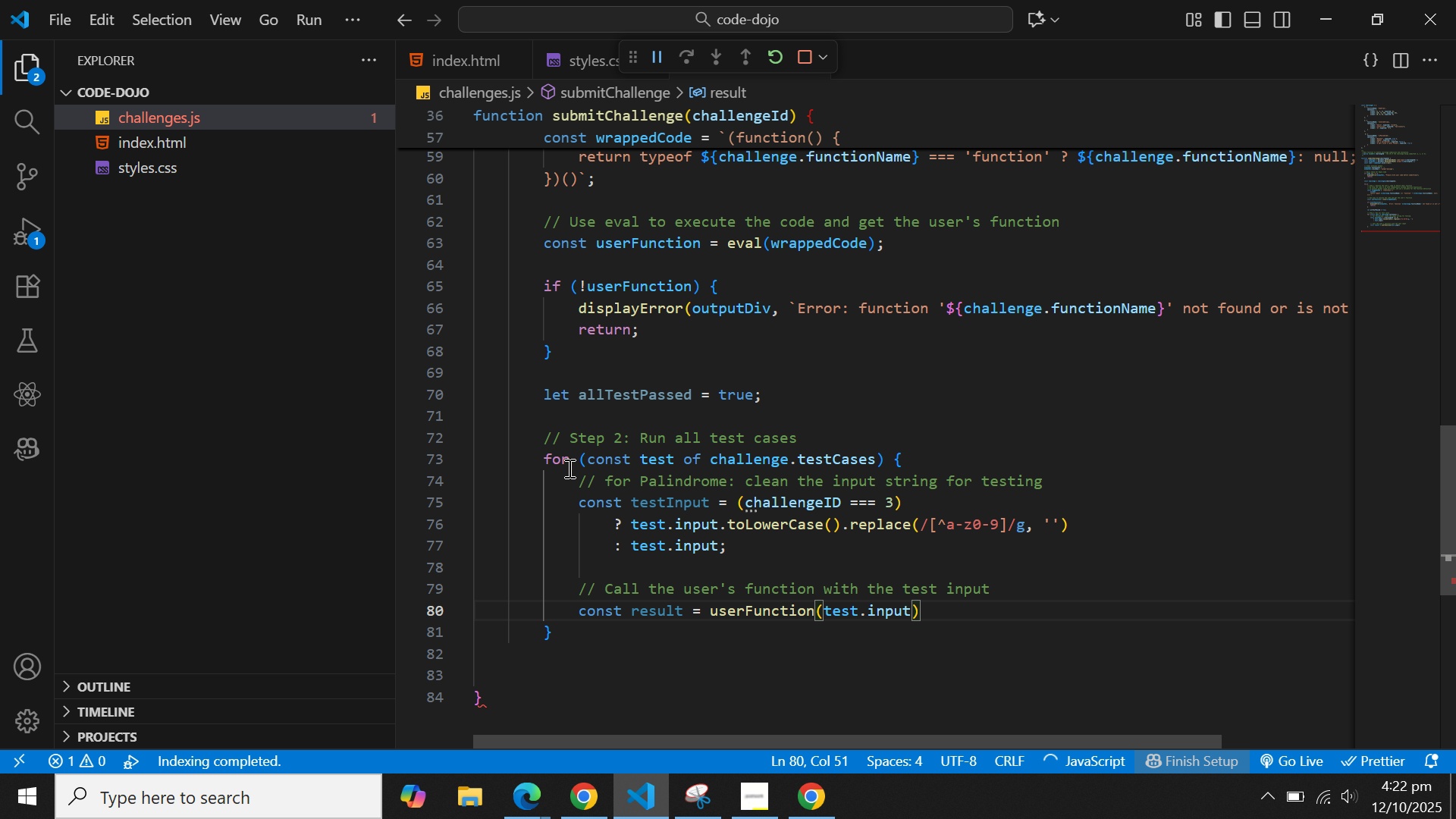 
key(ArrowRight)
 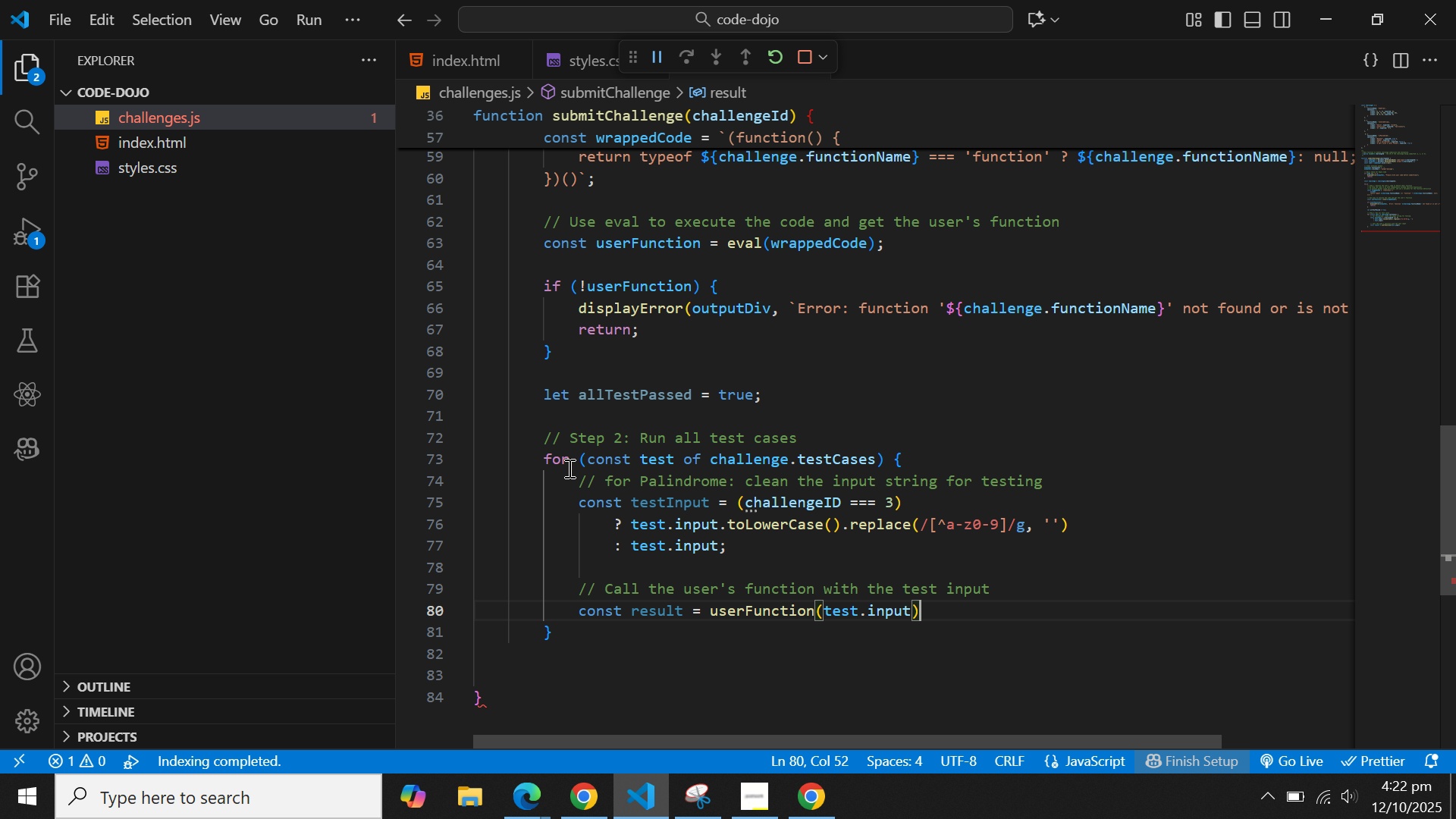 
key(Semicolon)
 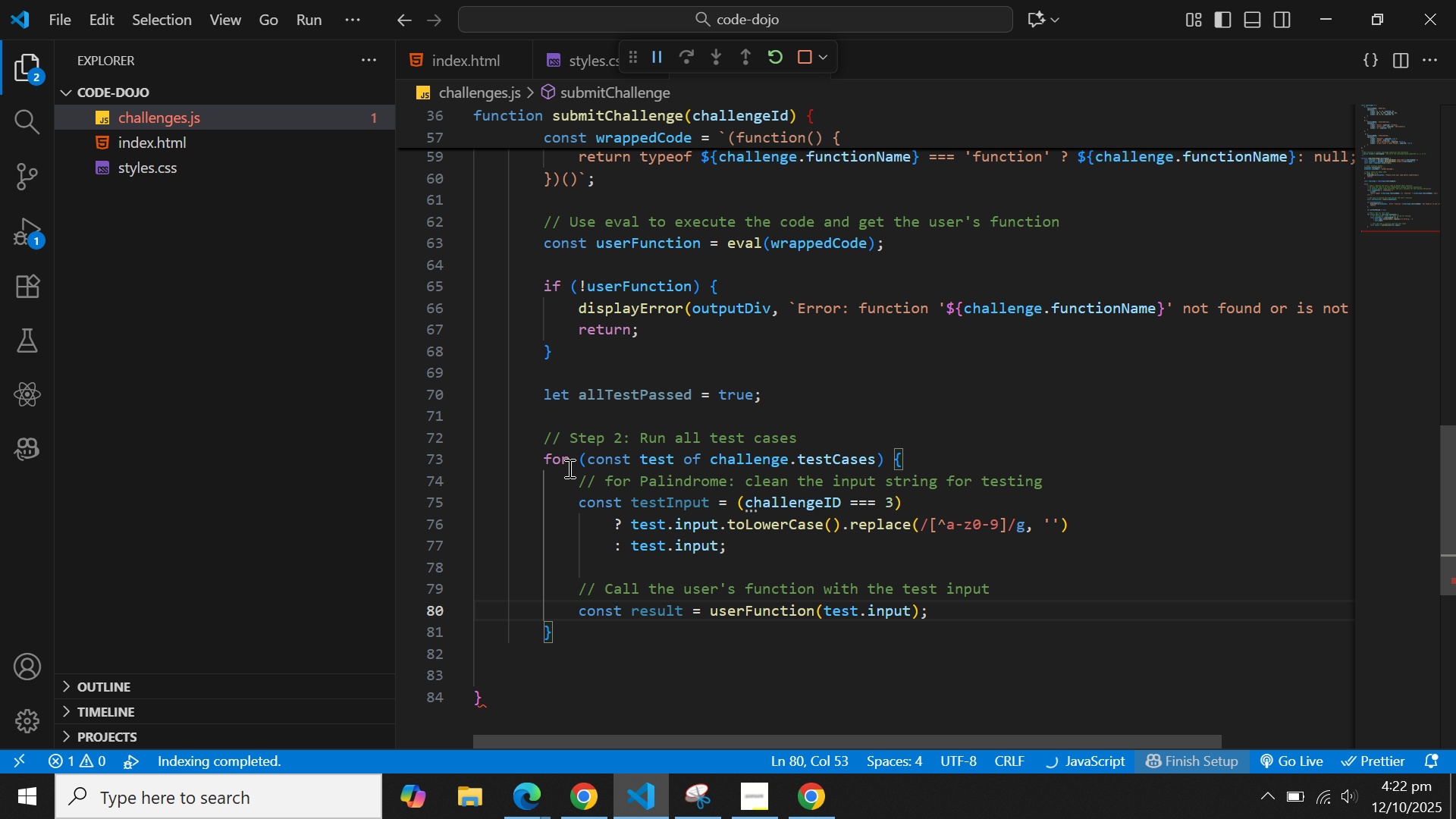 
key(Enter)
 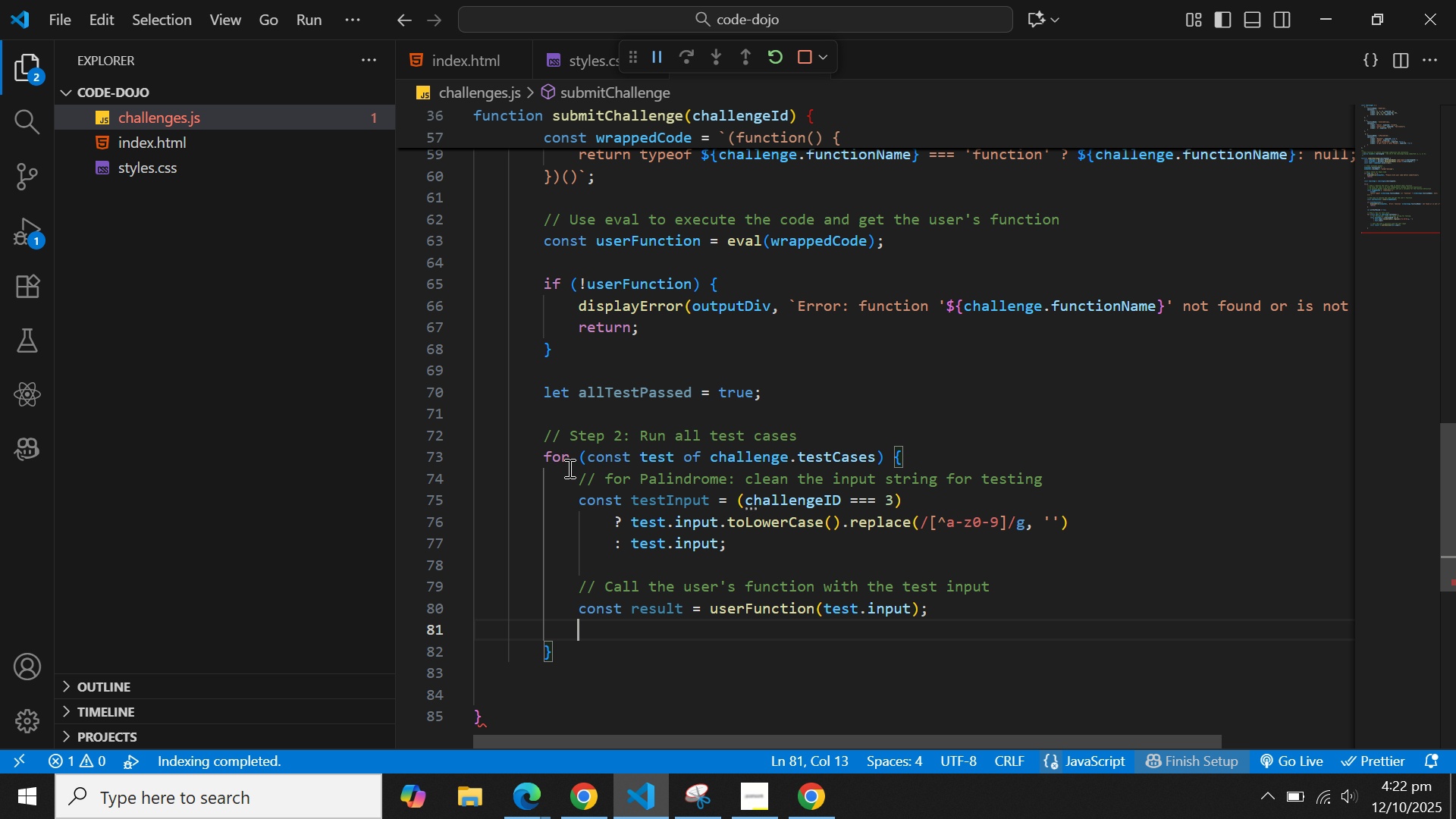 
key(Enter)
 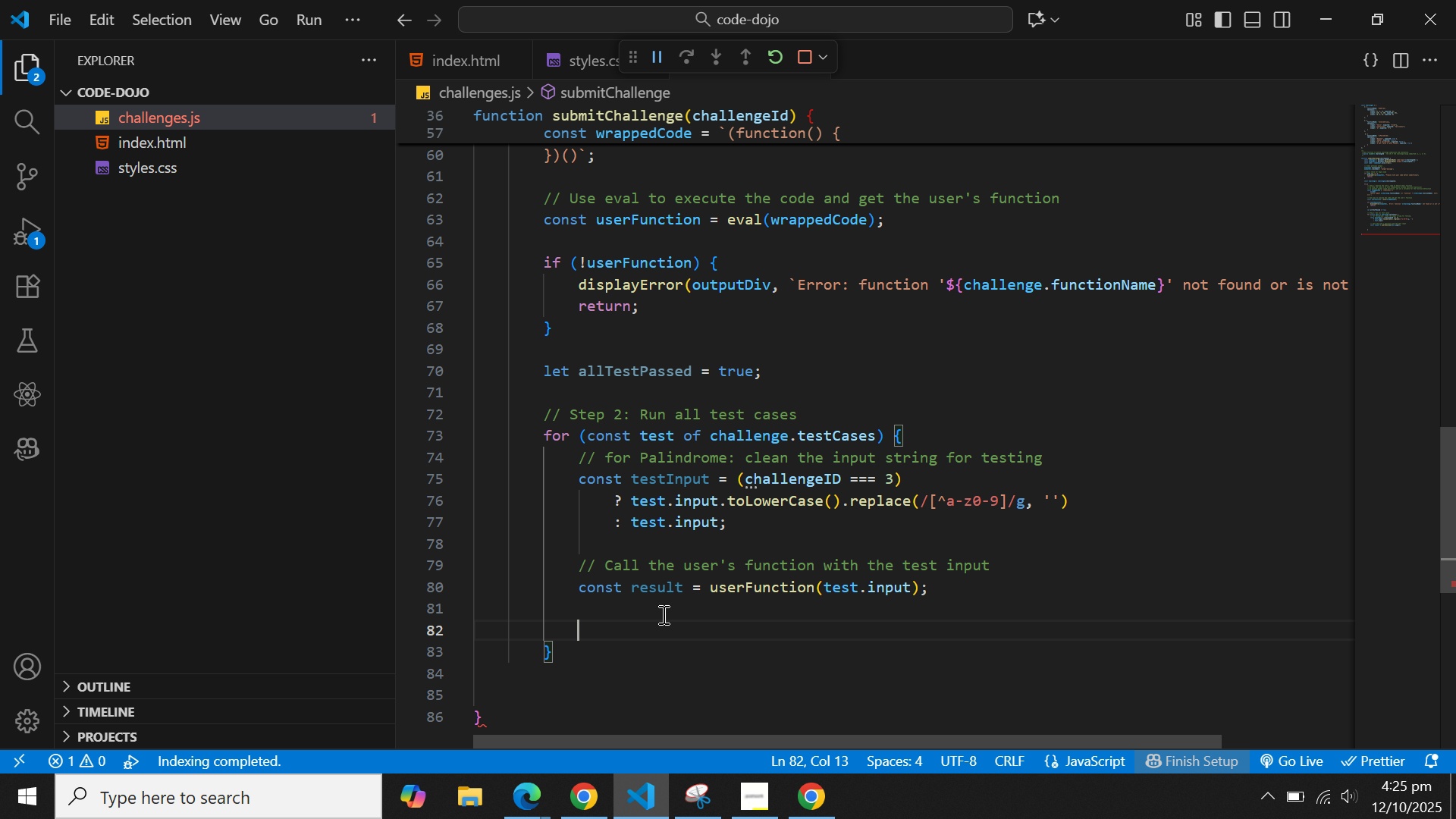 
wait(160.1)
 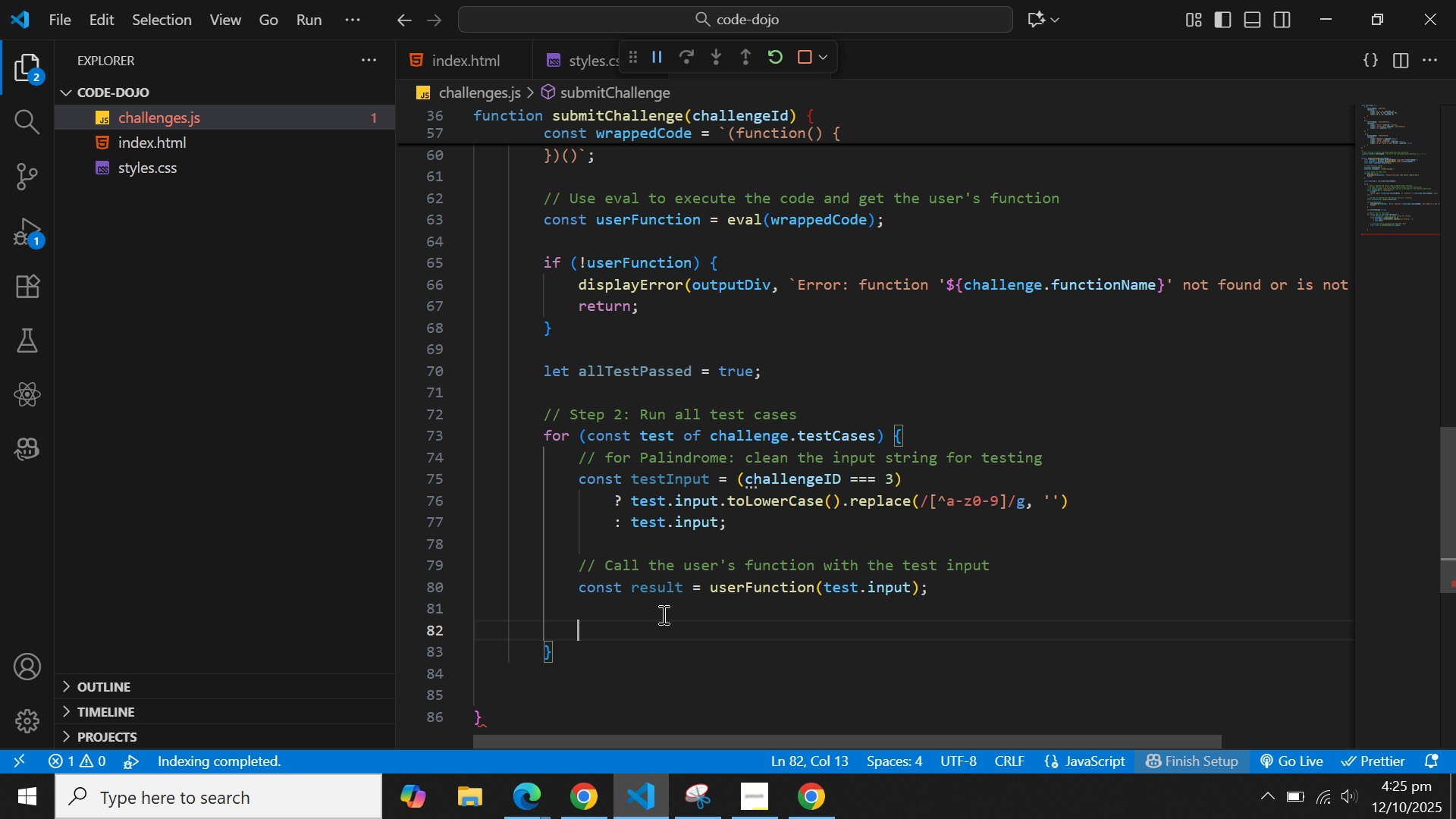 
key(Slash)
 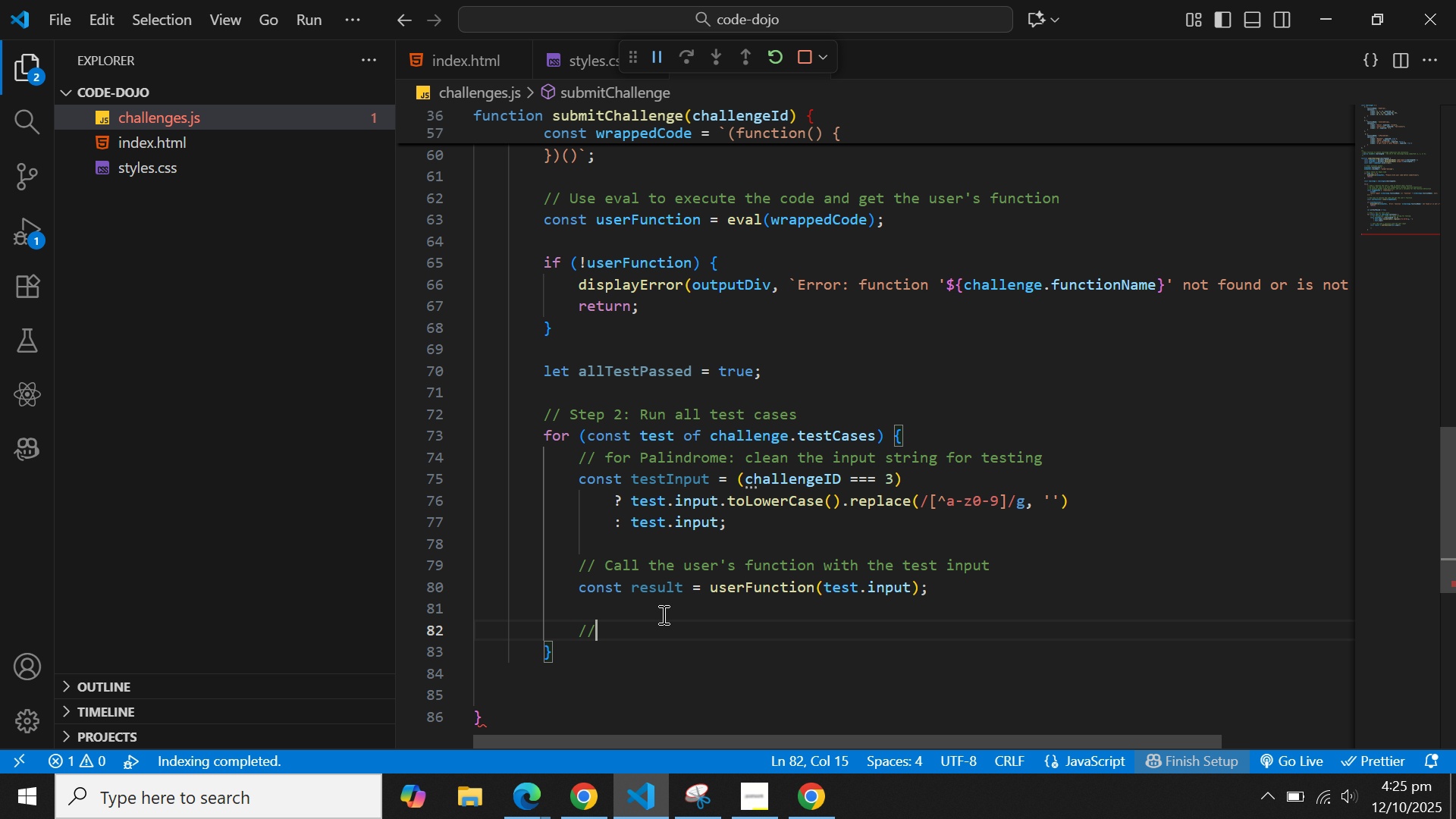 
key(Slash)
 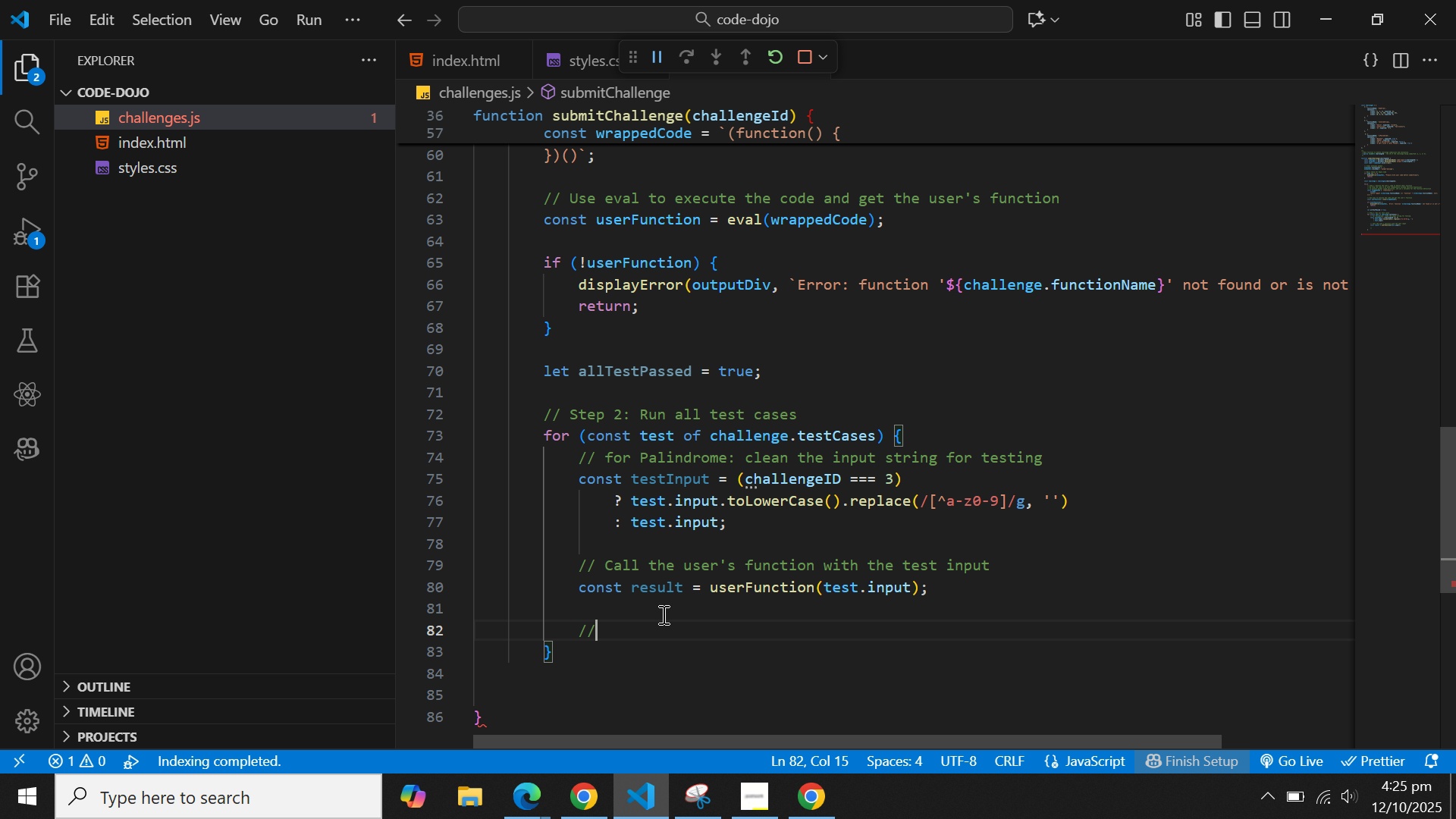 
type( Check if the resuklt)
key(Backspace)
key(Backspace)
key(Backspace)
type(lt mart)
key(Backspace)
key(Backspace)
type(tches the expected outpuit)
key(Backspace)
key(Backspace)
type(t)
 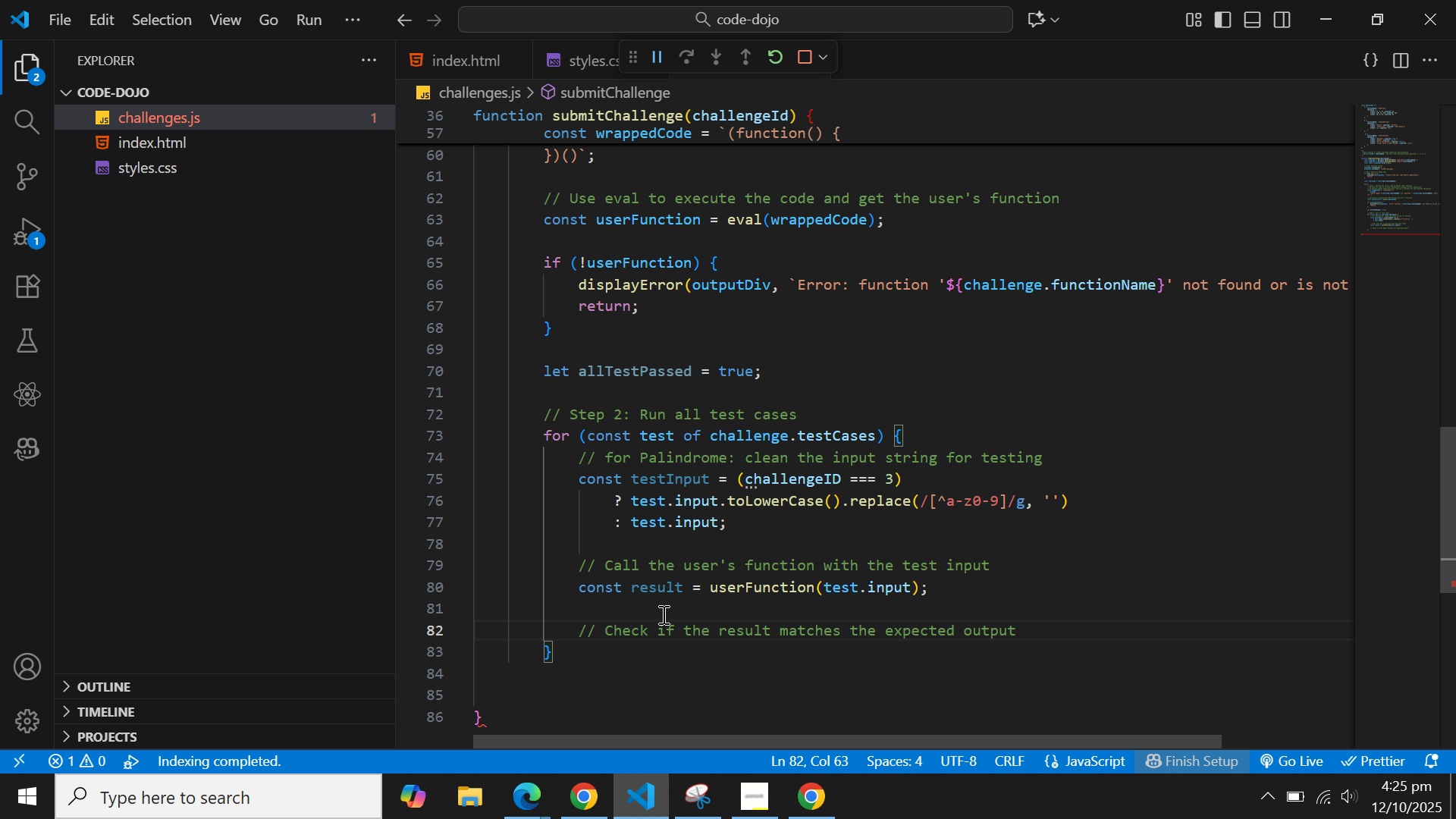 
key(Enter)
 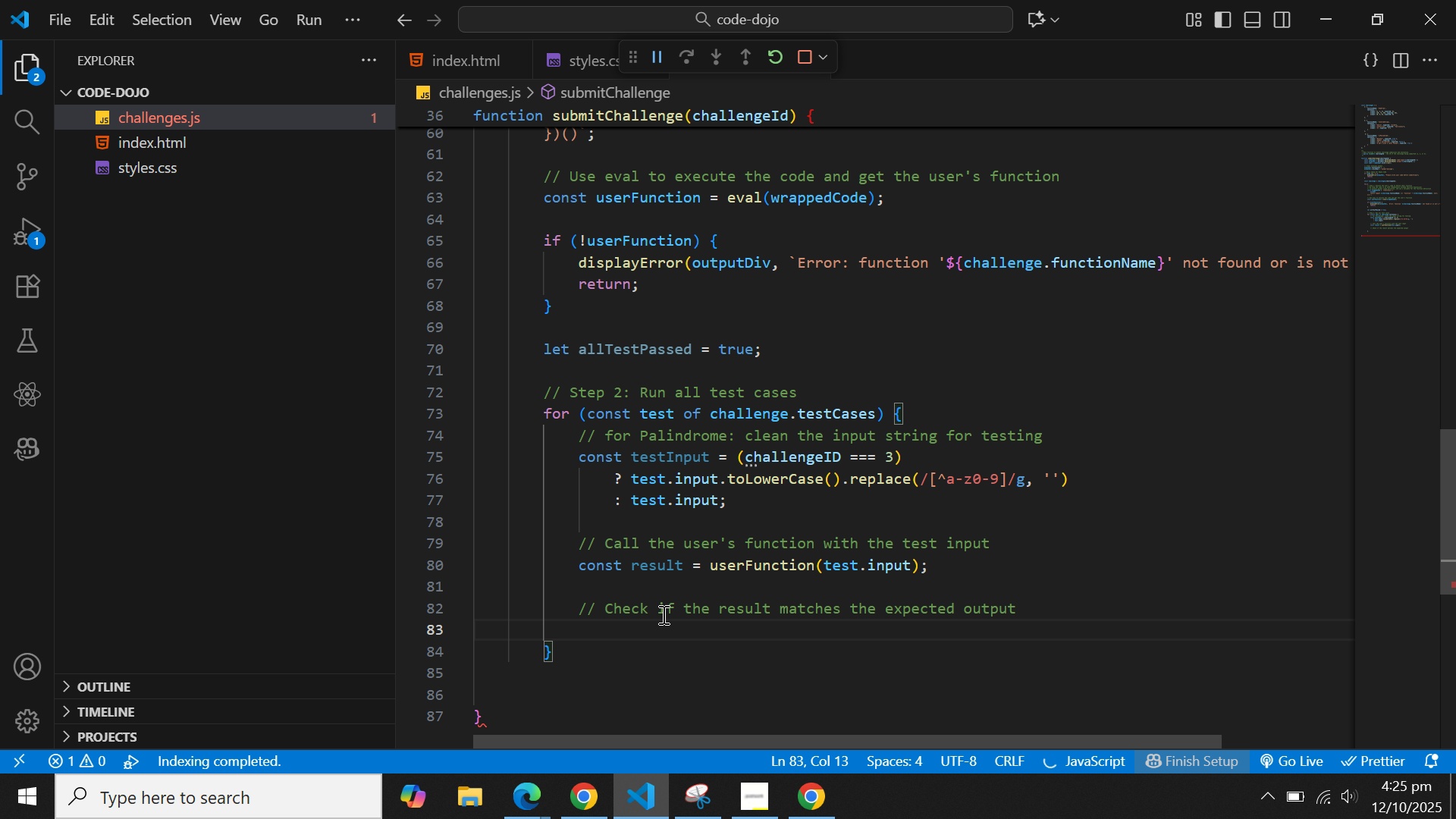 
type(if (res)
 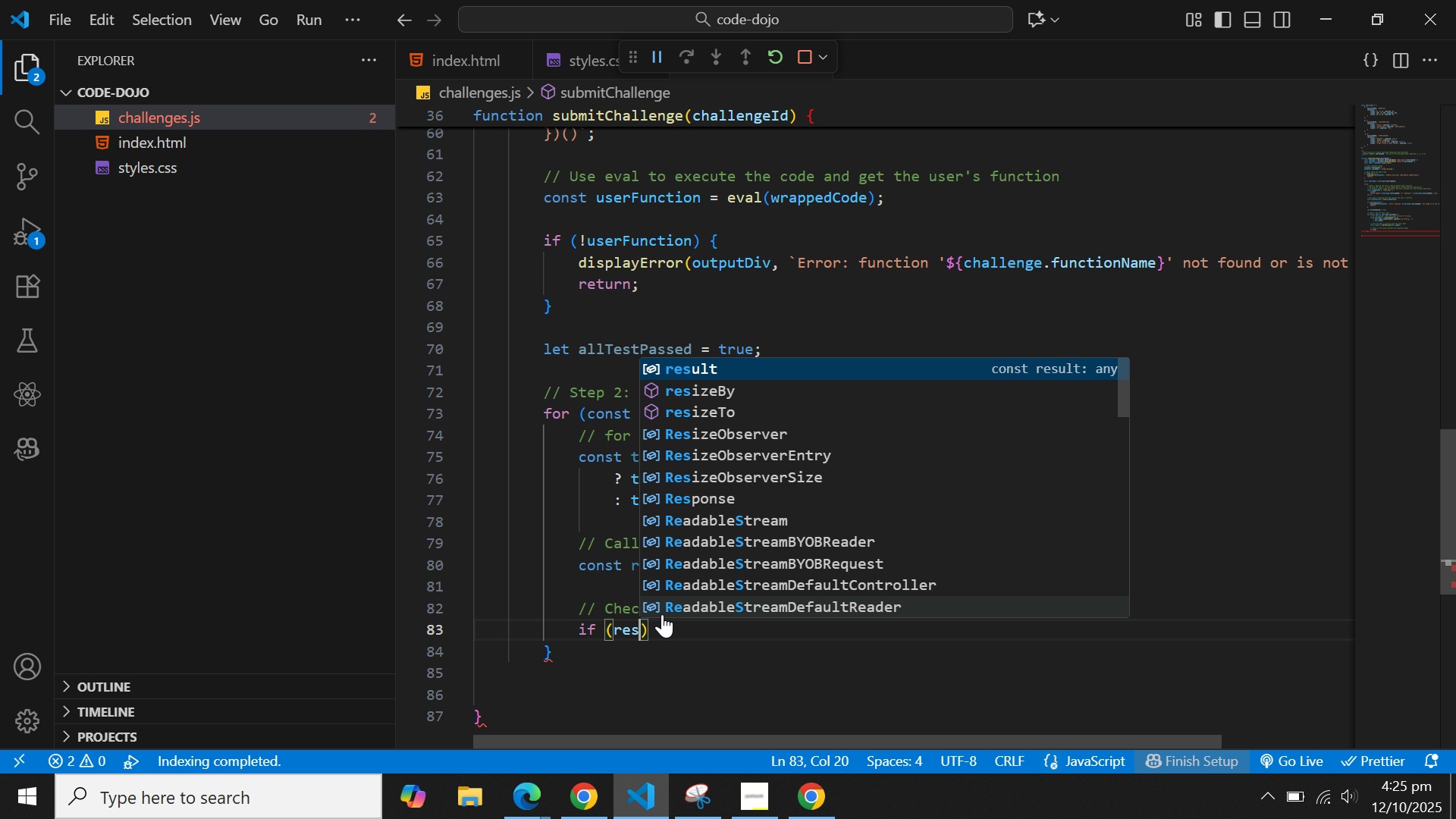 
key(Enter)
 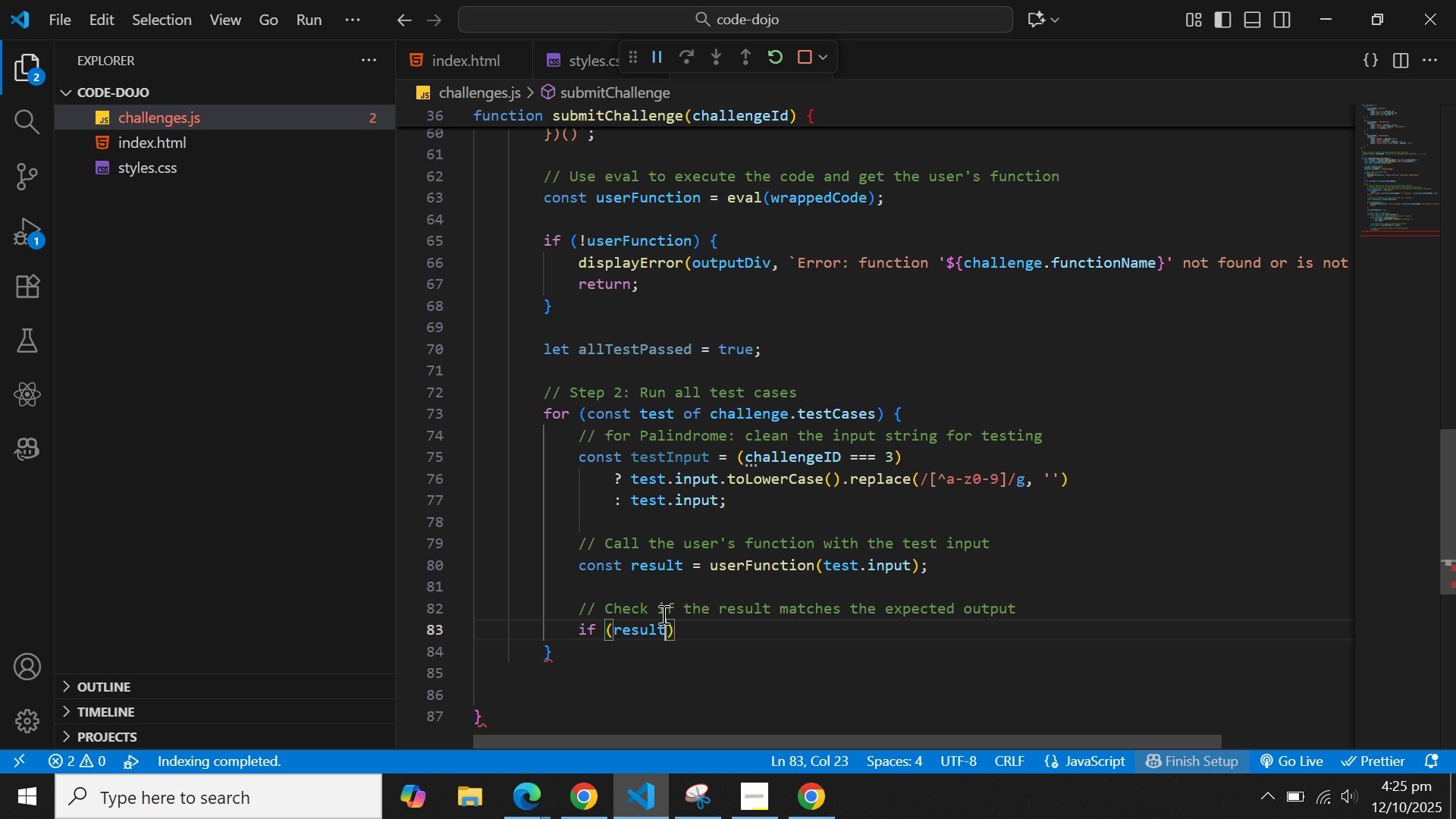 
type( !)
key(Backspace)
key(Backspace)
type( !== test.ex)
 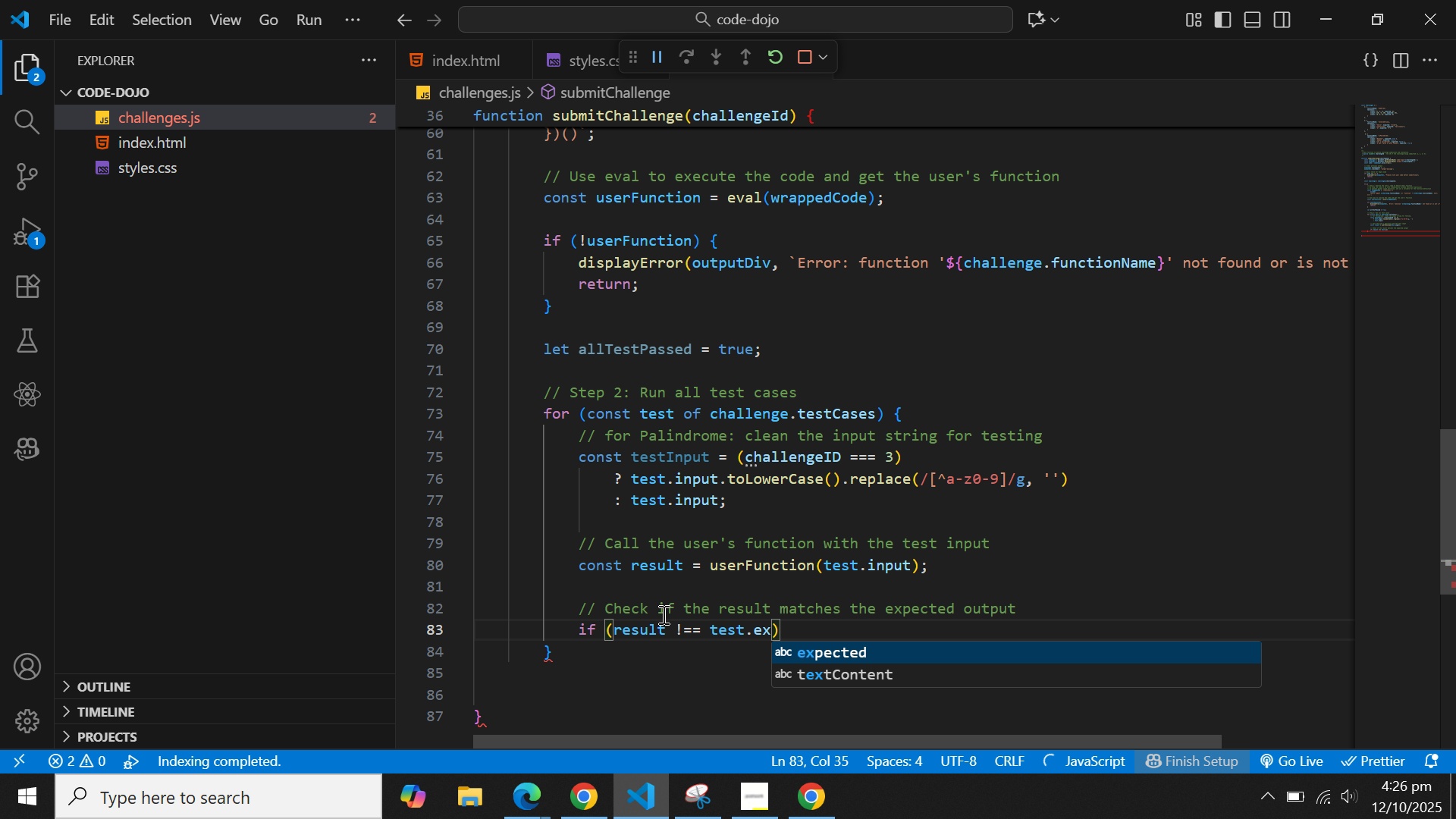 
key(Enter)
 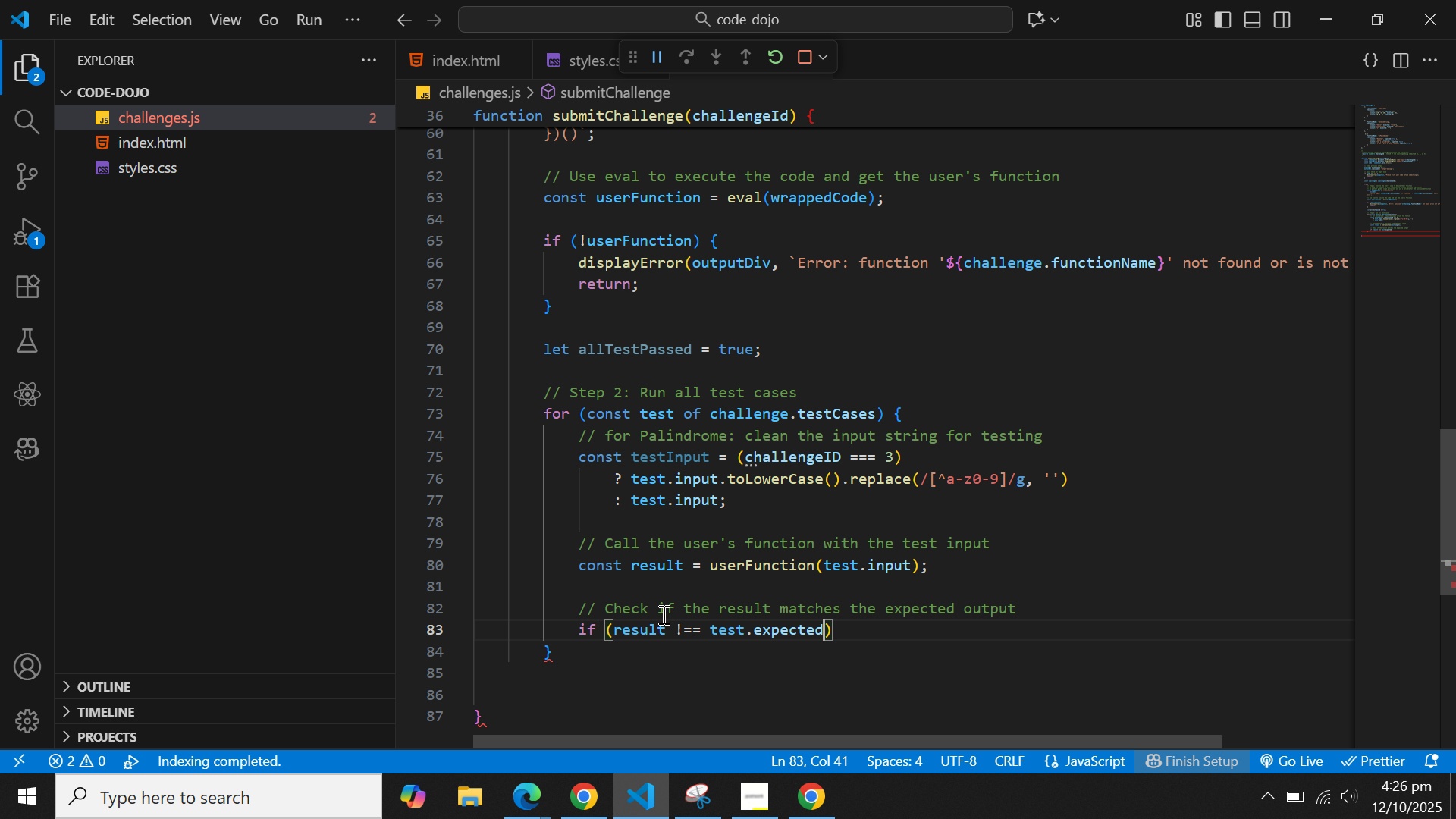 
key(ArrowRight)
 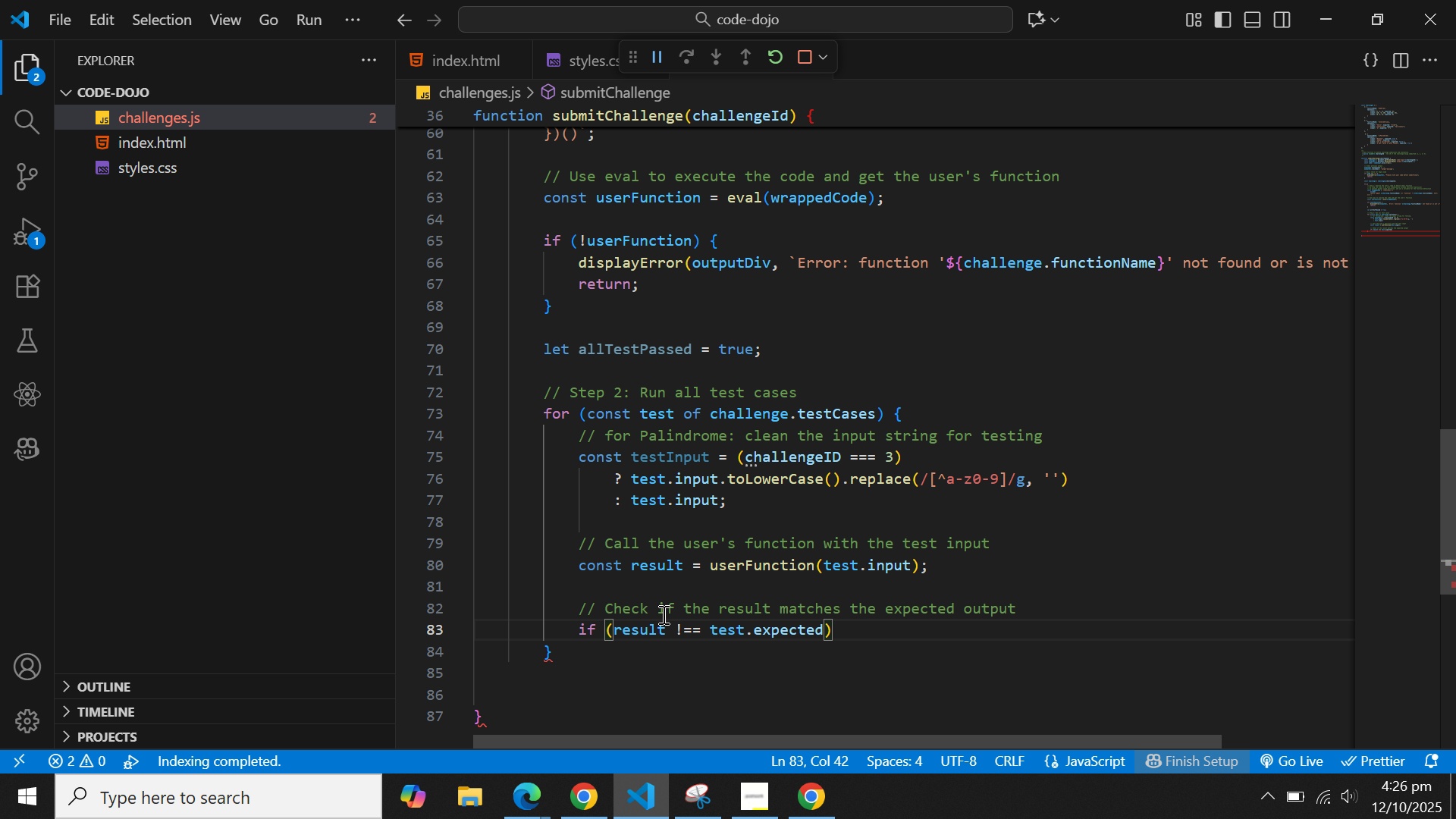 
key(Space)
 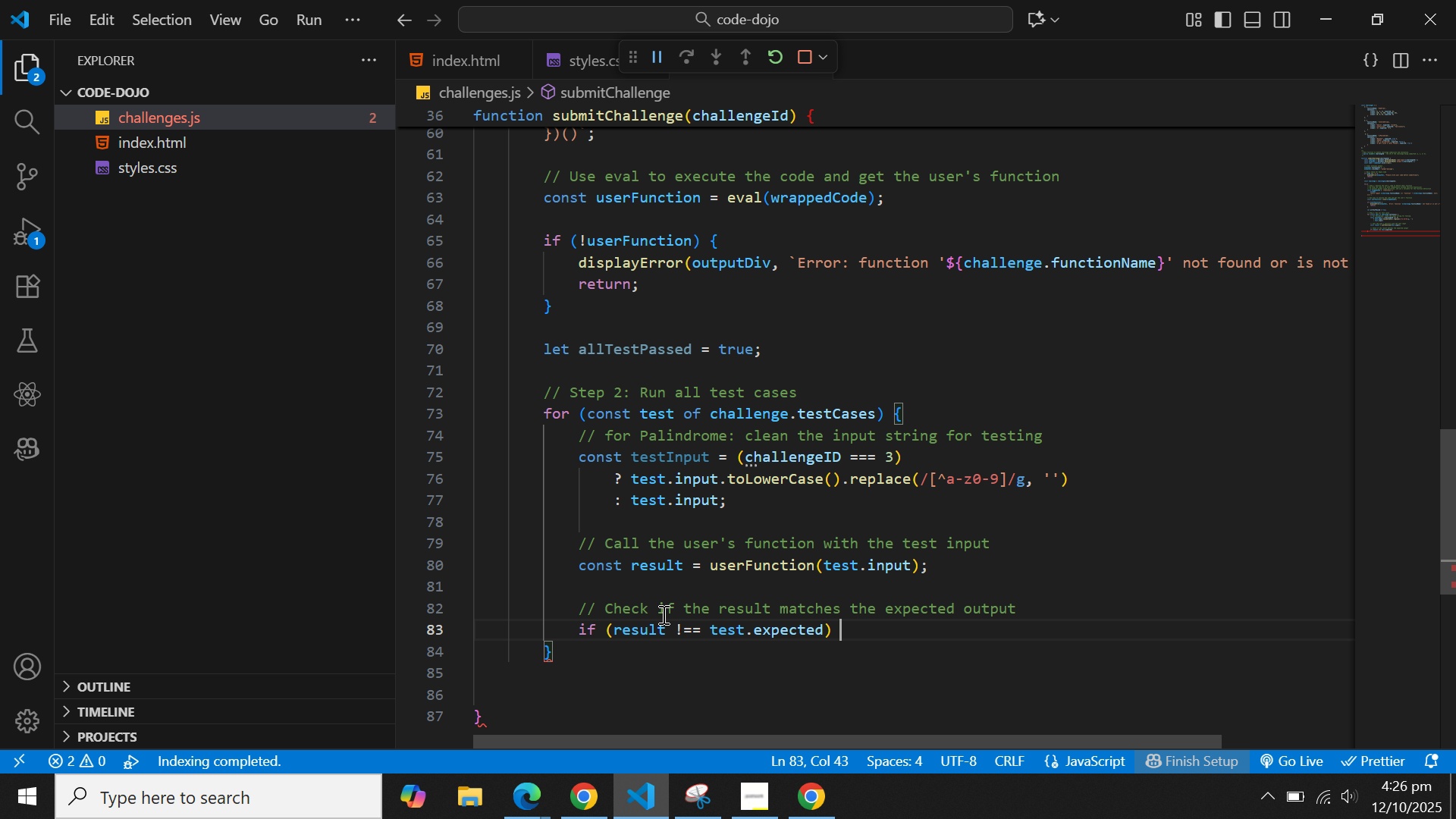 
hold_key(key=ShiftLeft, duration=0.43)
 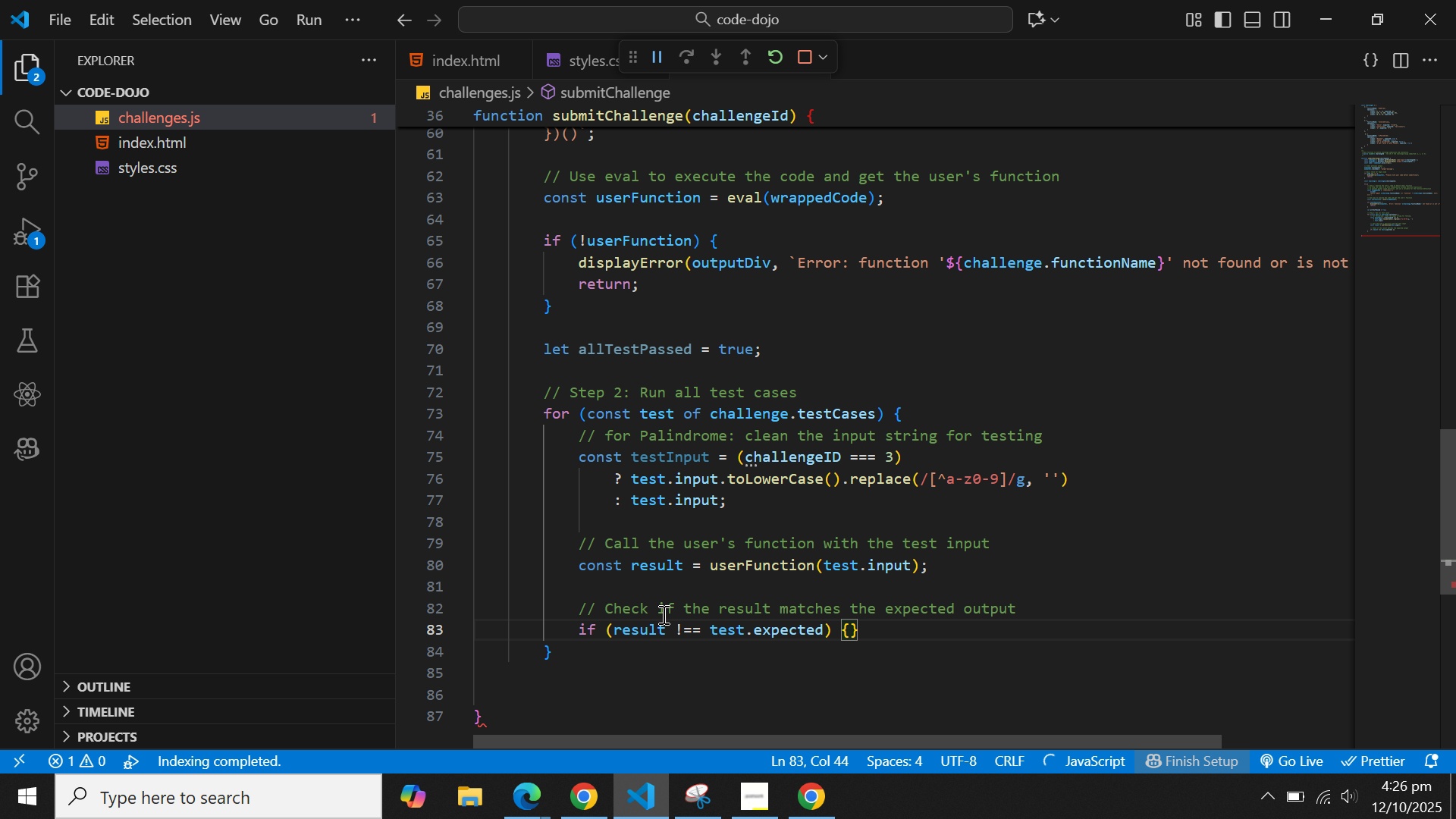 
key(BracketLeft)
 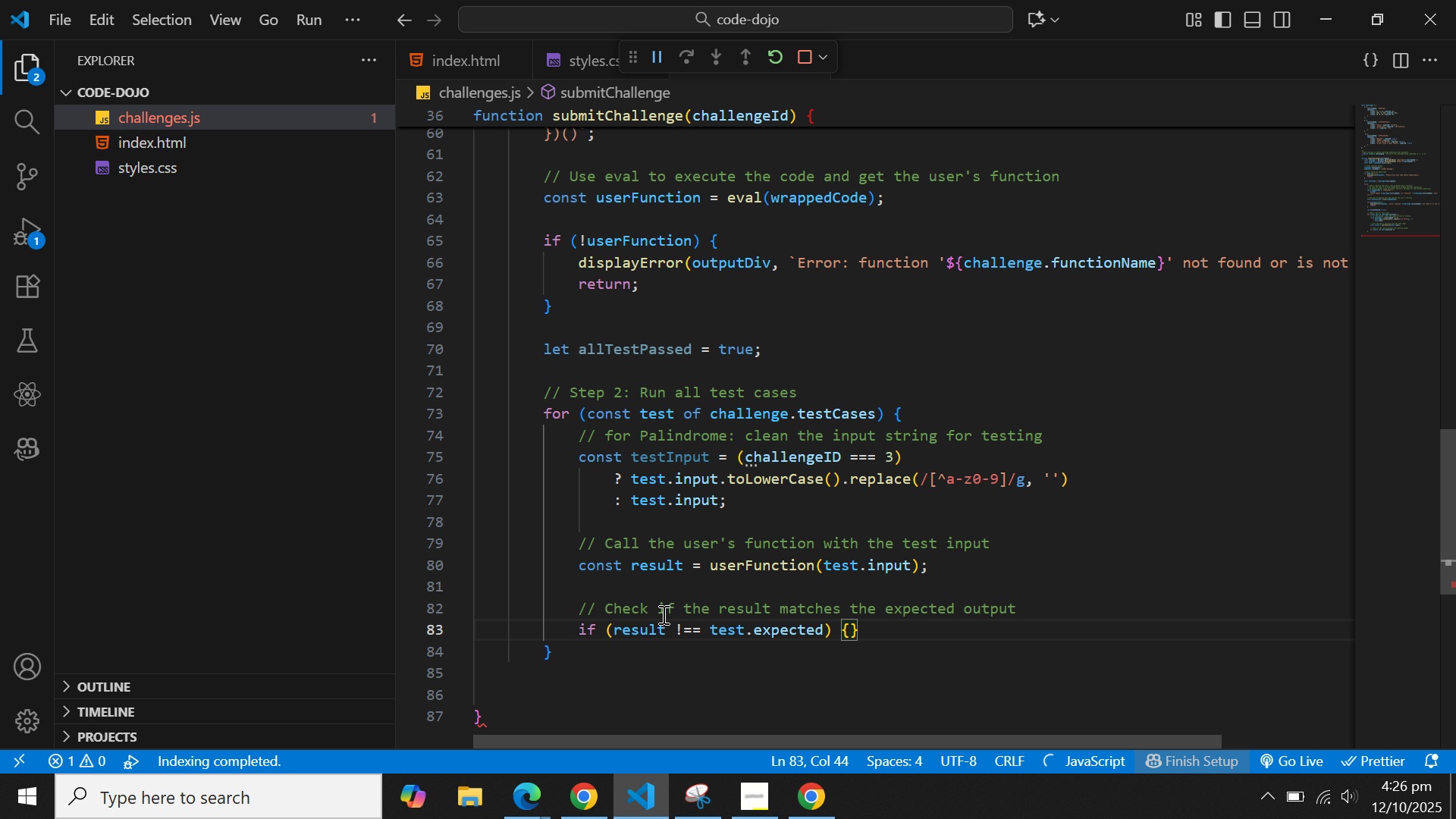 
key(Enter)
 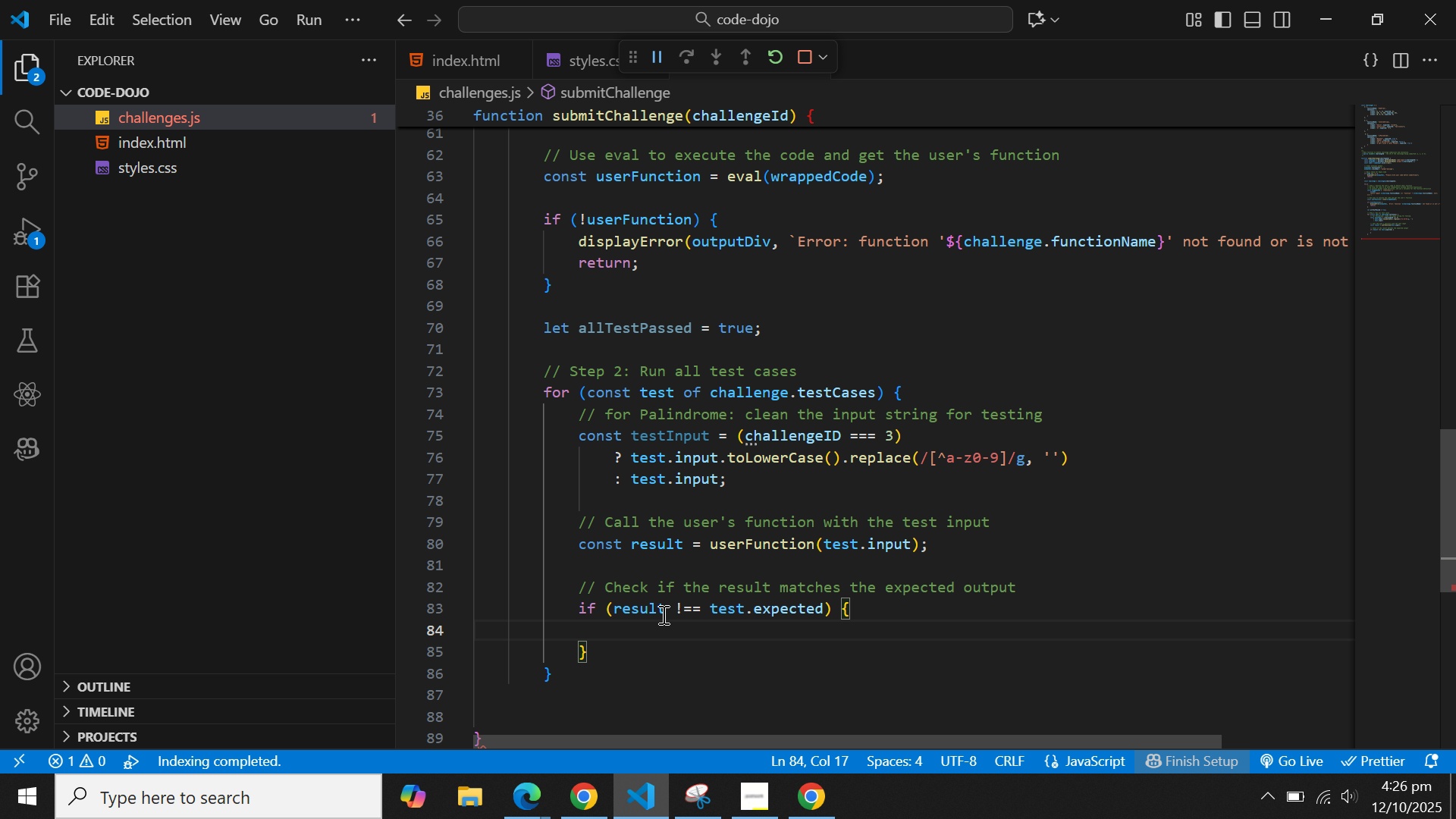 
wait(5.49)
 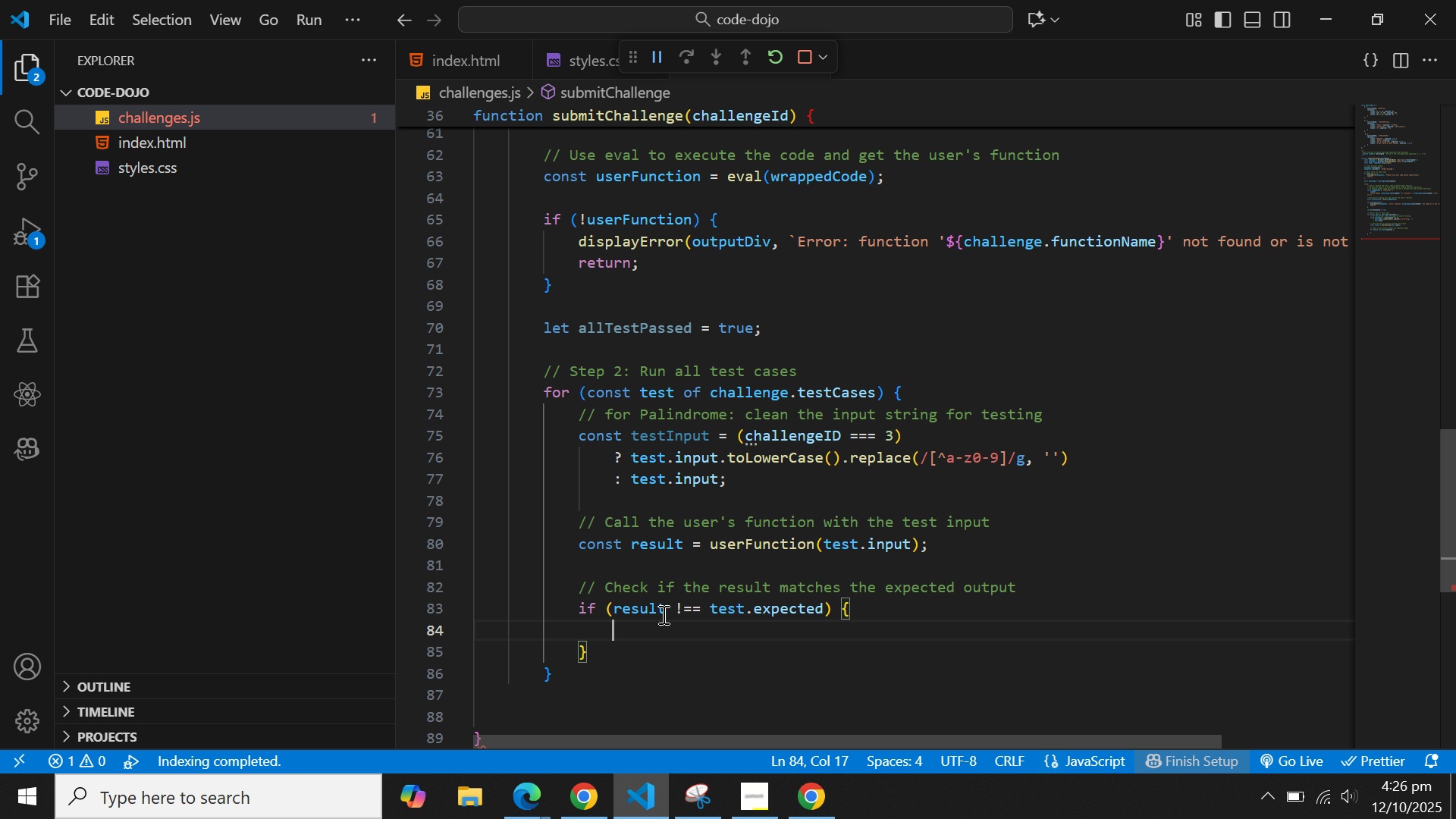 
type(all)
 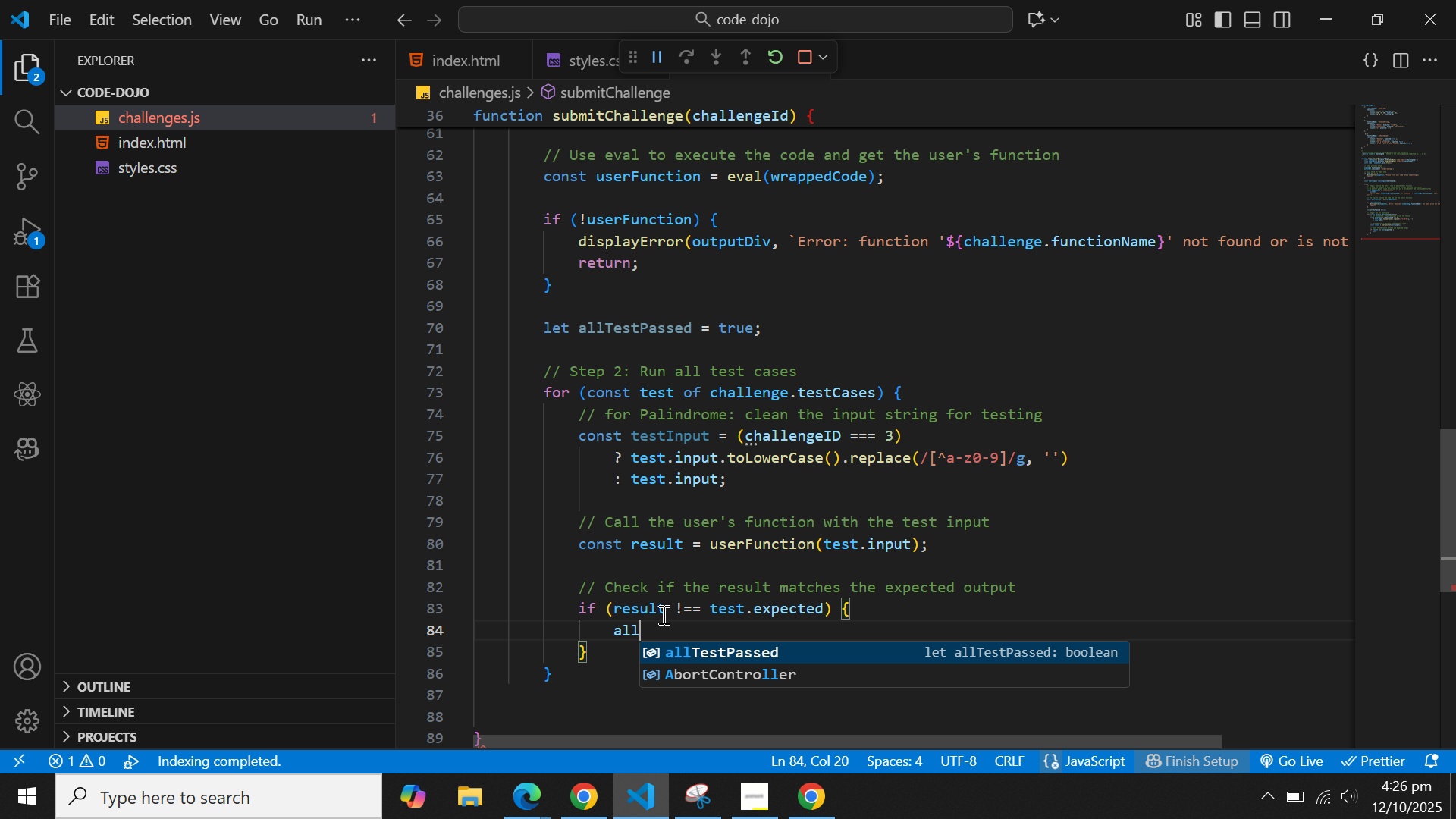 
key(Enter)
 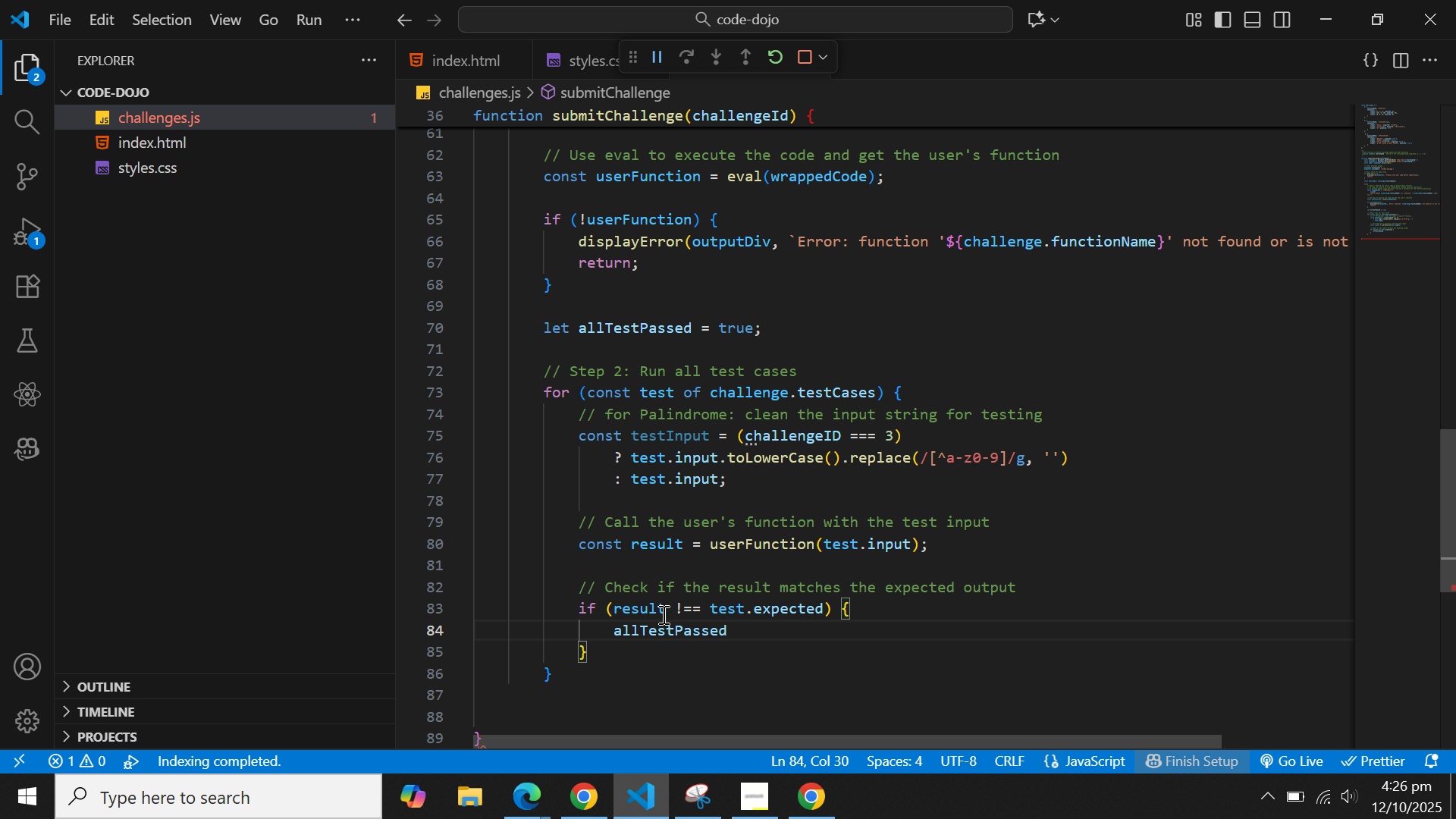 
type( = fal;s)
key(Backspace)
key(Backspace)
key(Backspace)
type(;)
 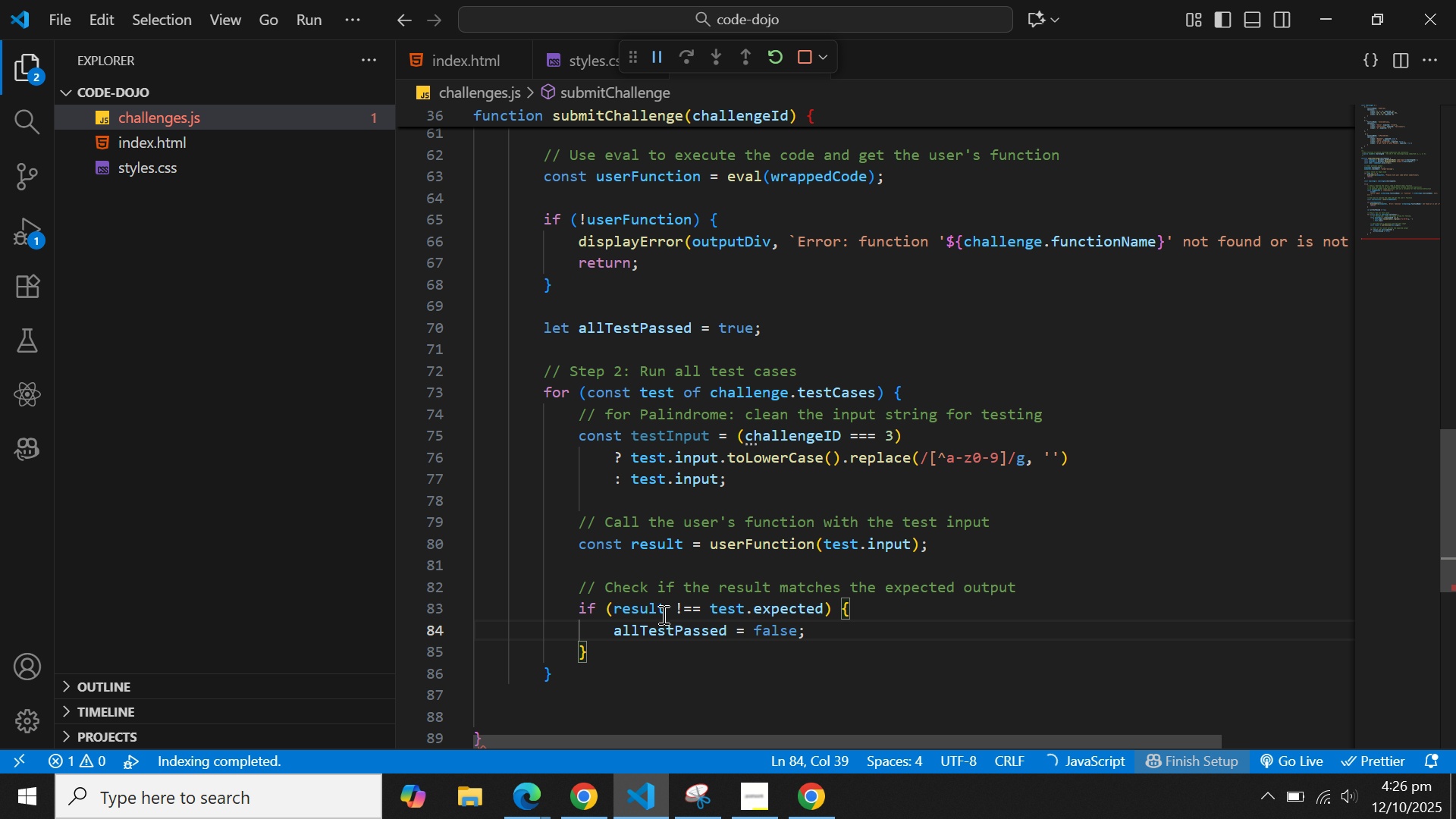 
key(Enter)
 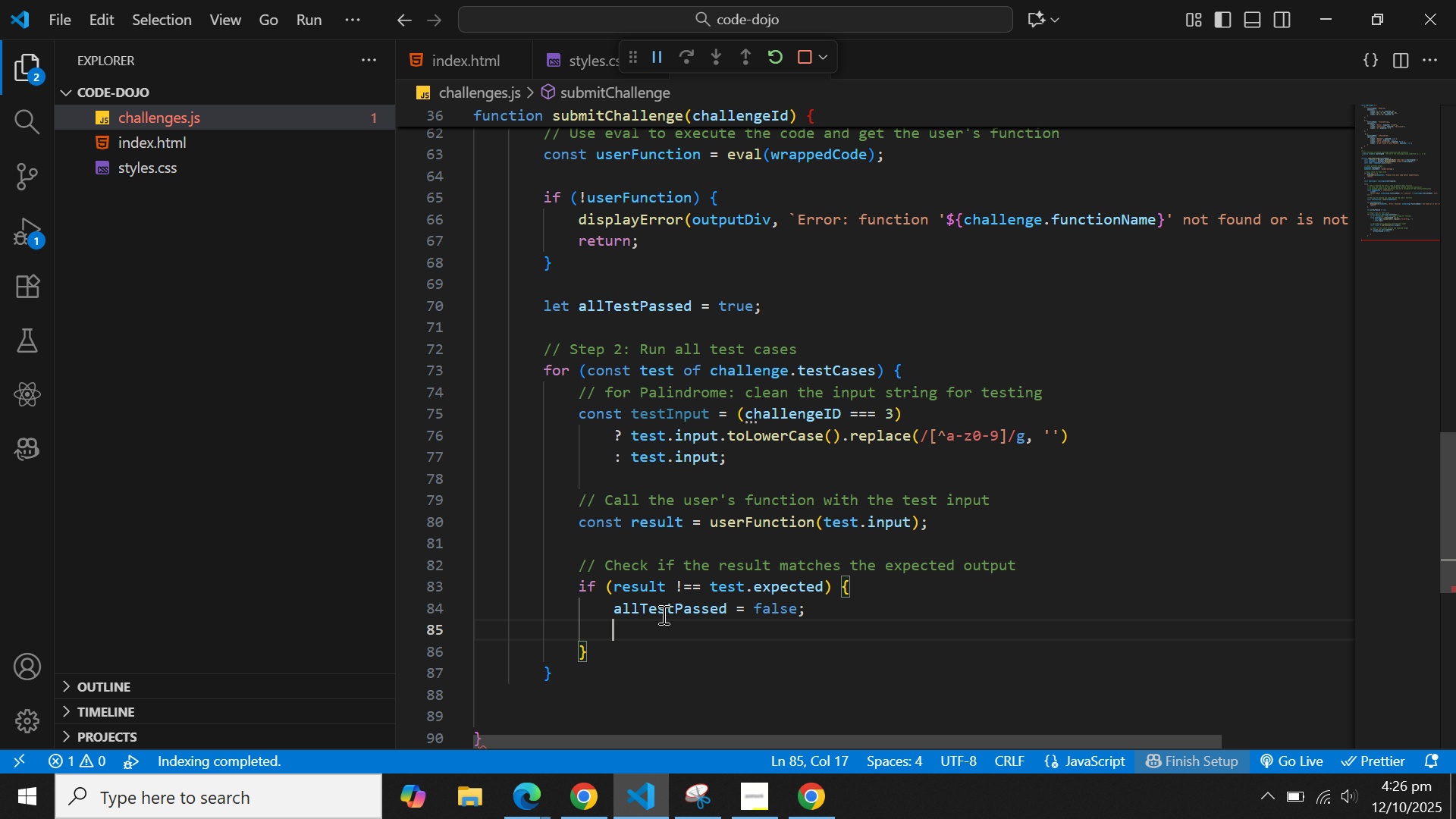 
type(cons)
 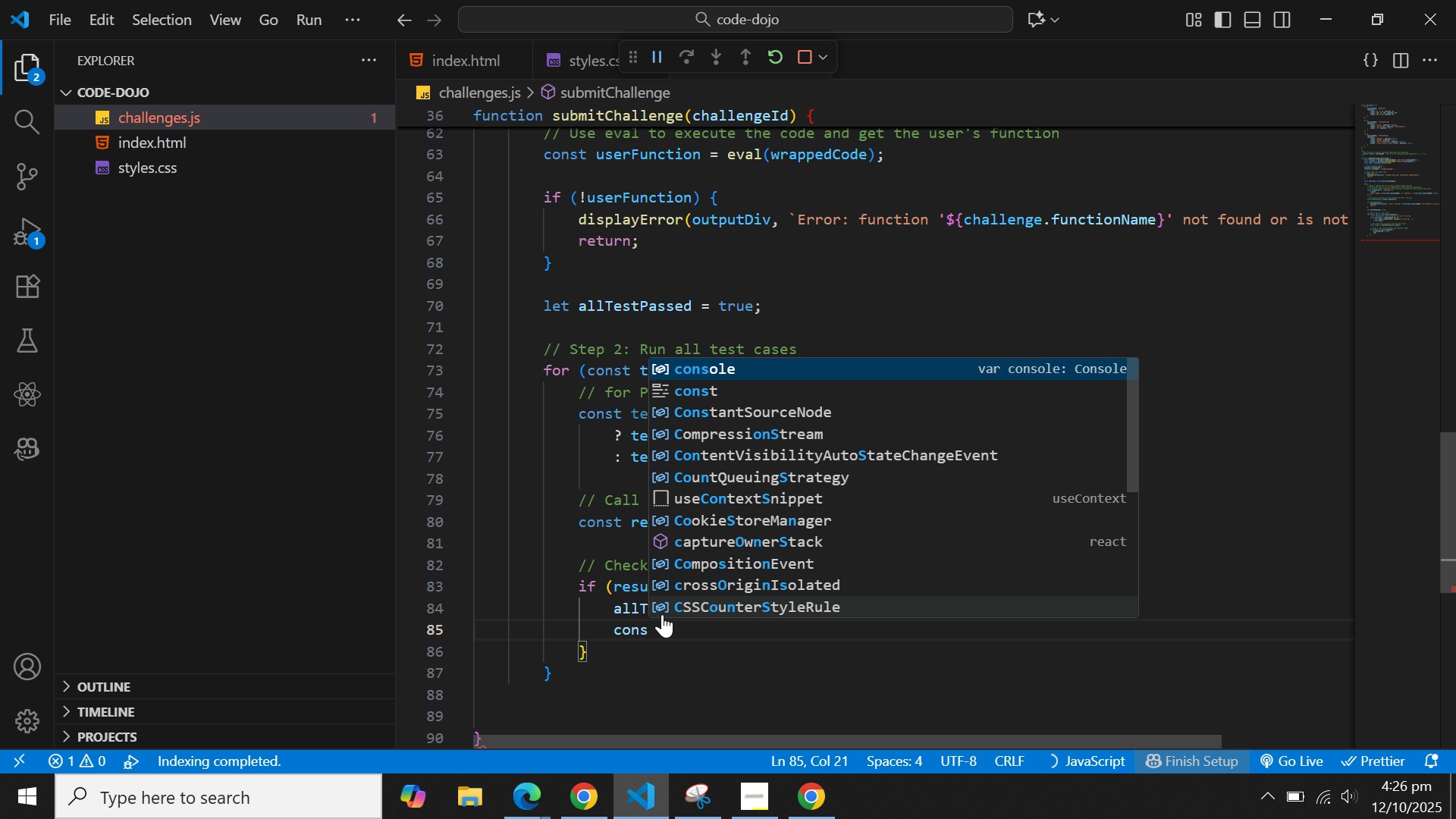 
key(Enter)
 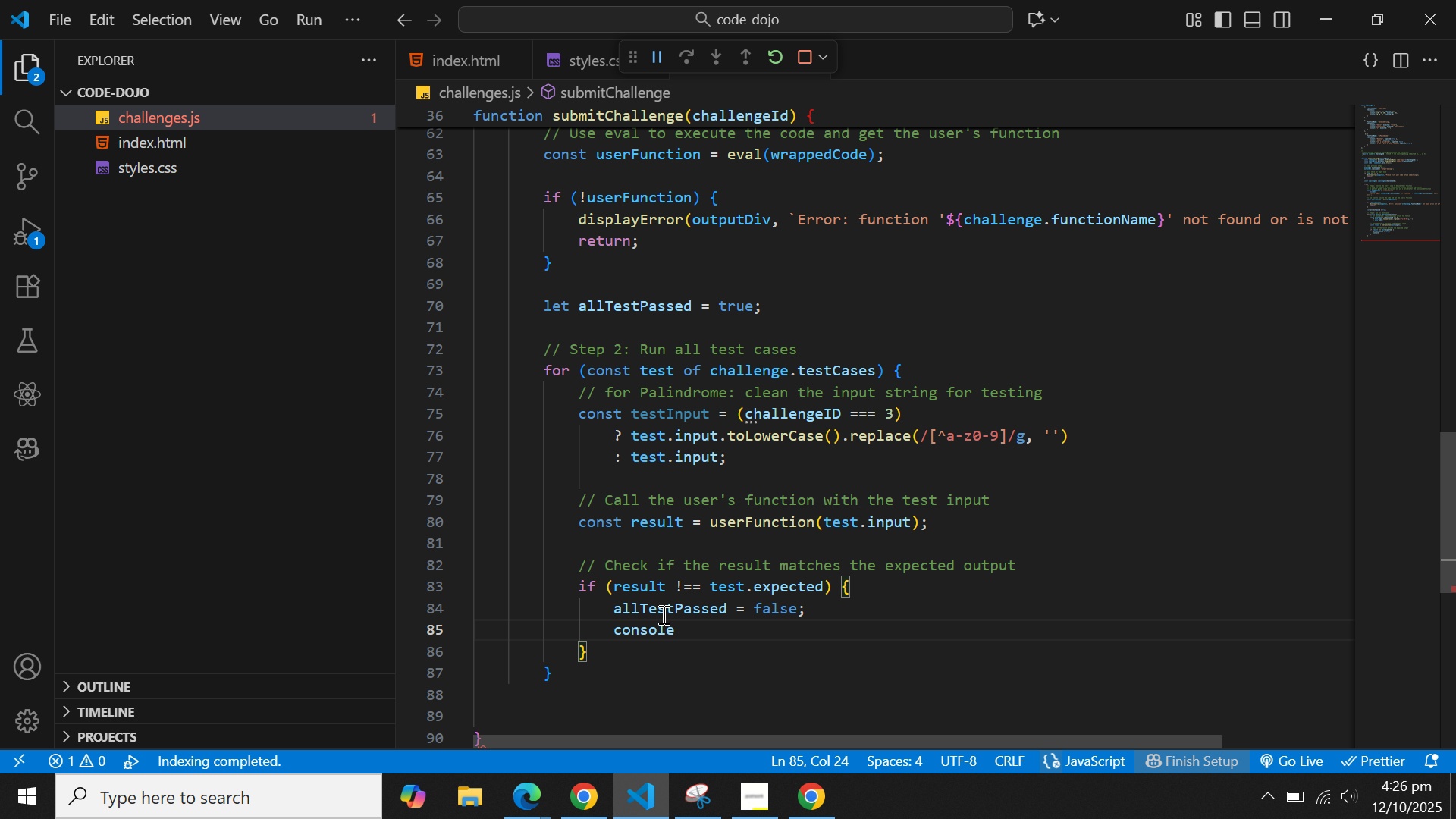 
type(.ero)
key(Backspace)
type(ror('test)
 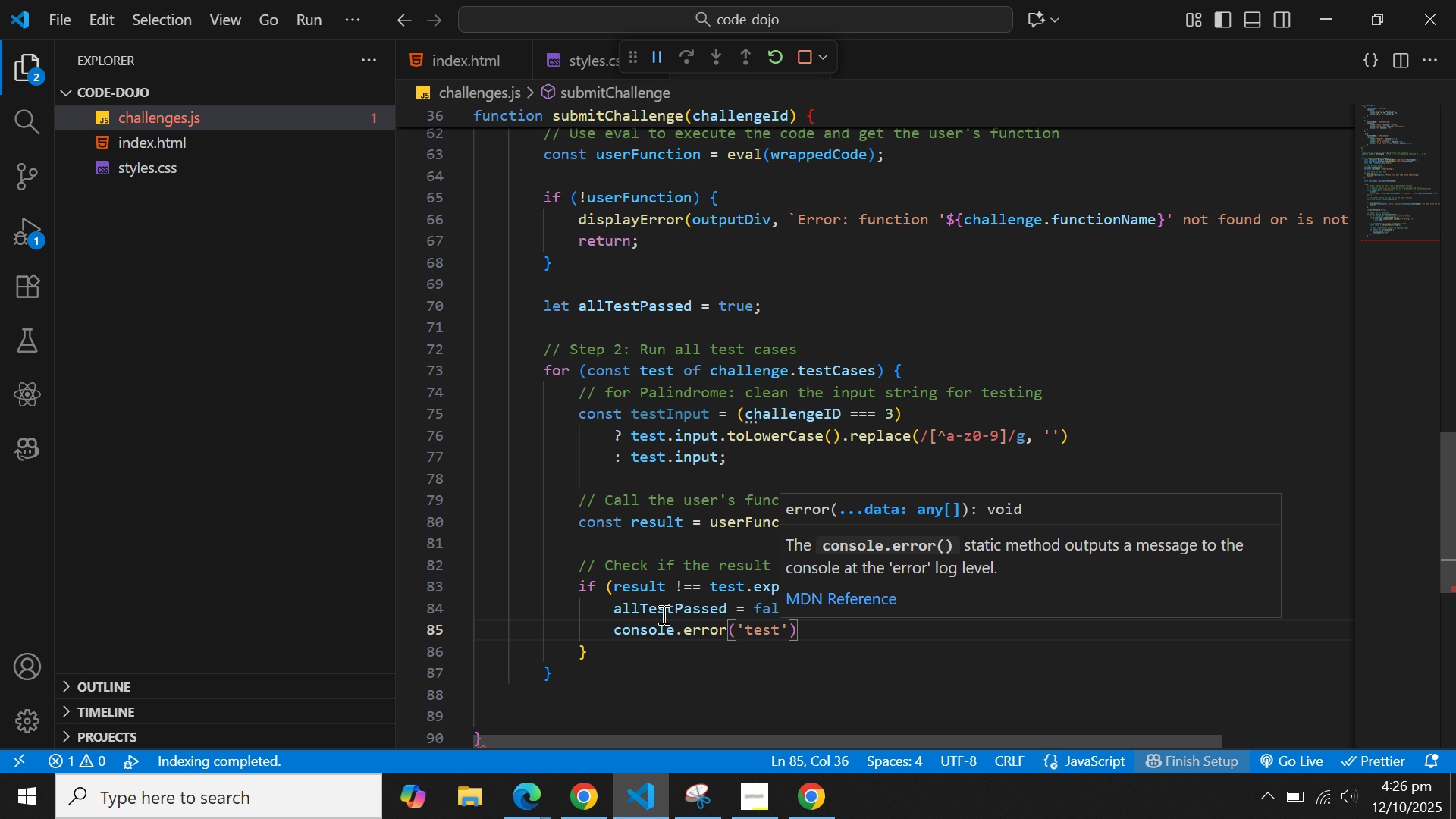 
key(ArrowLeft)
 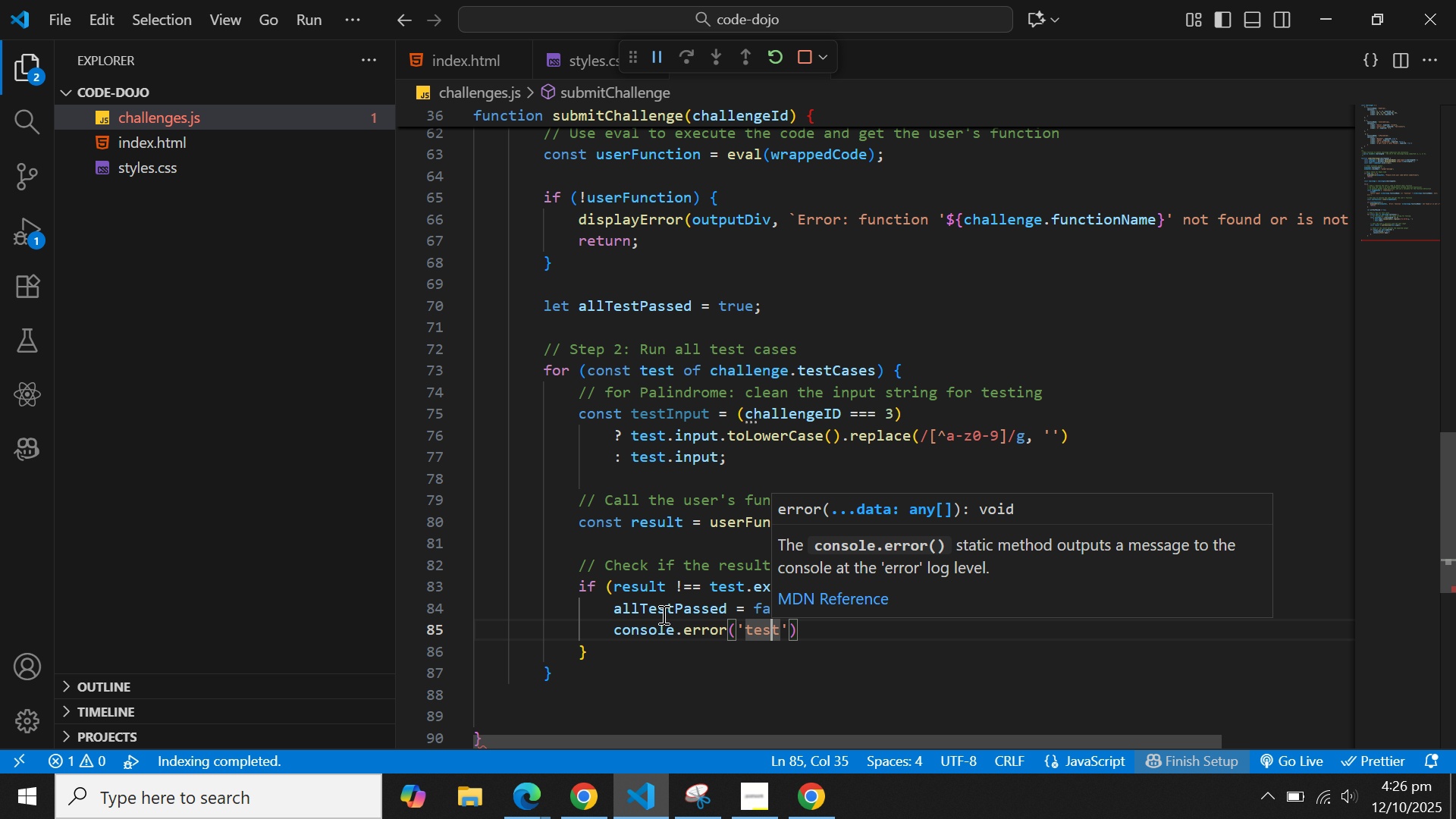 
key(ArrowLeft)
 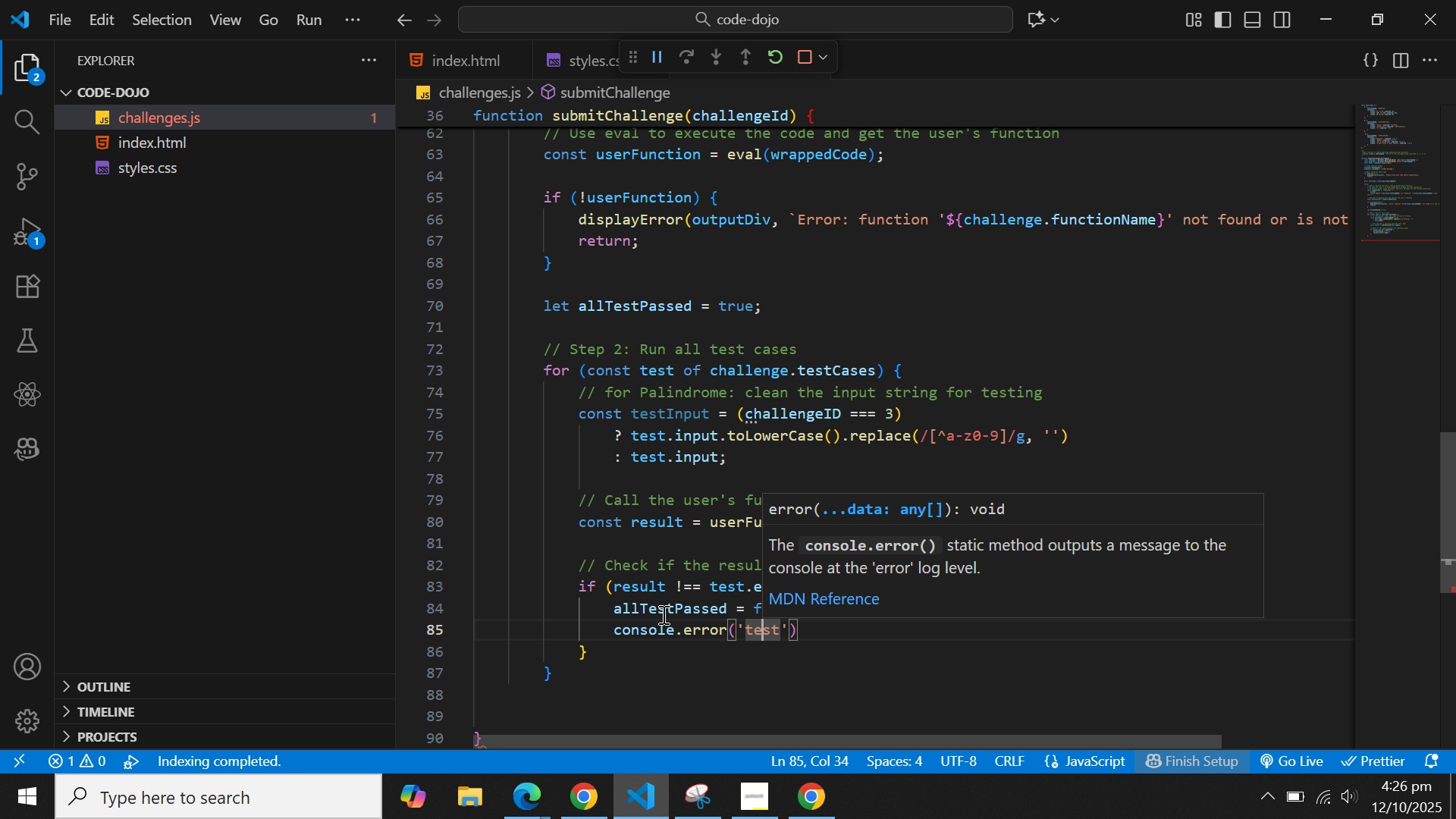 
key(ArrowLeft)
 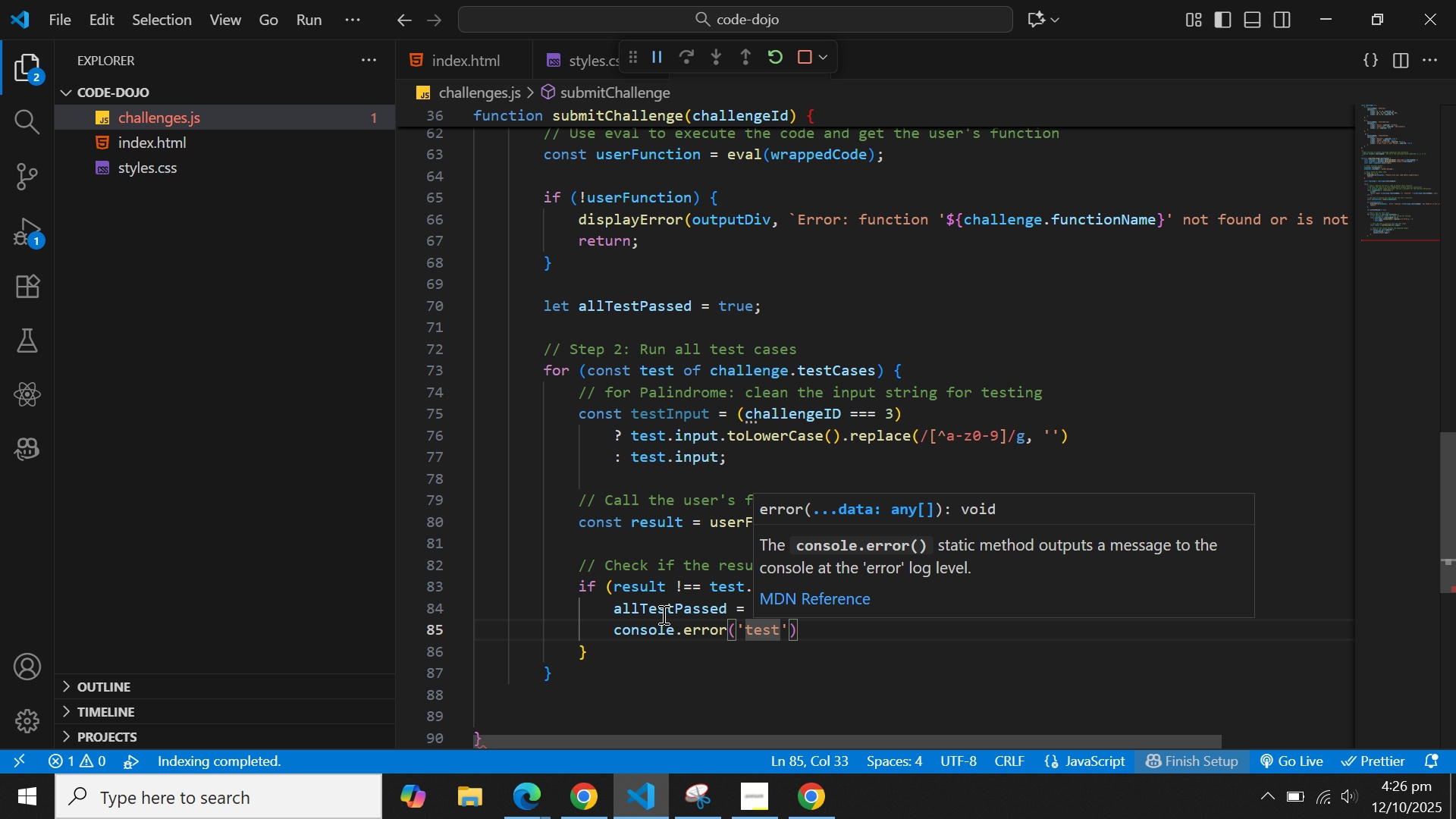 
key(Backspace)
 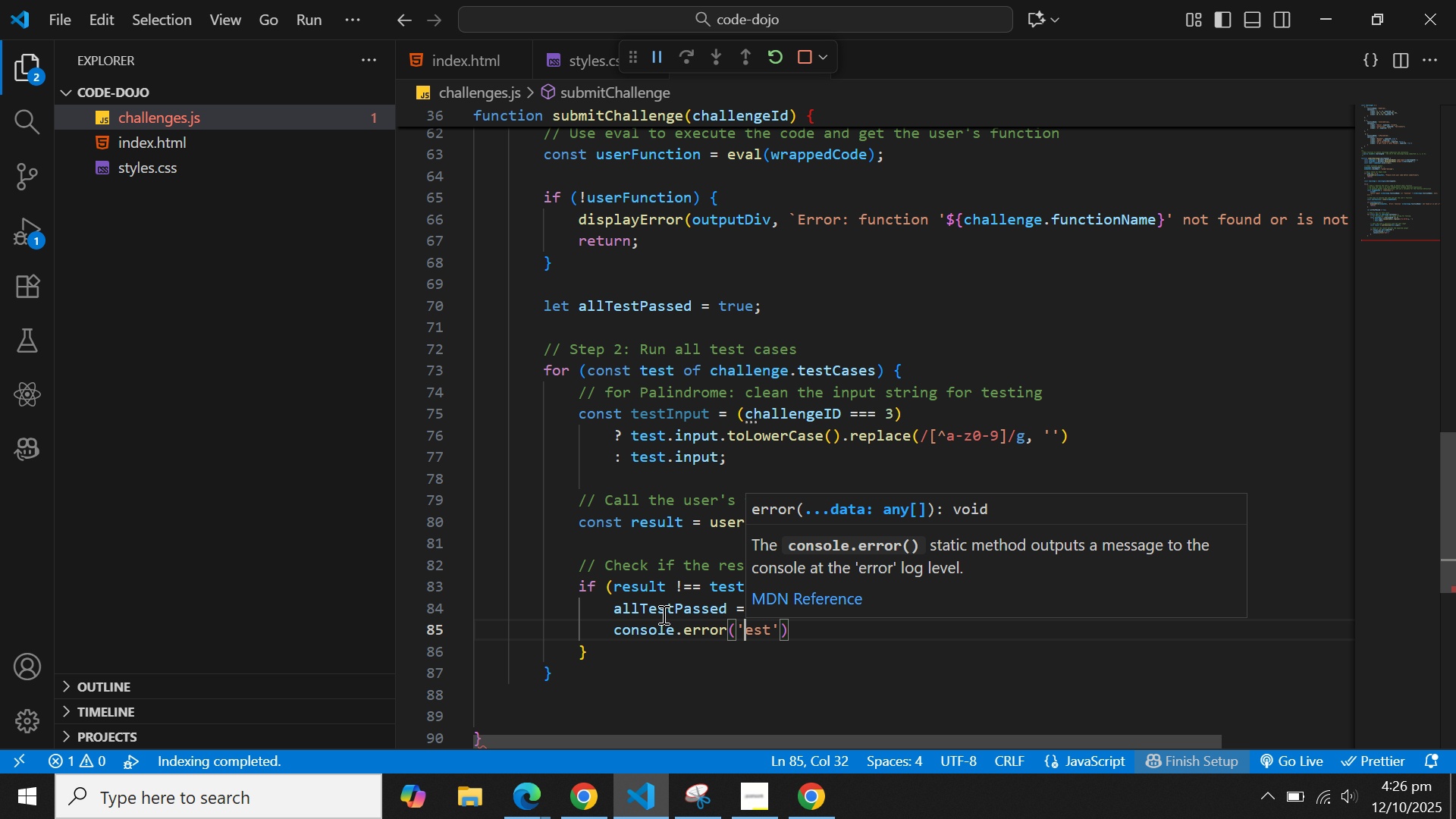 
key(Shift+T)
 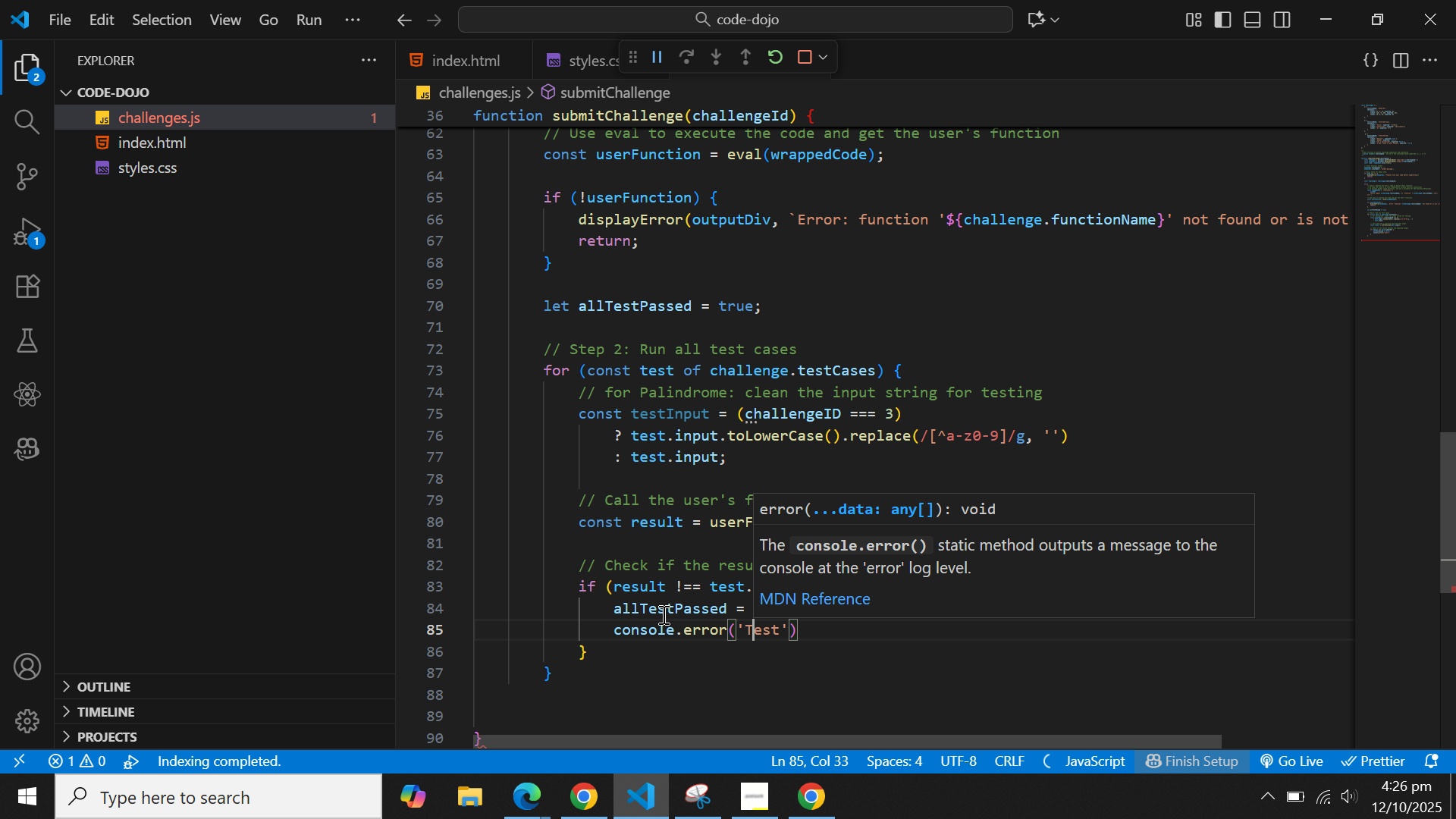 
key(Shift+ArrowRight)
 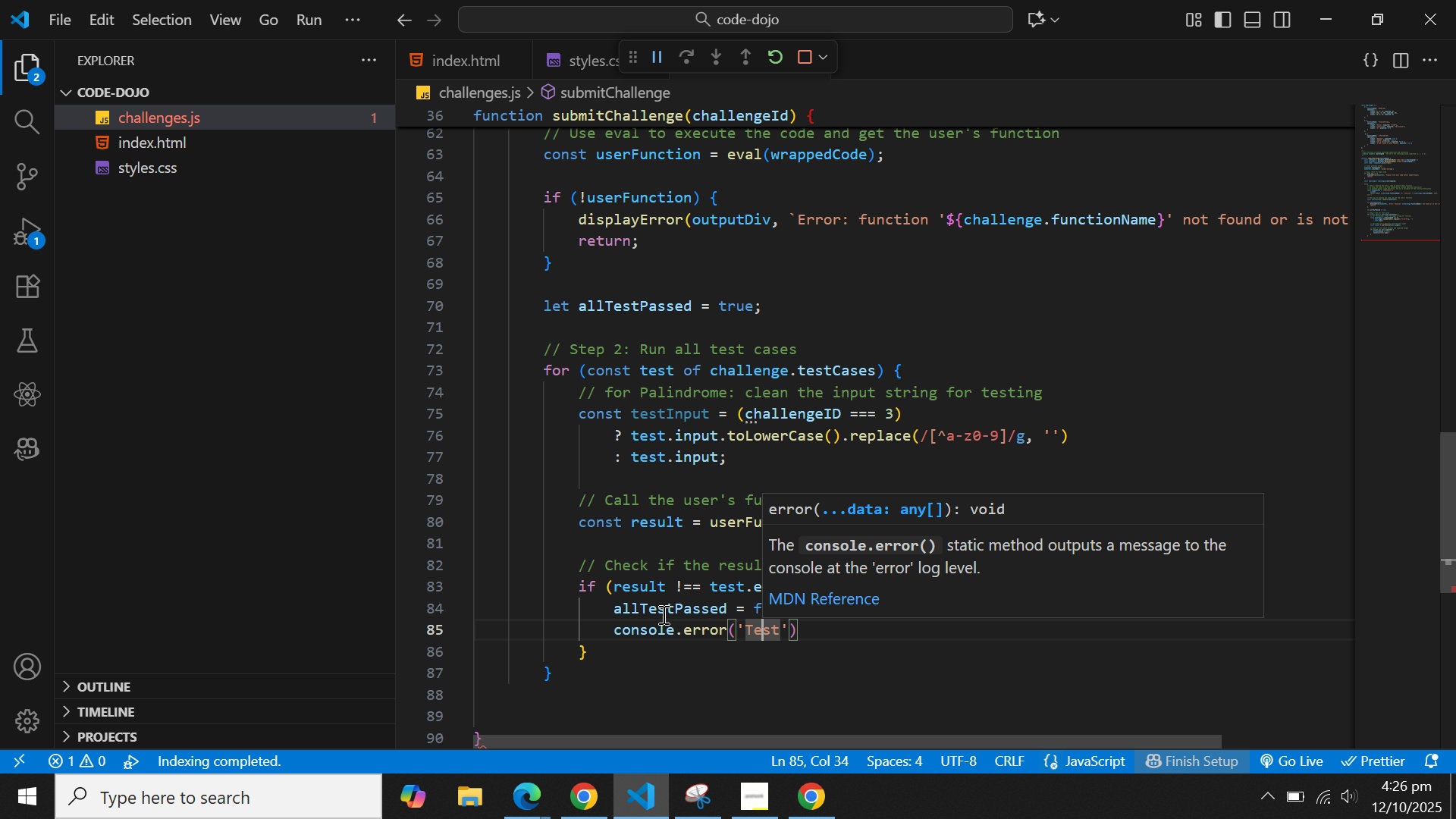 
key(Shift+ArrowRight)
 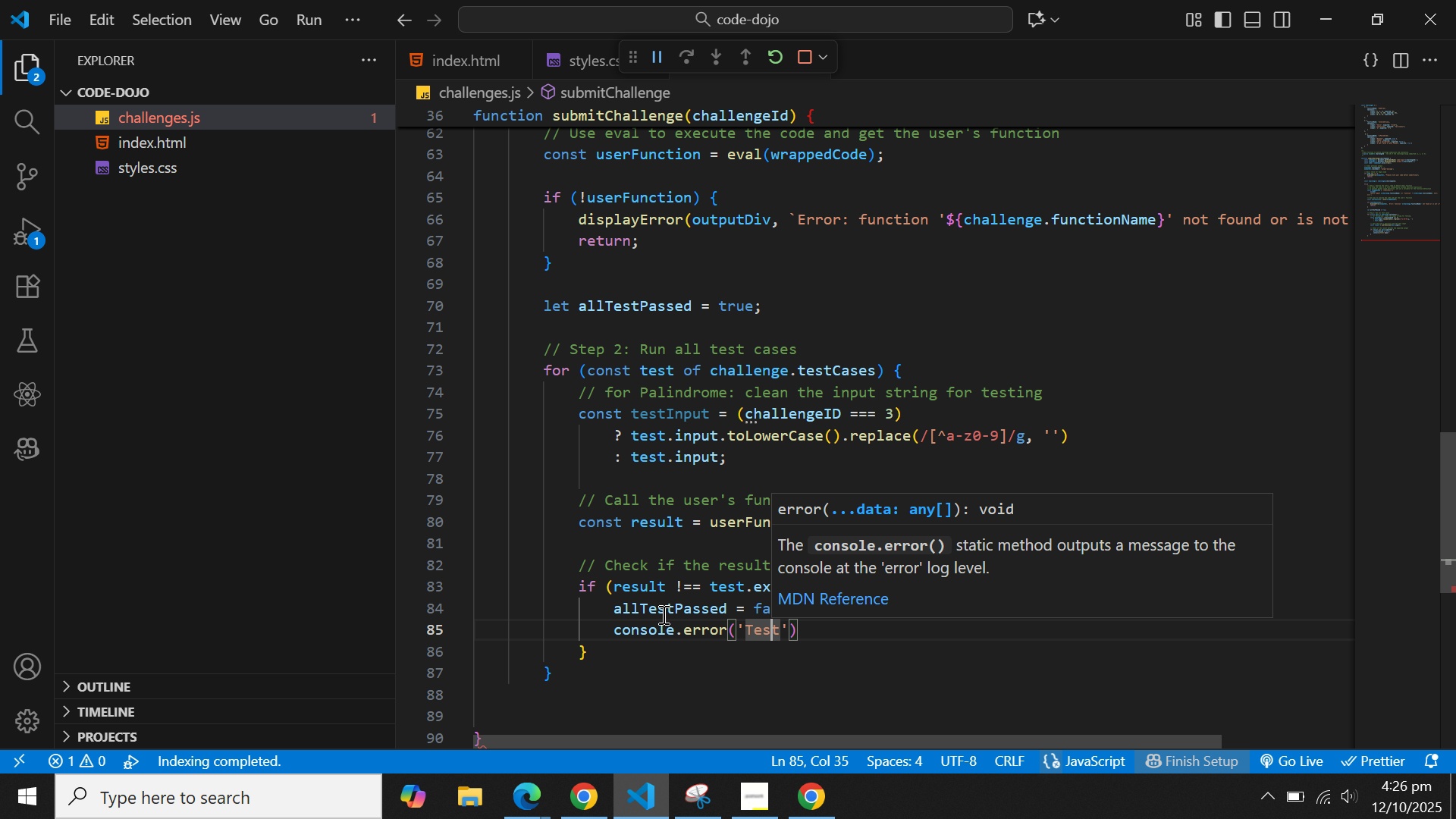 
key(Shift+ArrowRight)
 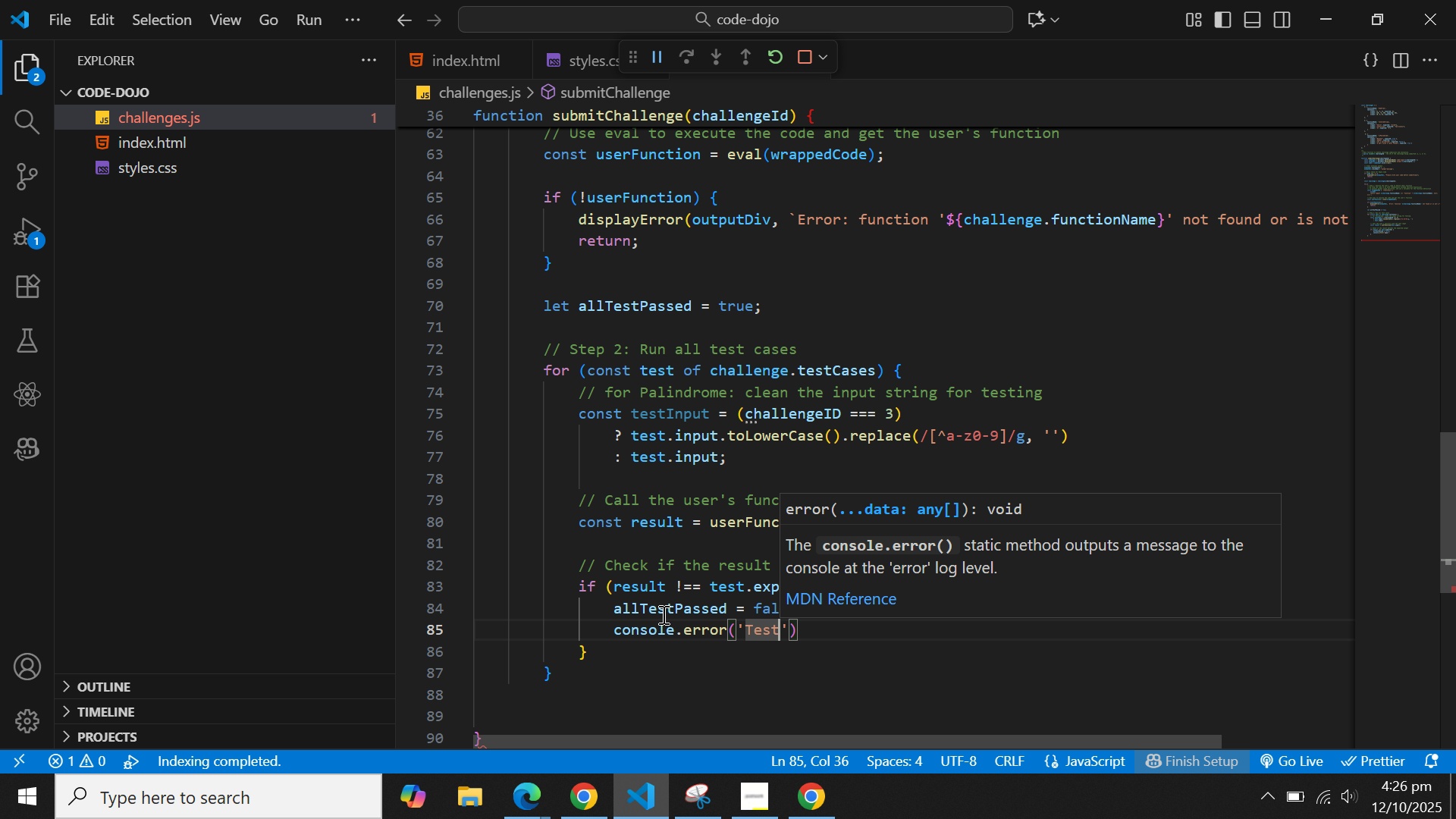 
type( Failed for Chan)
key(Backspace)
type(llenge ${ch)
 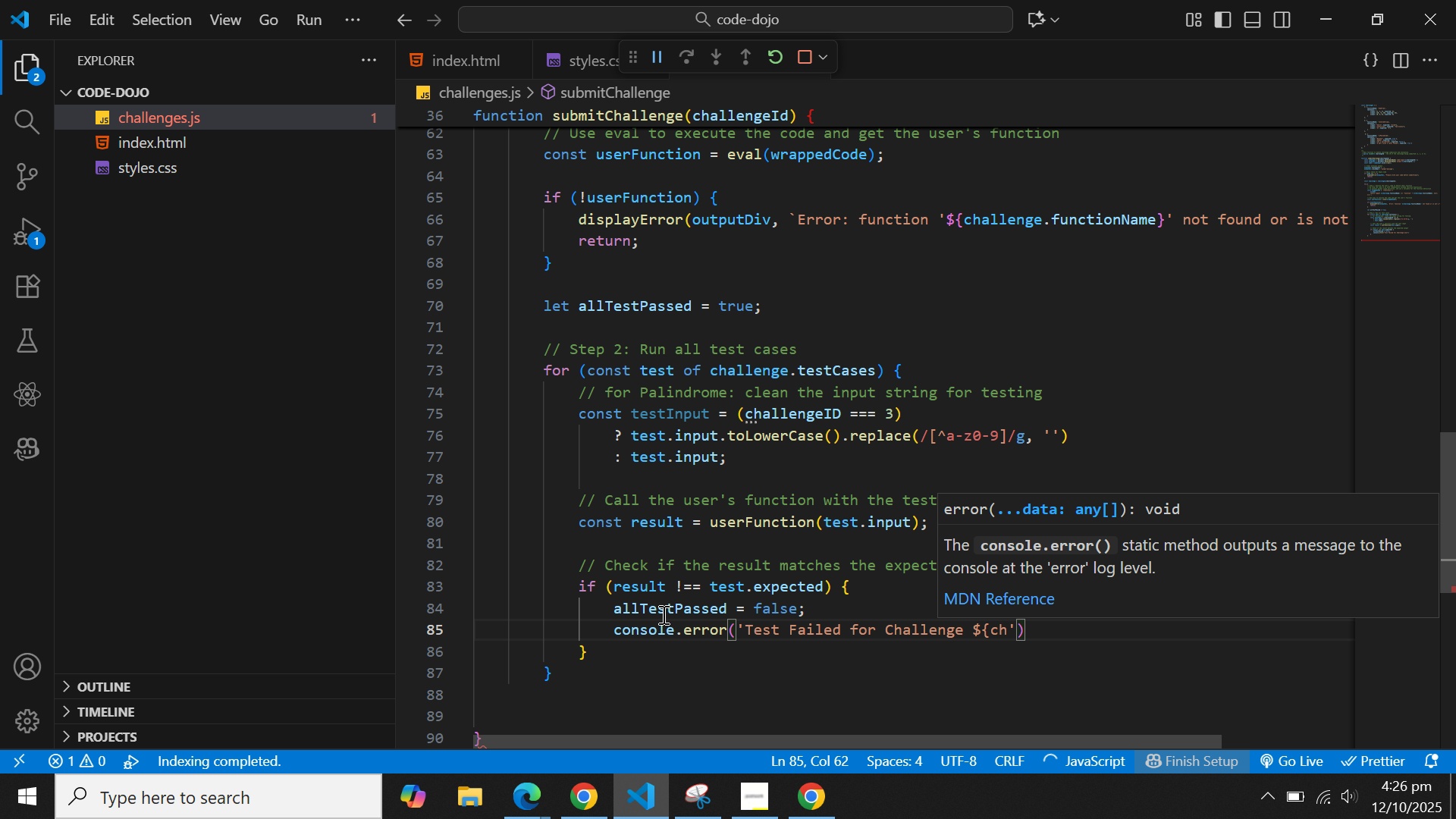 
wait(10.35)
 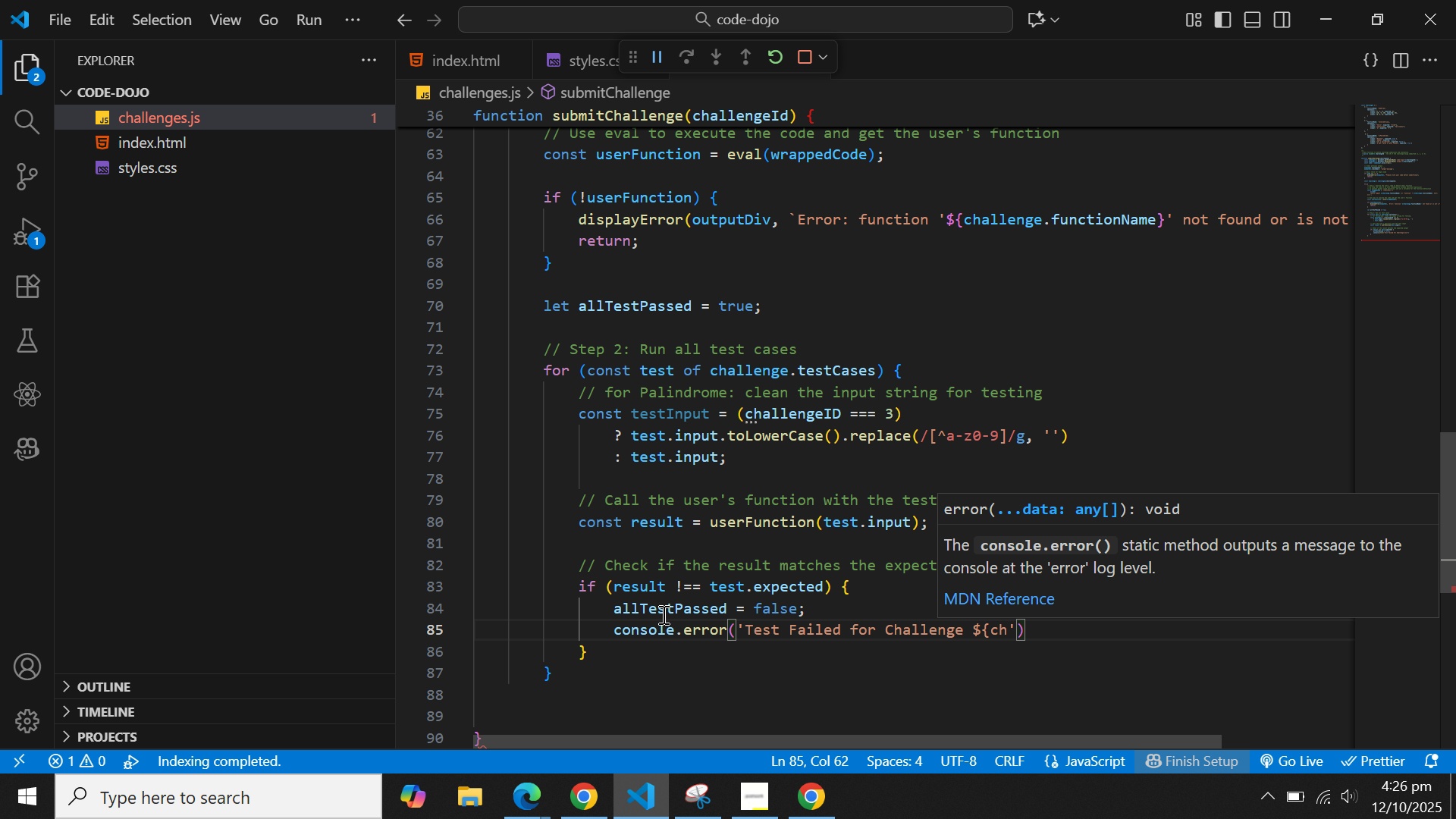 
hold_key(key=ArrowLeft, duration=1.42)
 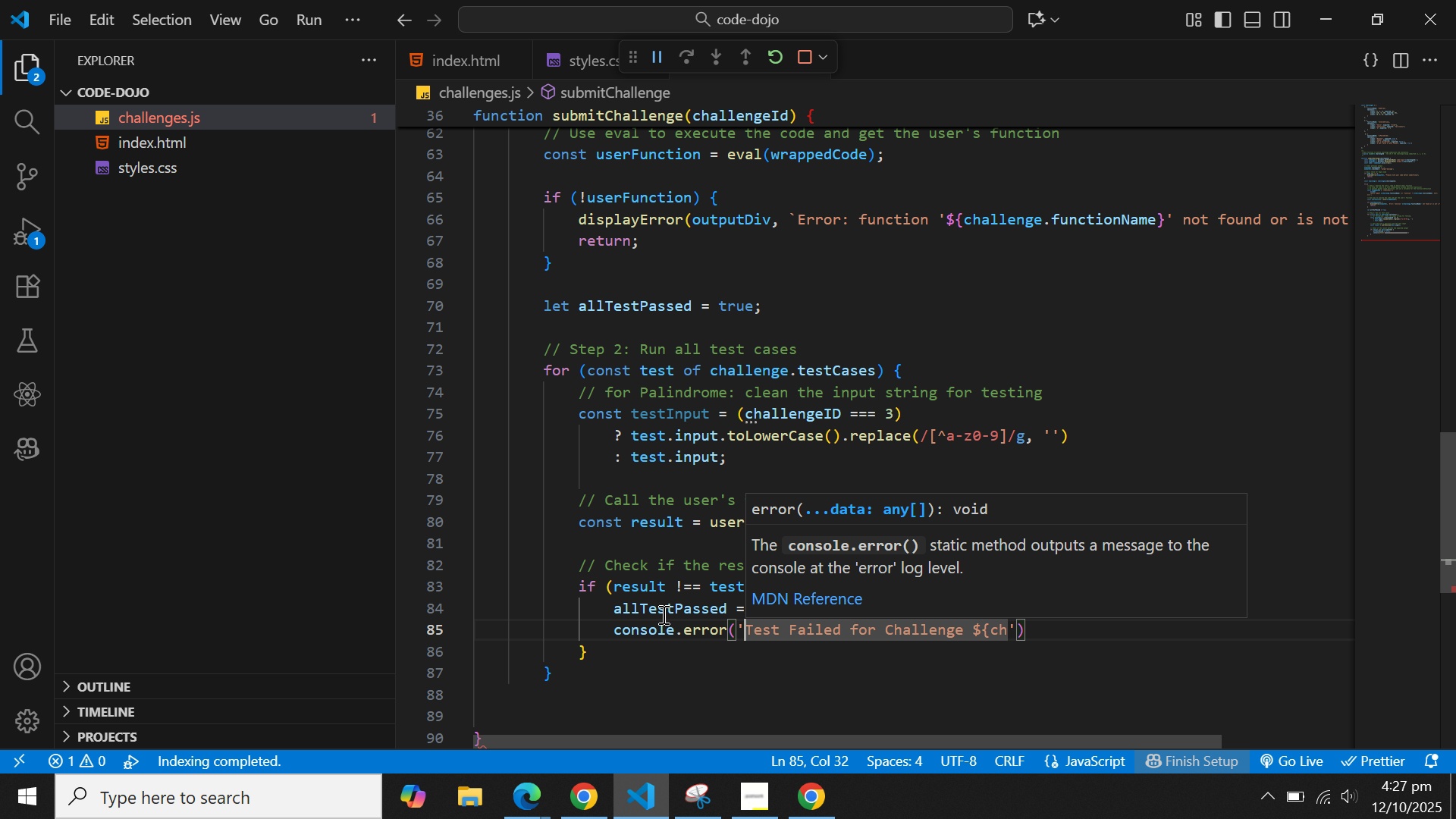 
key(ArrowLeft)
 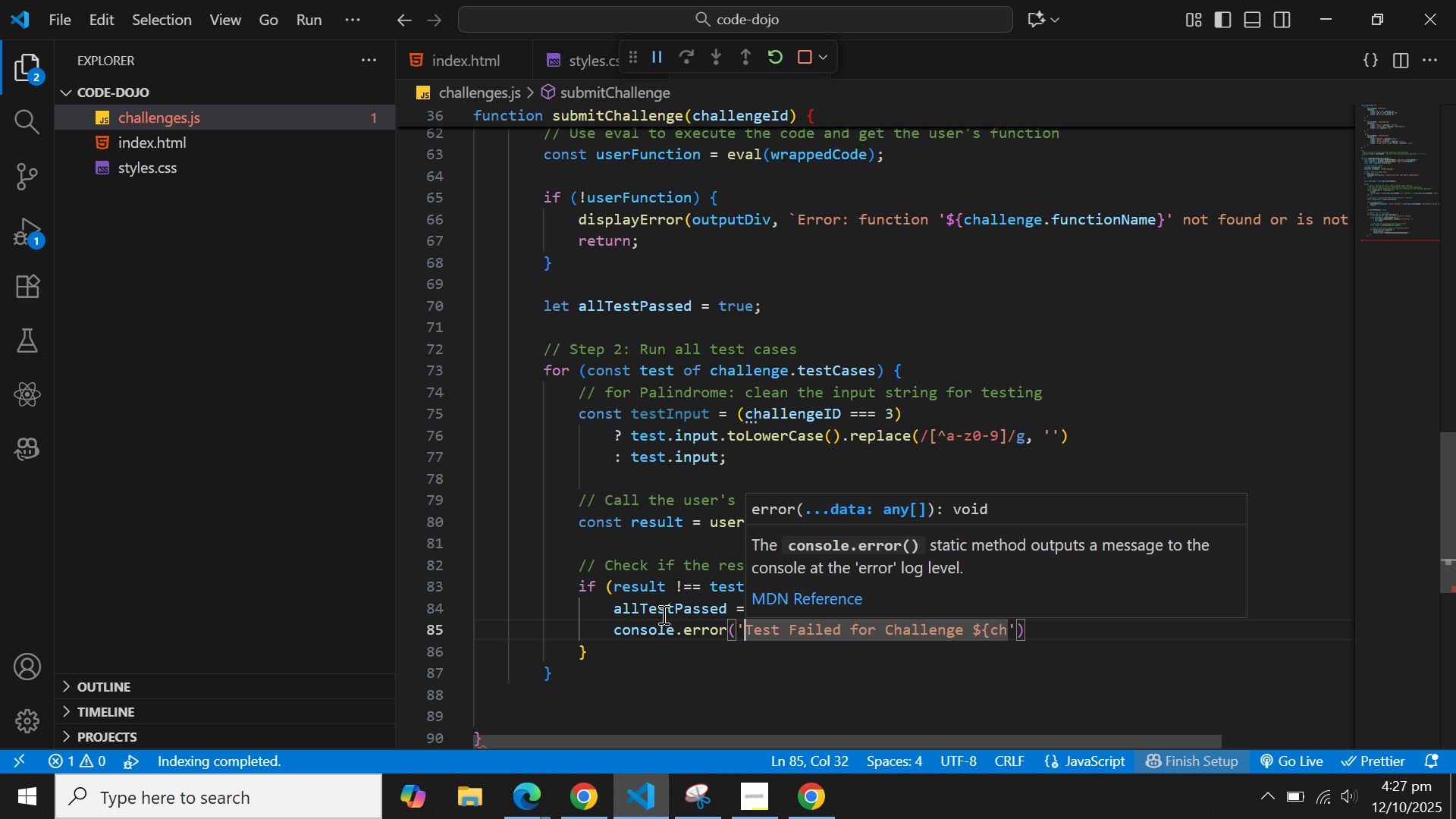 
key(ArrowLeft)
 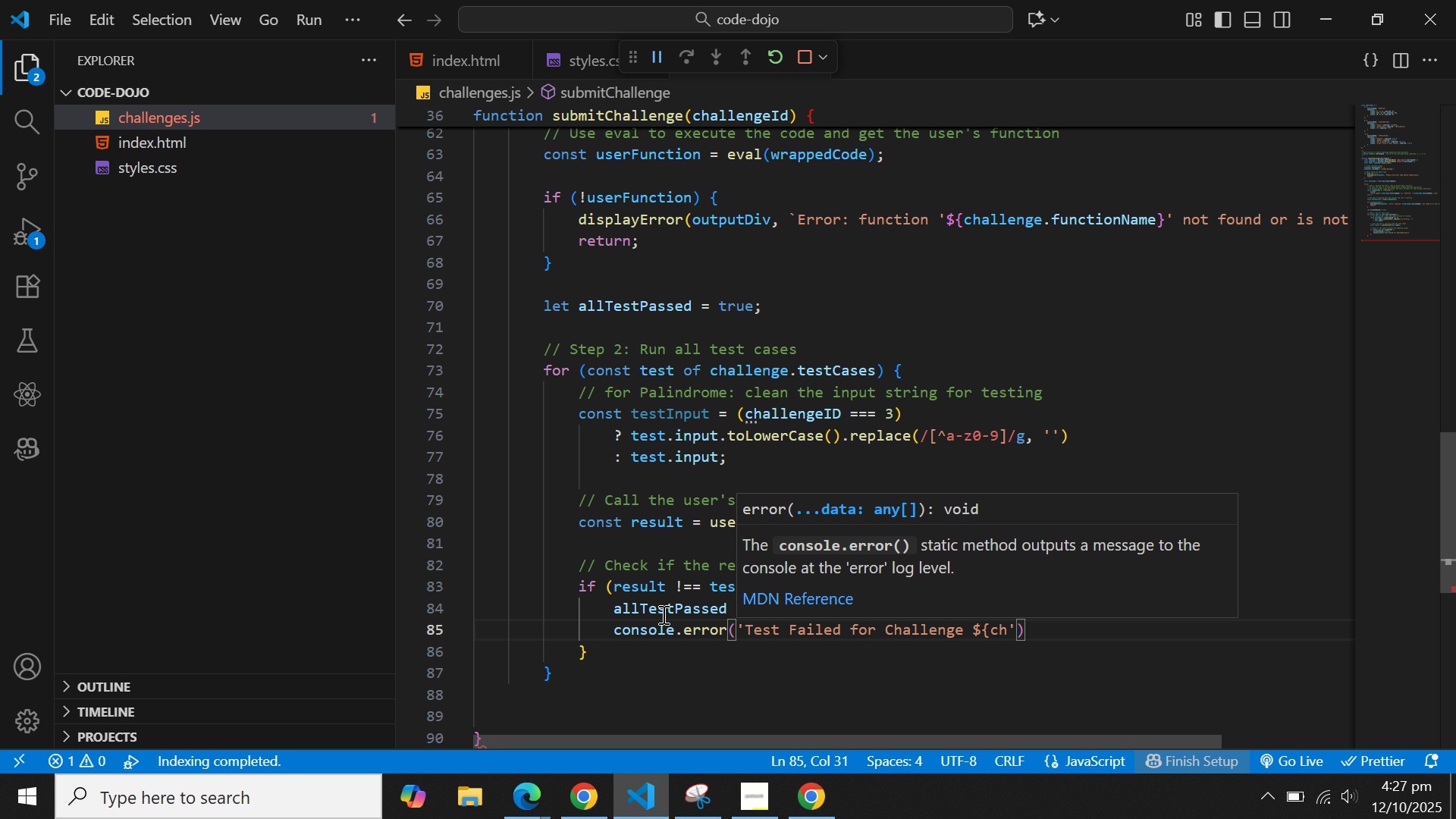 
key(ArrowRight)
 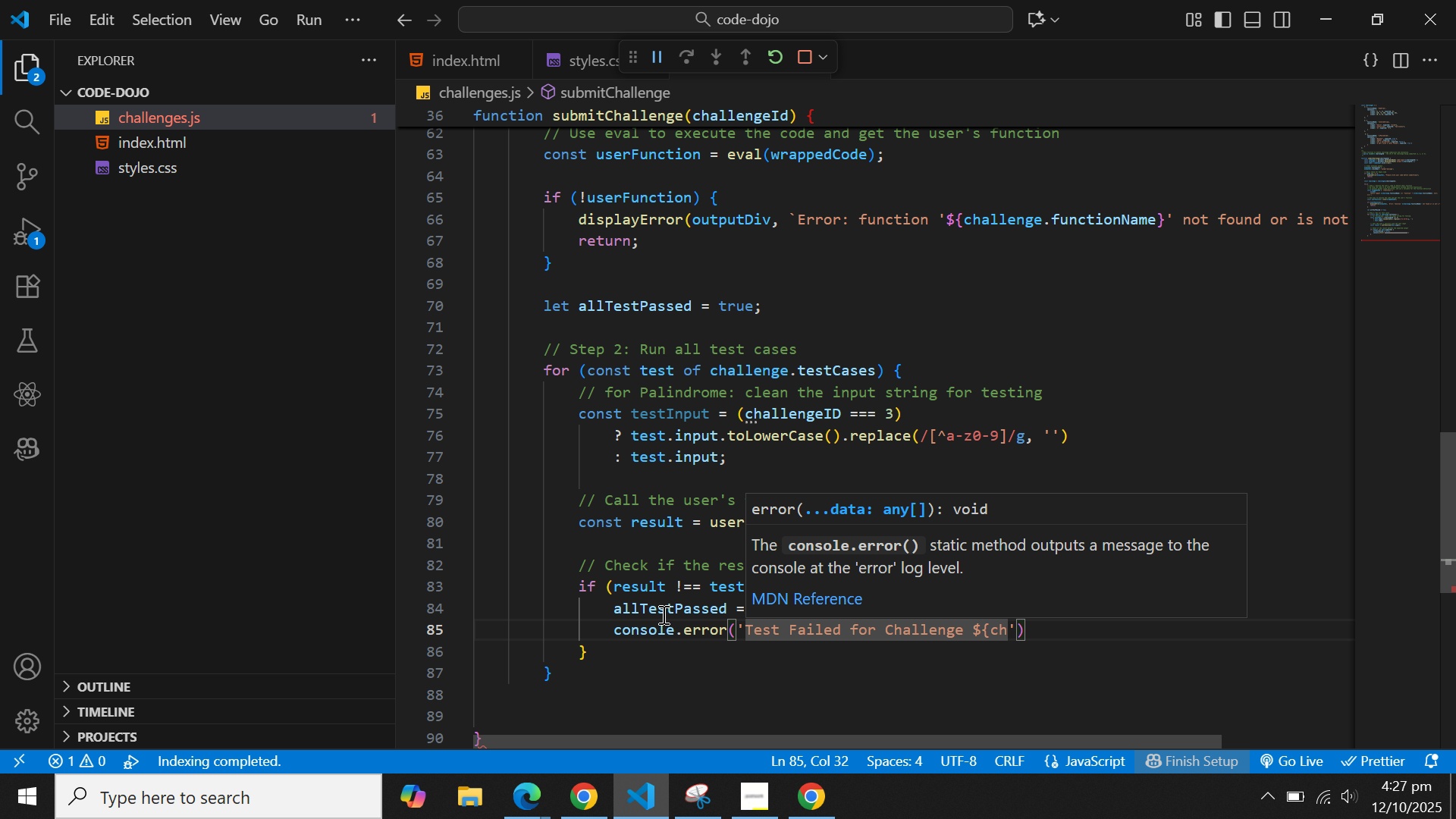 
key(Backspace)
 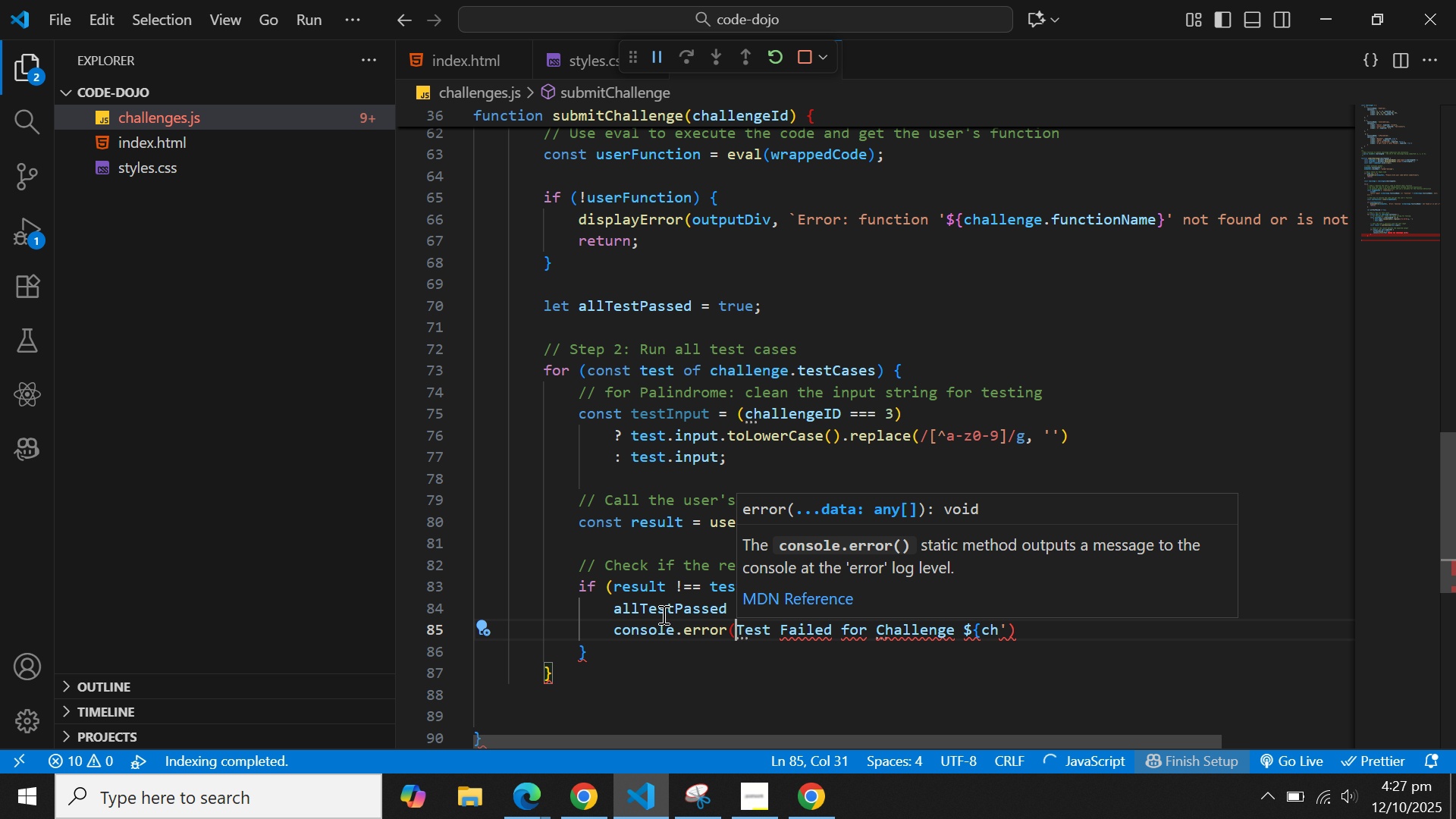 
key(Backquote)
 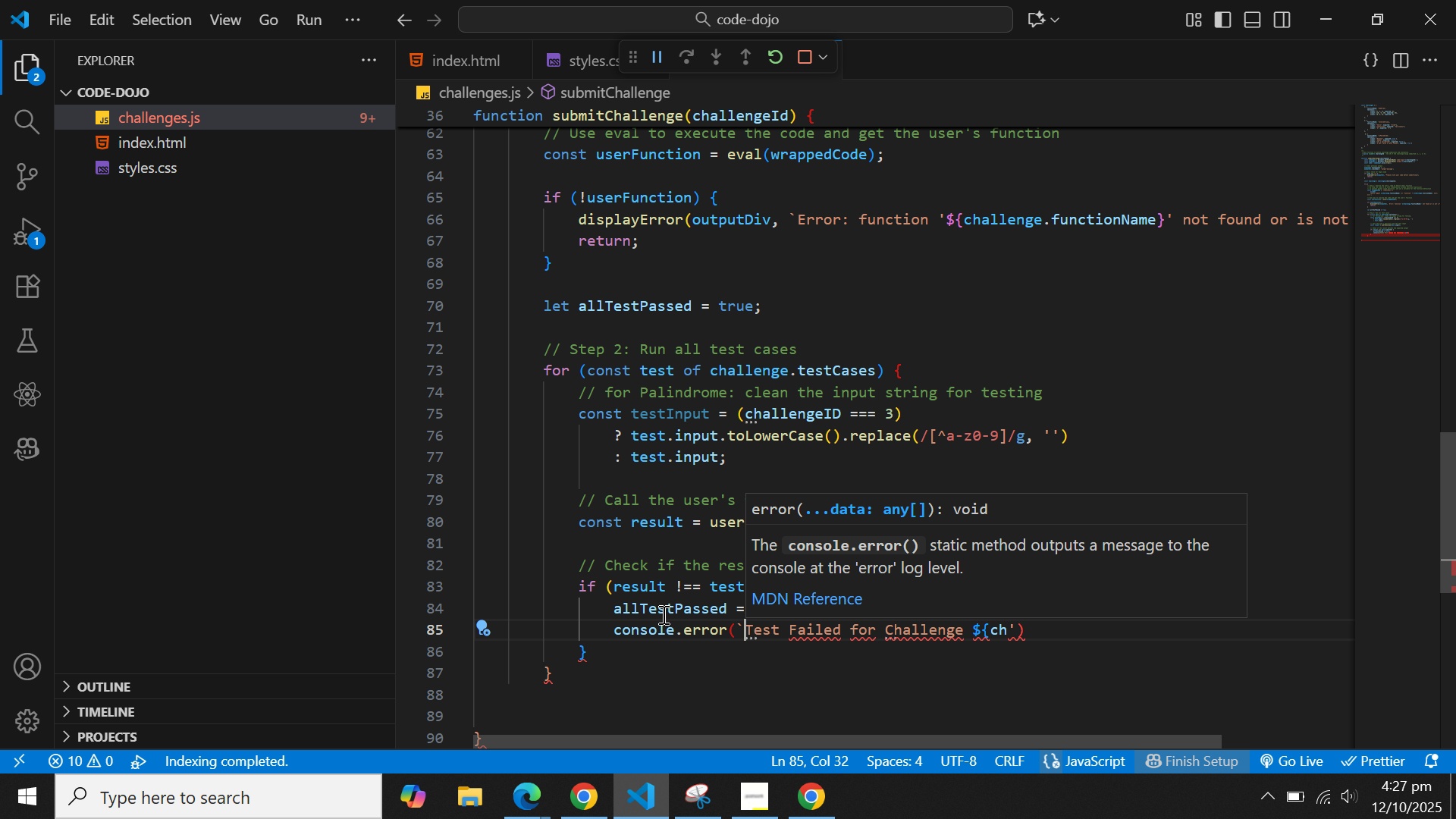 
hold_key(key=ArrowRight, duration=1.3)
 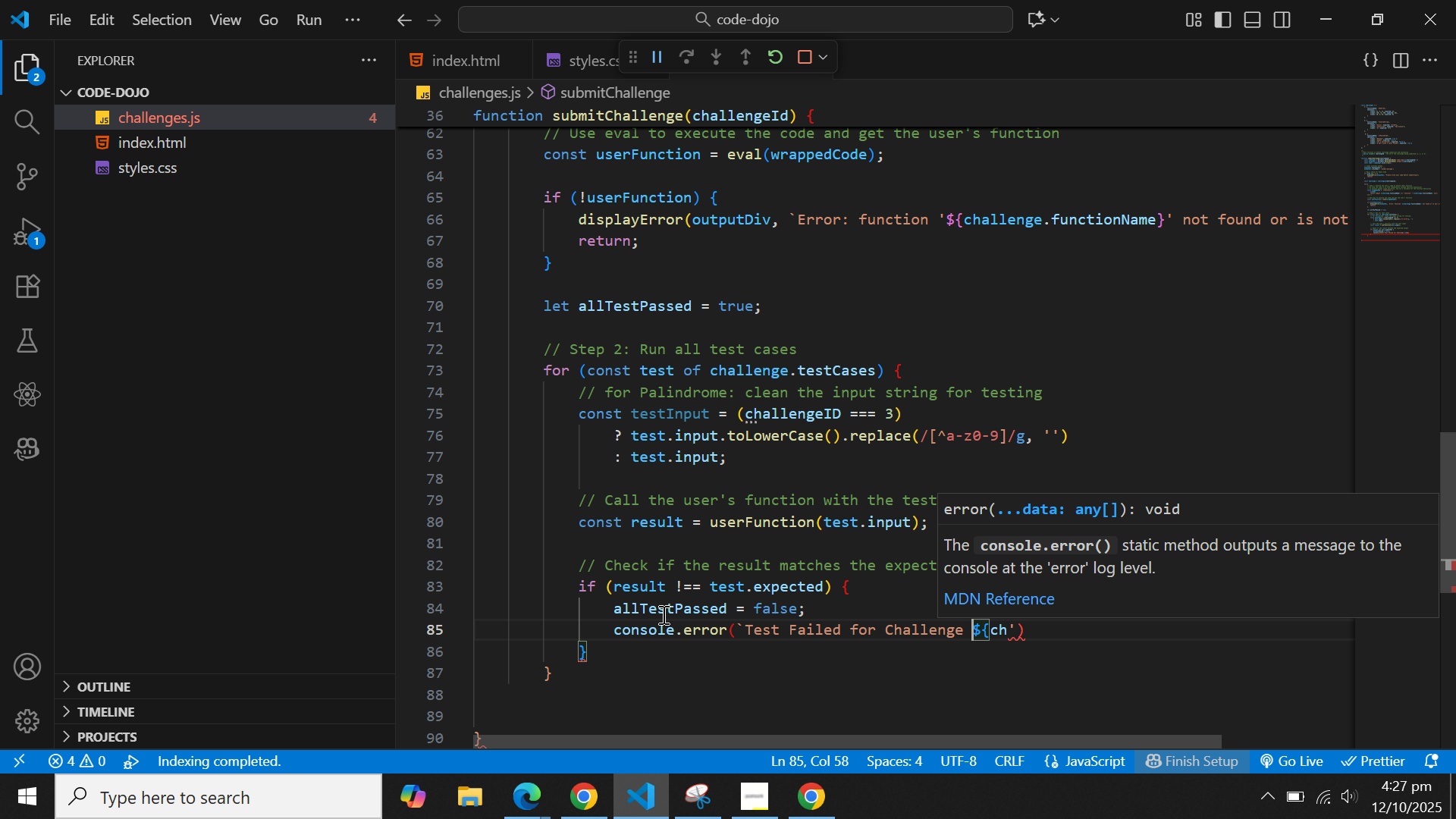 
key(ArrowRight)
 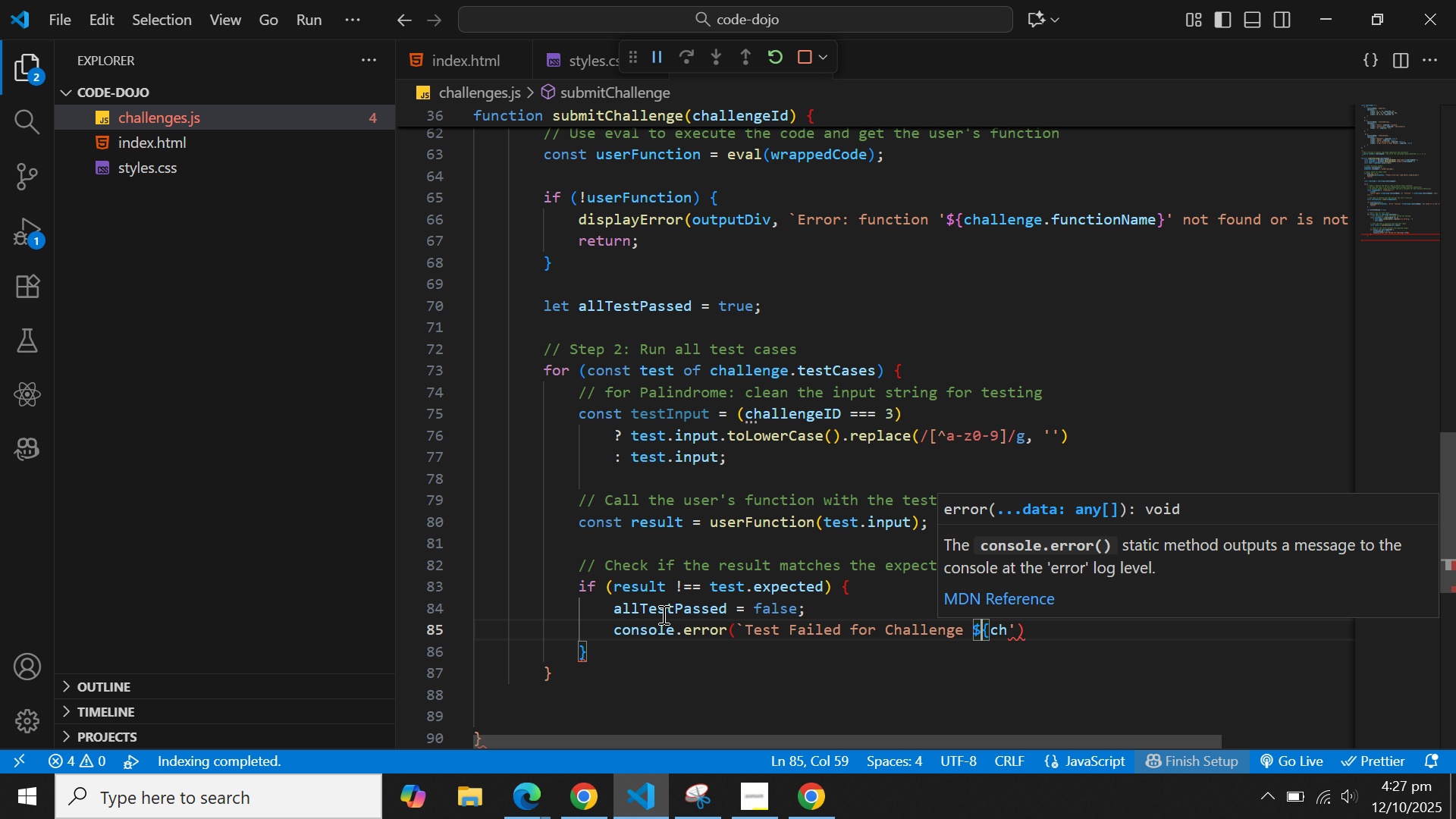 
key(ArrowRight)
 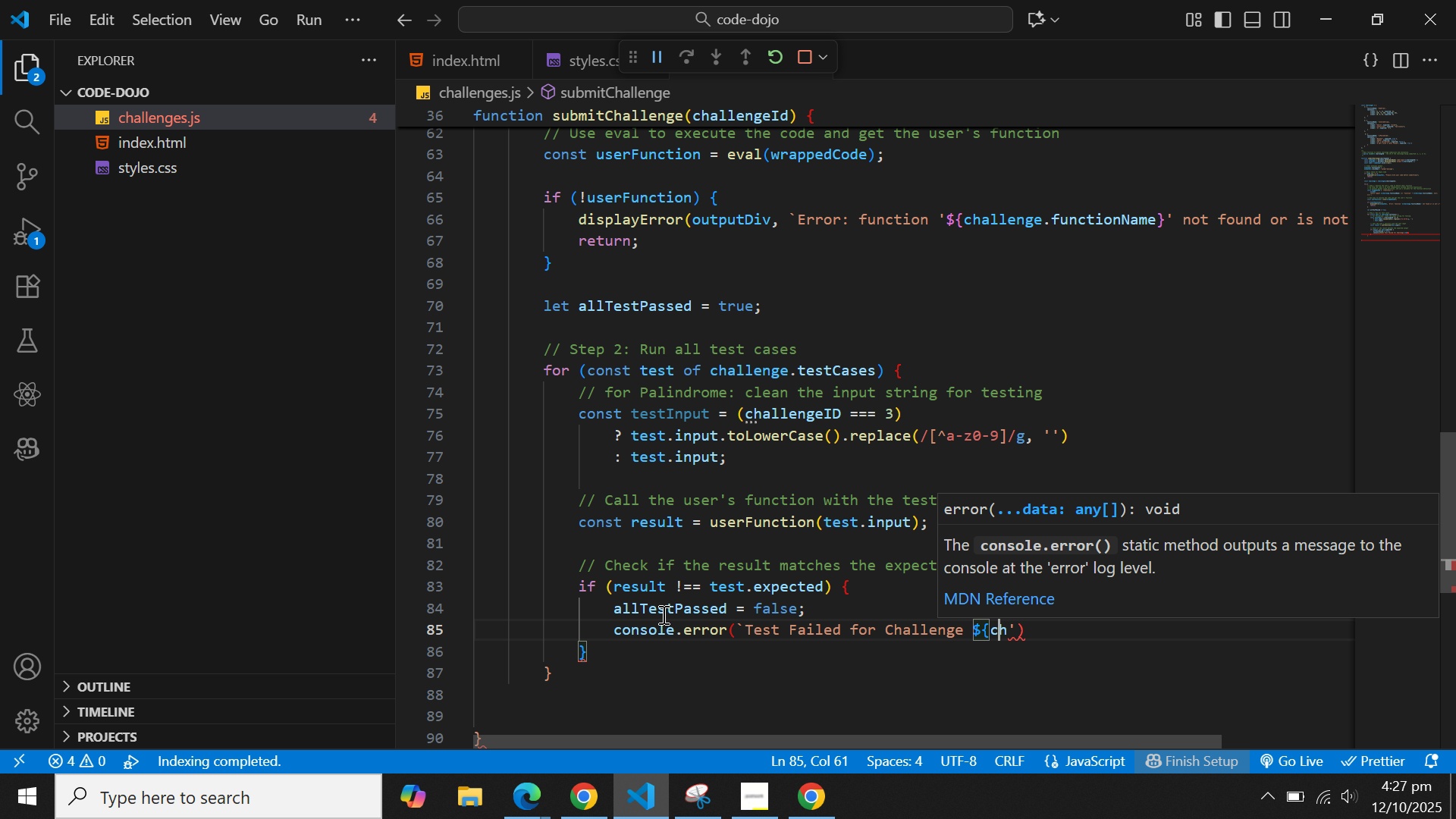 
key(ArrowRight)
 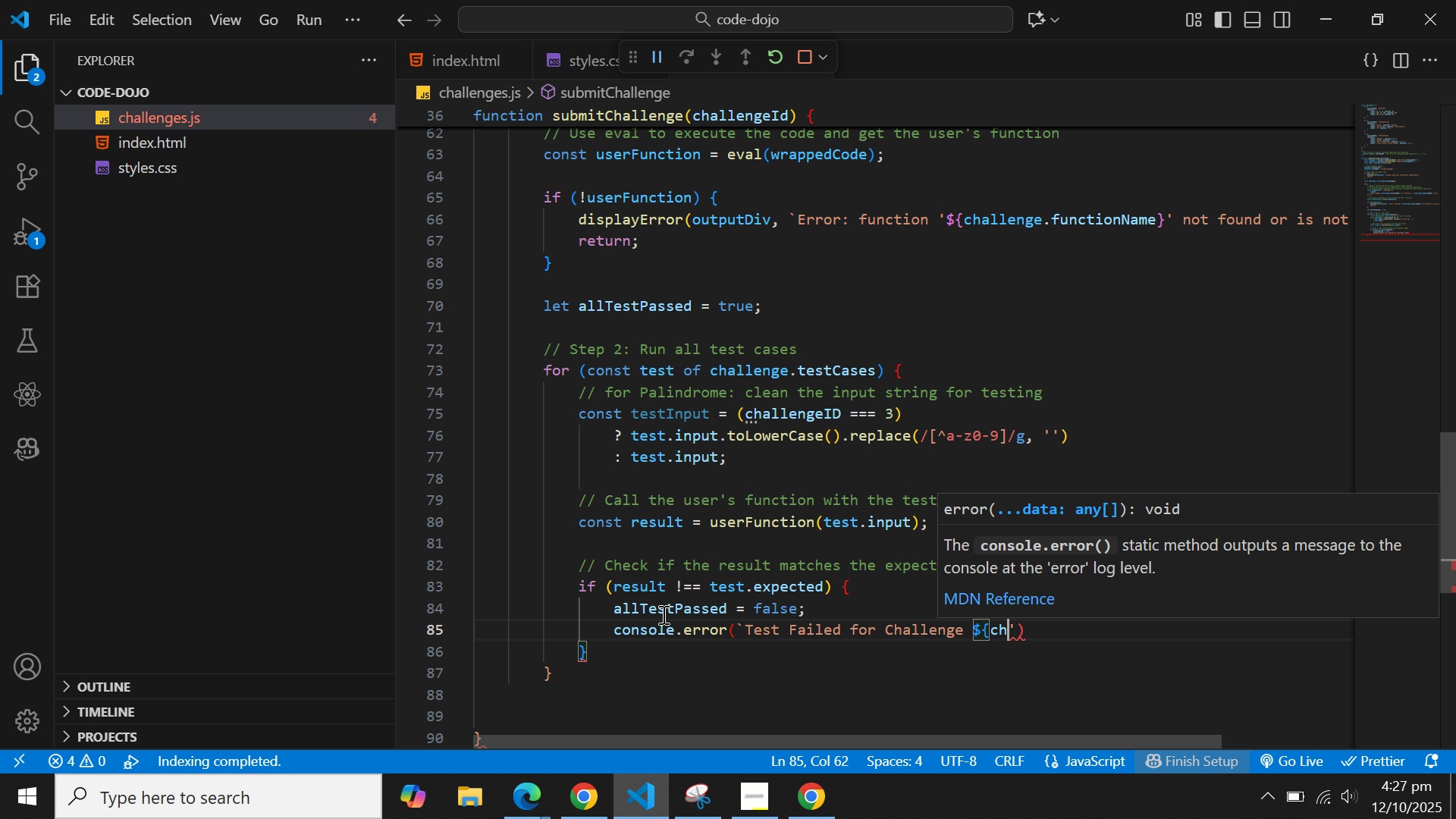 
key(ArrowRight)
 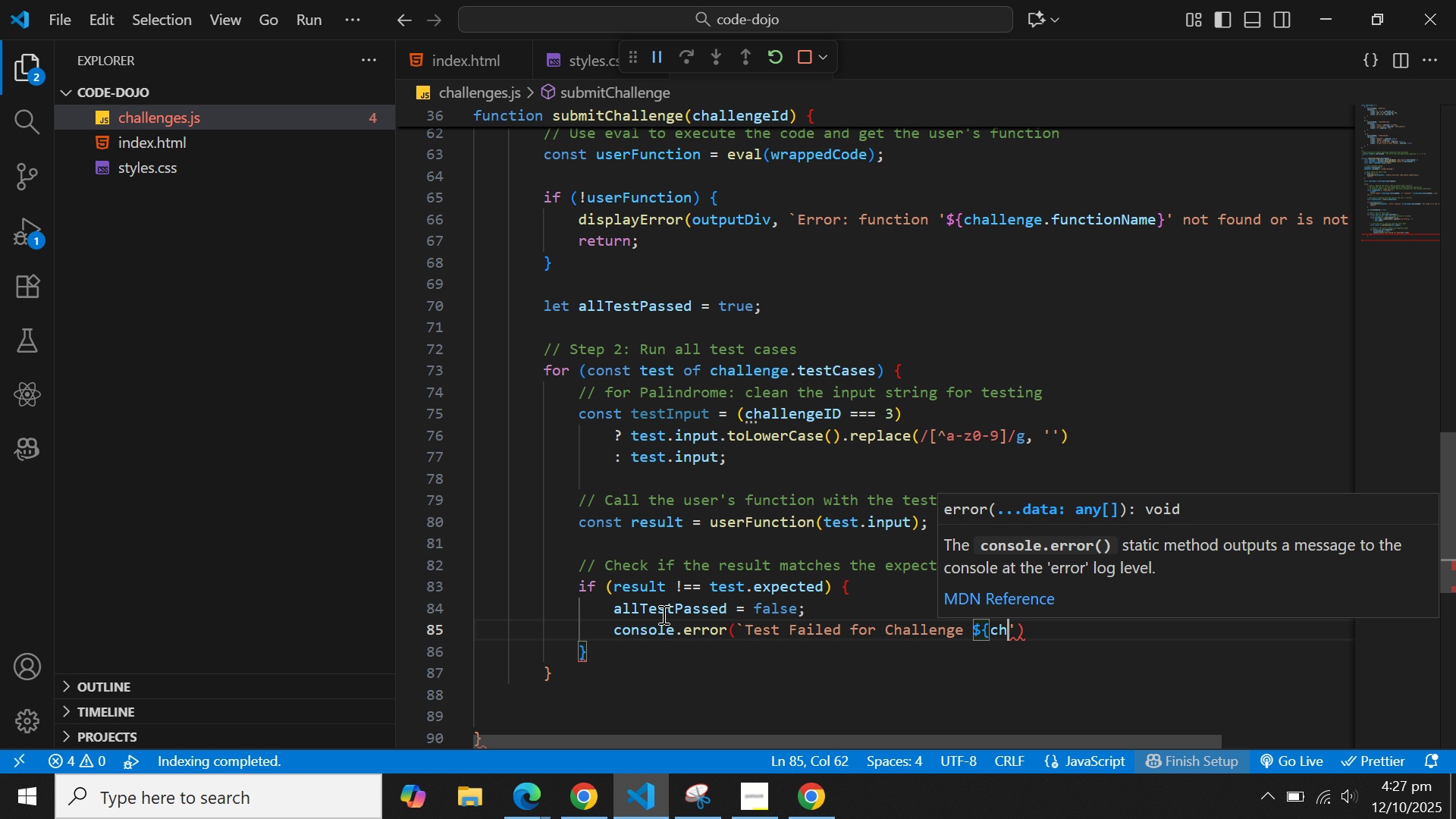 
key(ArrowRight)
 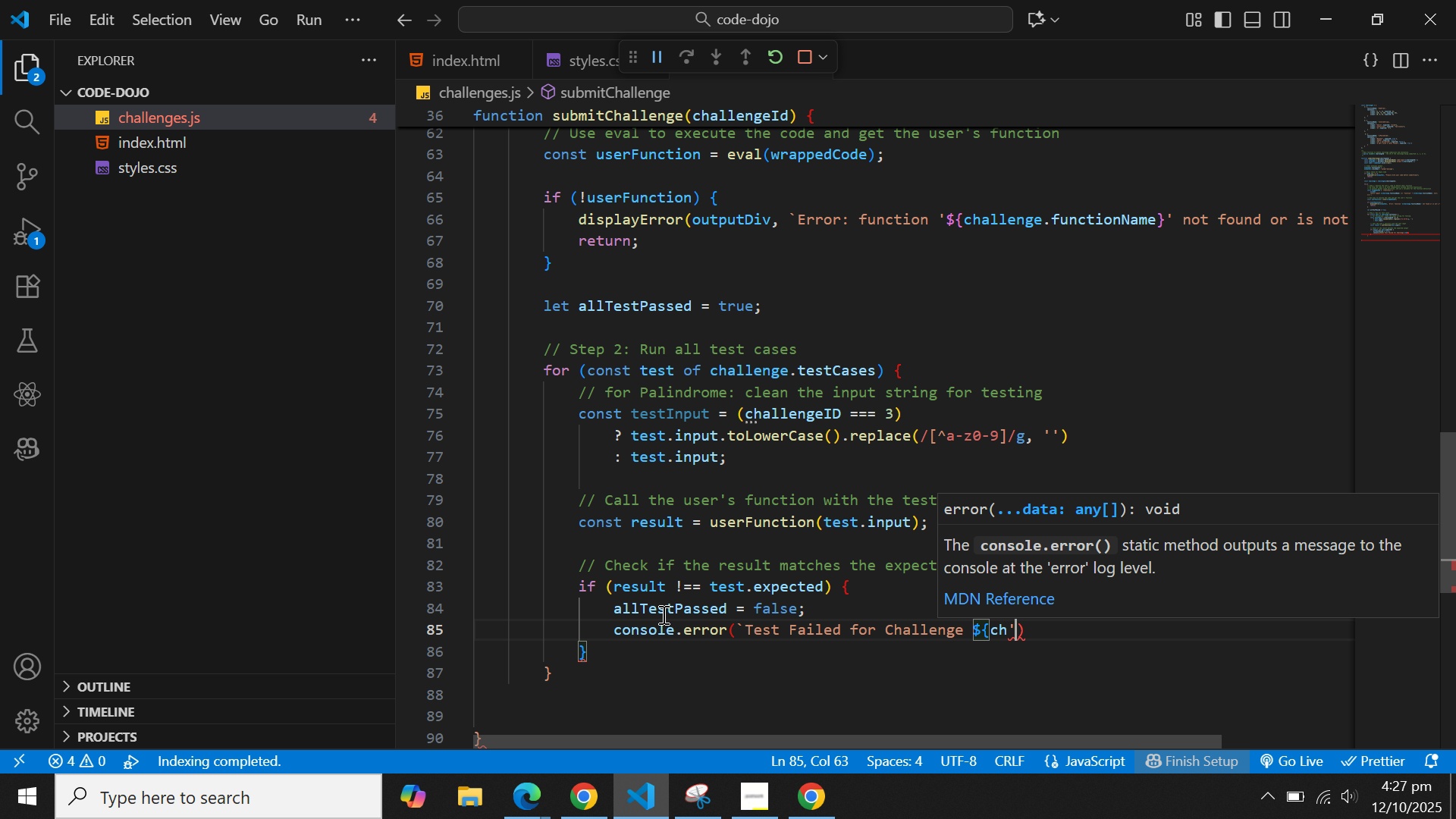 
key(ArrowRight)
 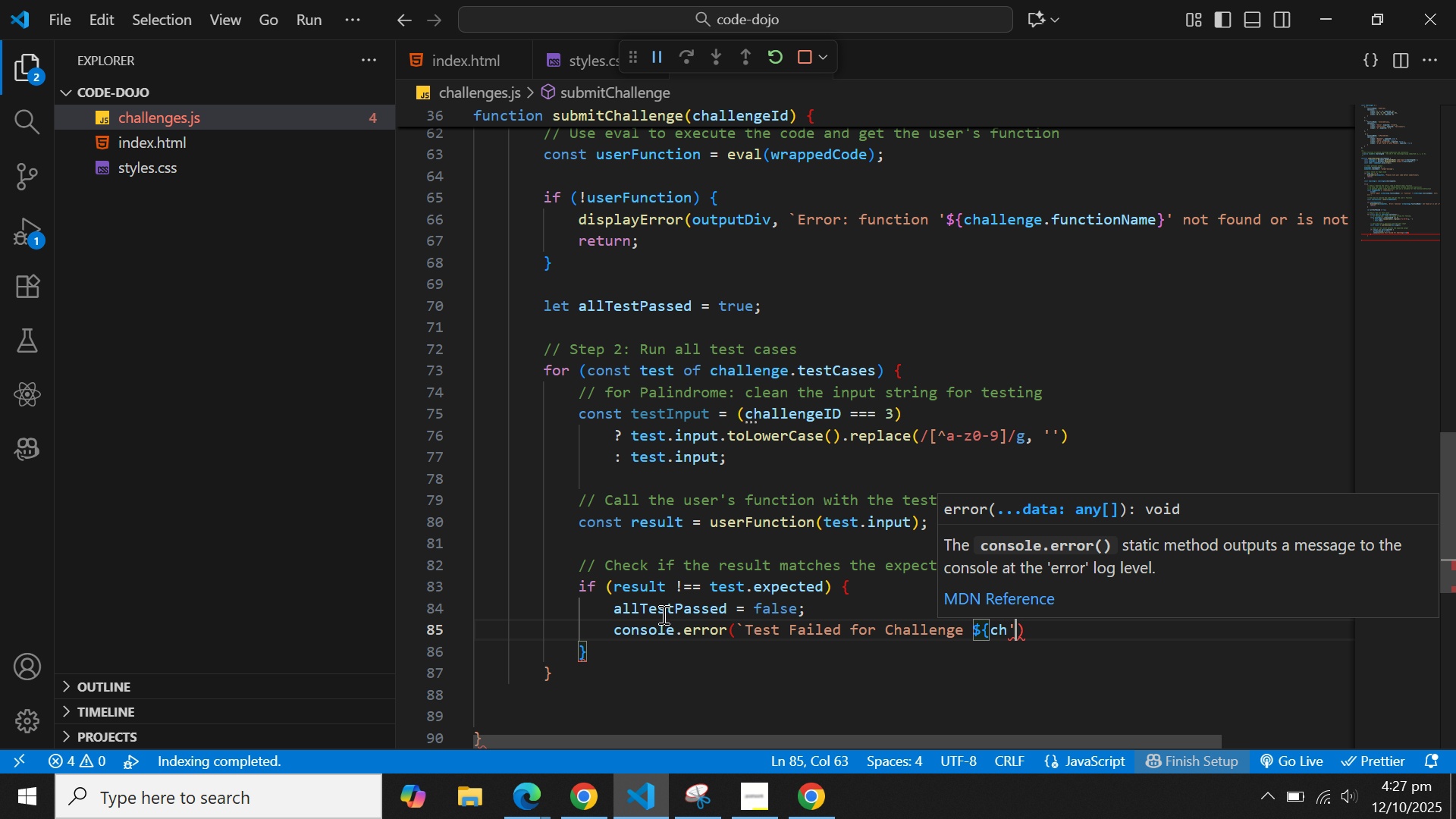 
key(ArrowLeft)
 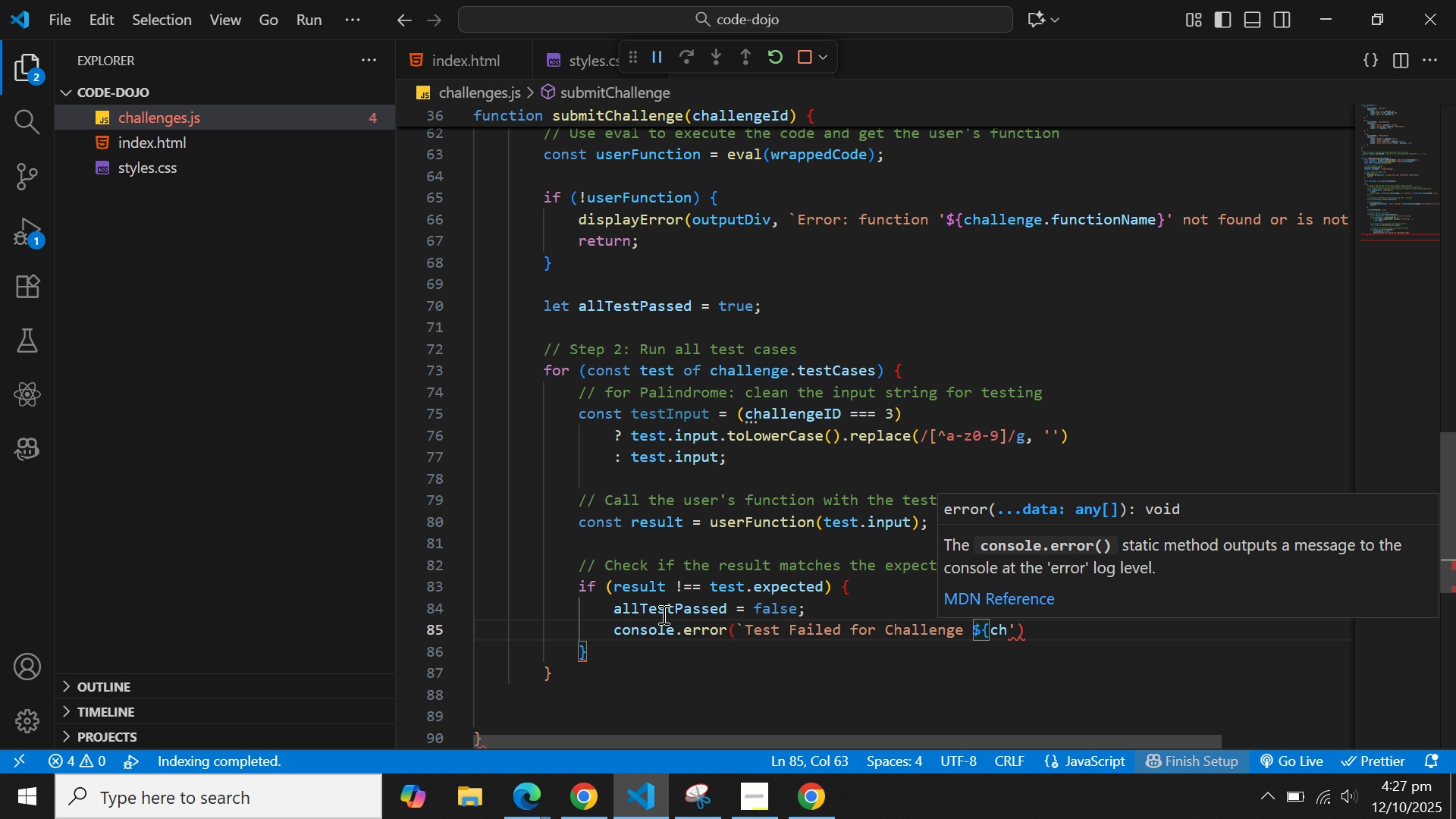 
key(Backspace)
 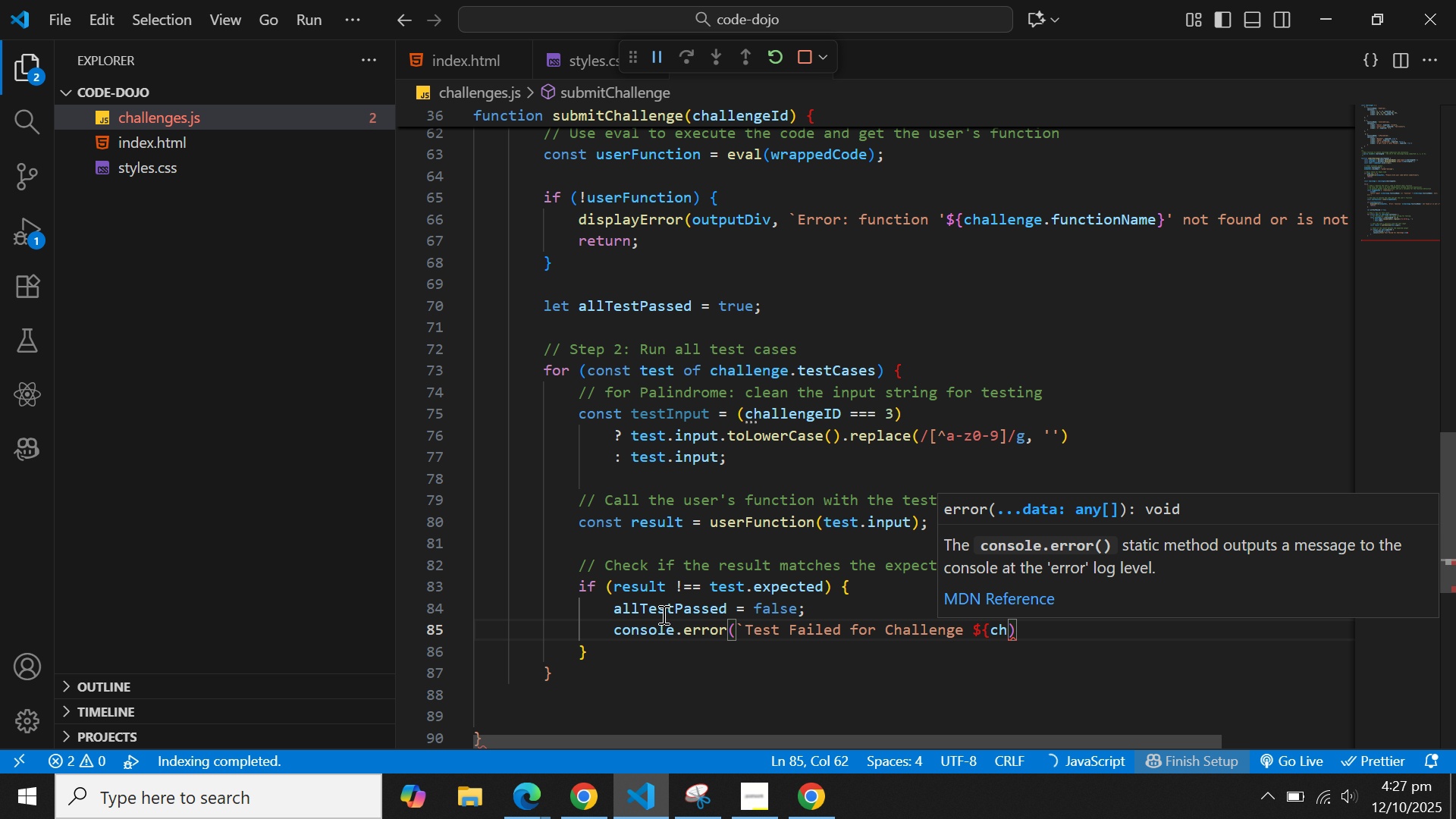 
key(1)
 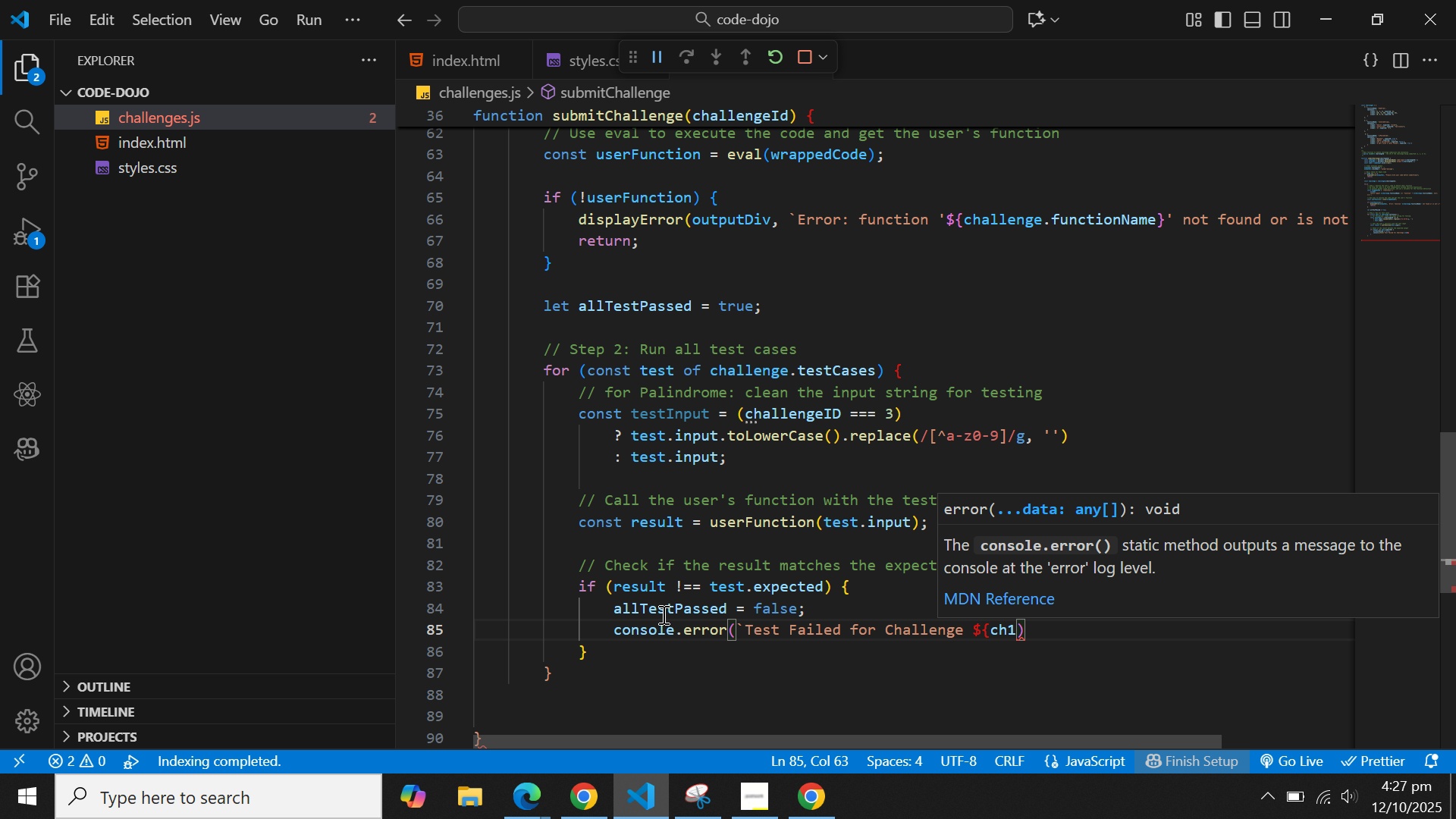 
key(Backspace)
 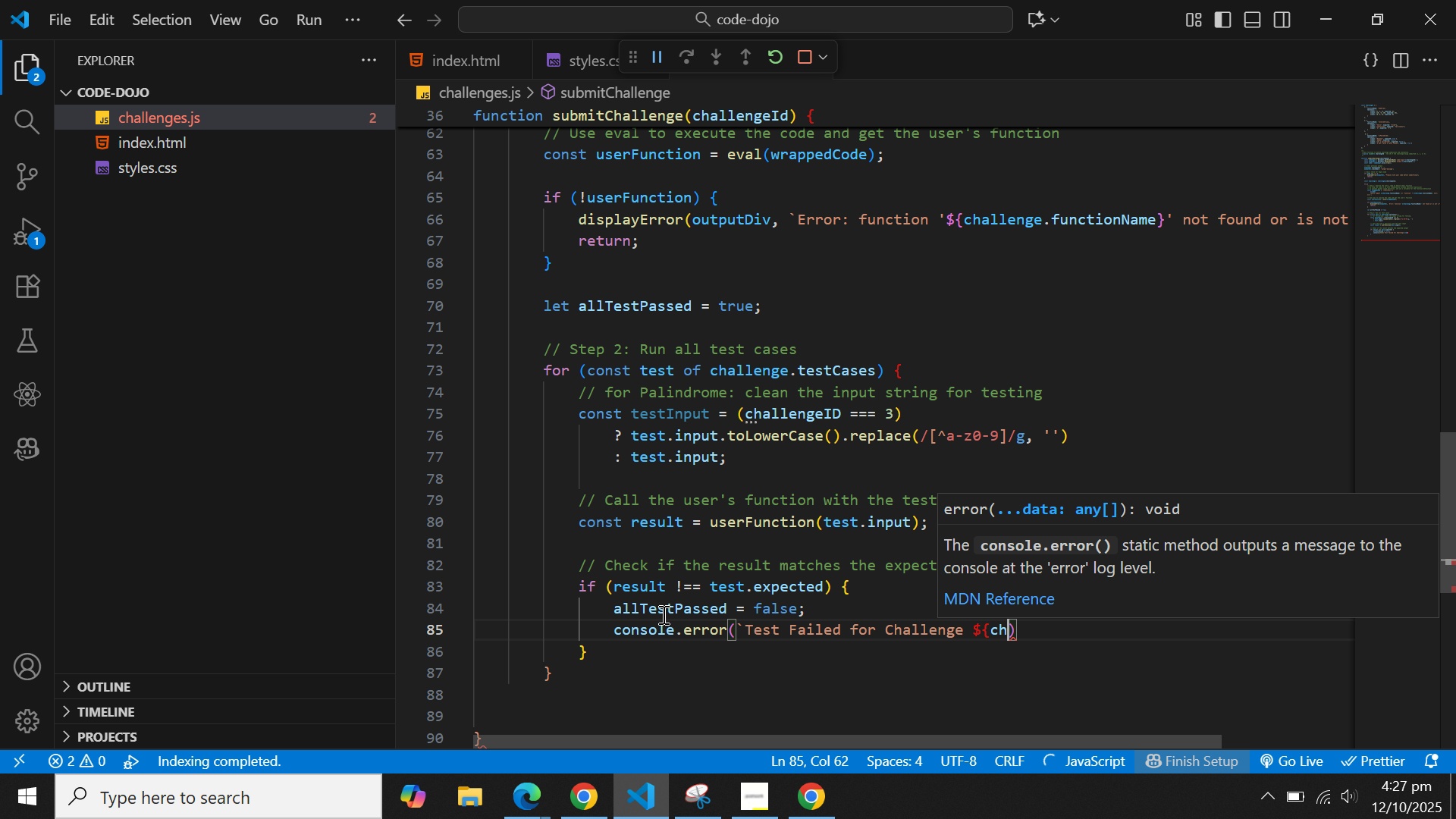 
key(Backquote)
 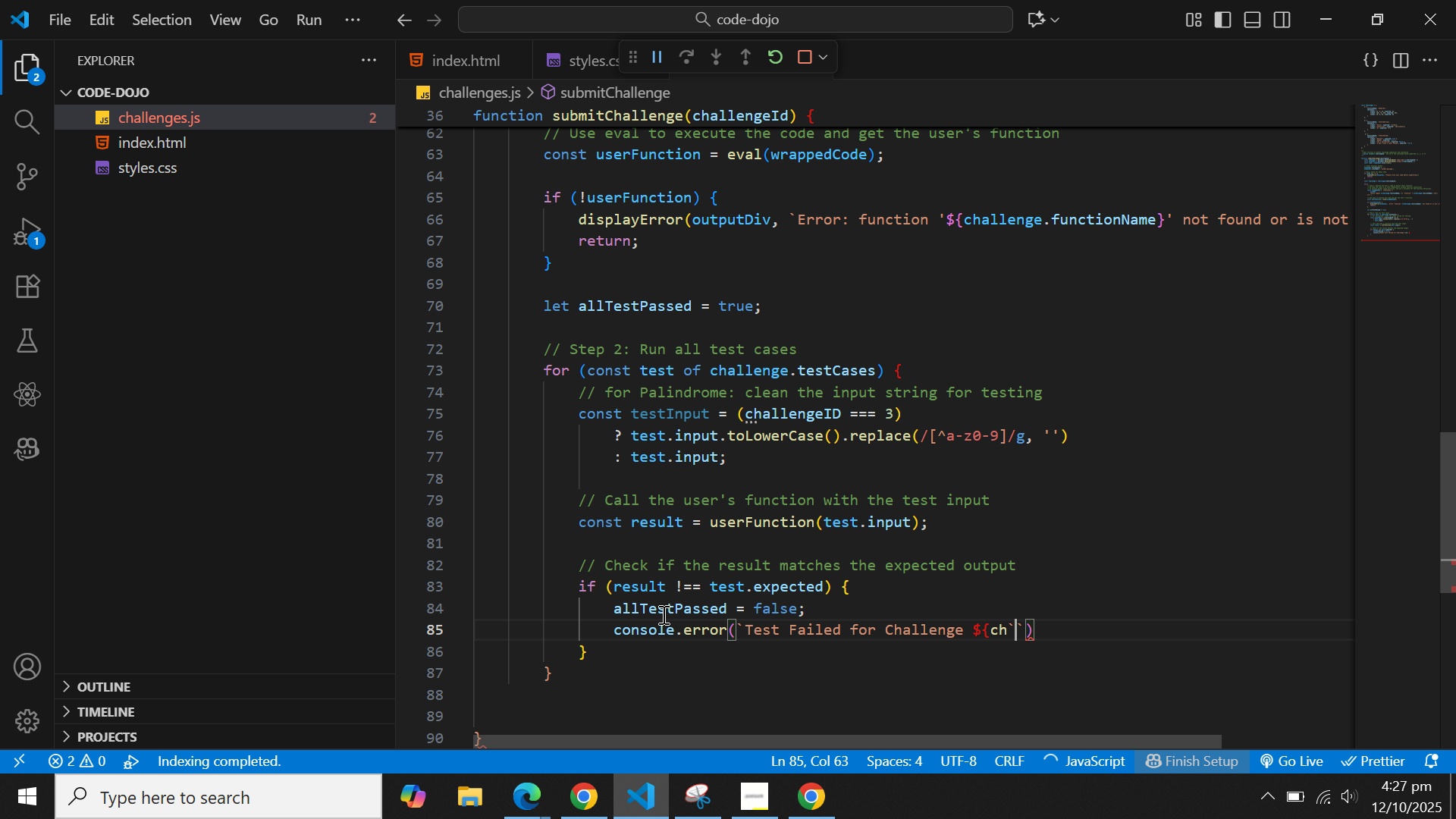 
key(ArrowLeft)
 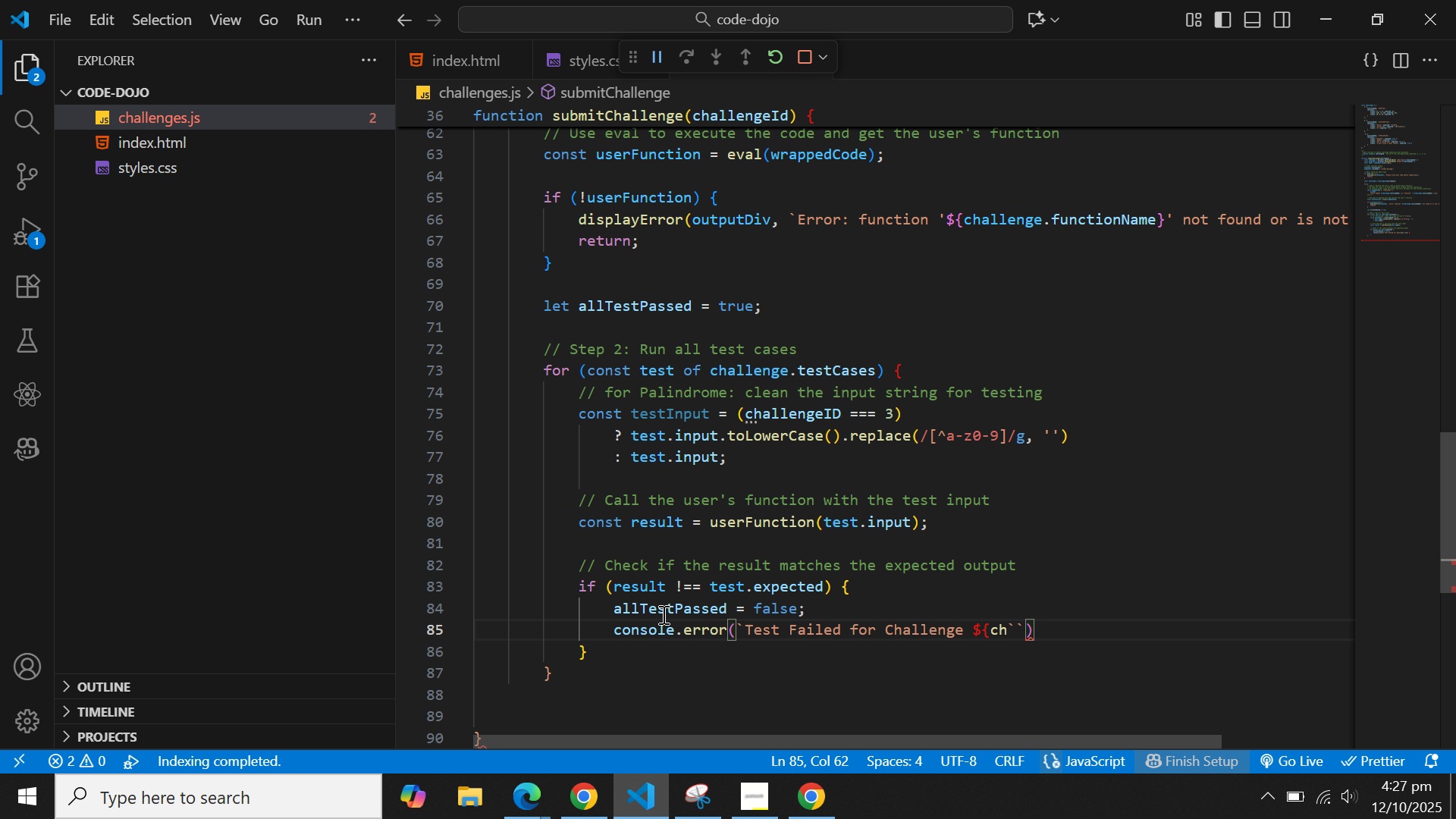 
key(ArrowRight)
 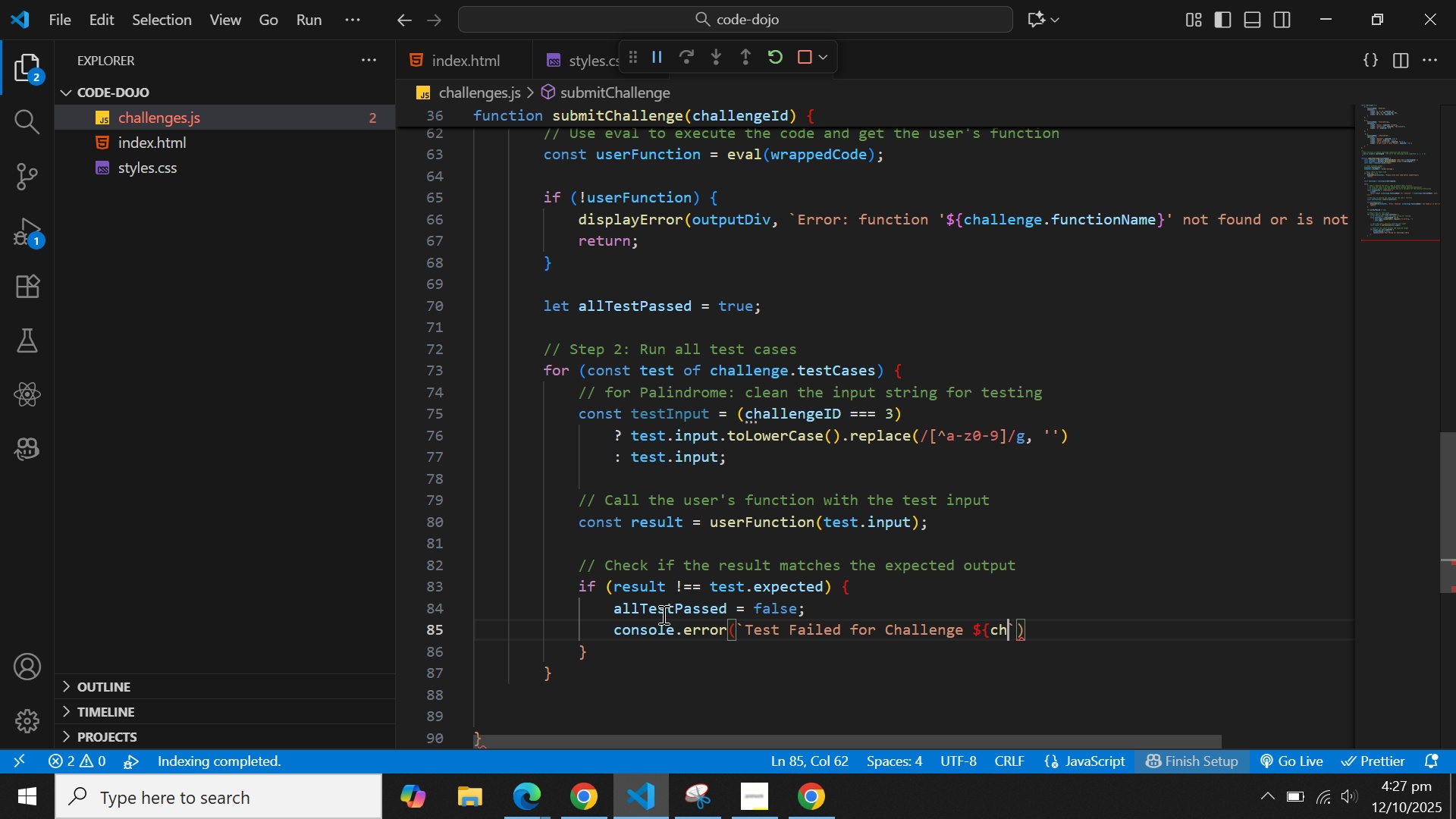 
key(Backspace)
type(all)
 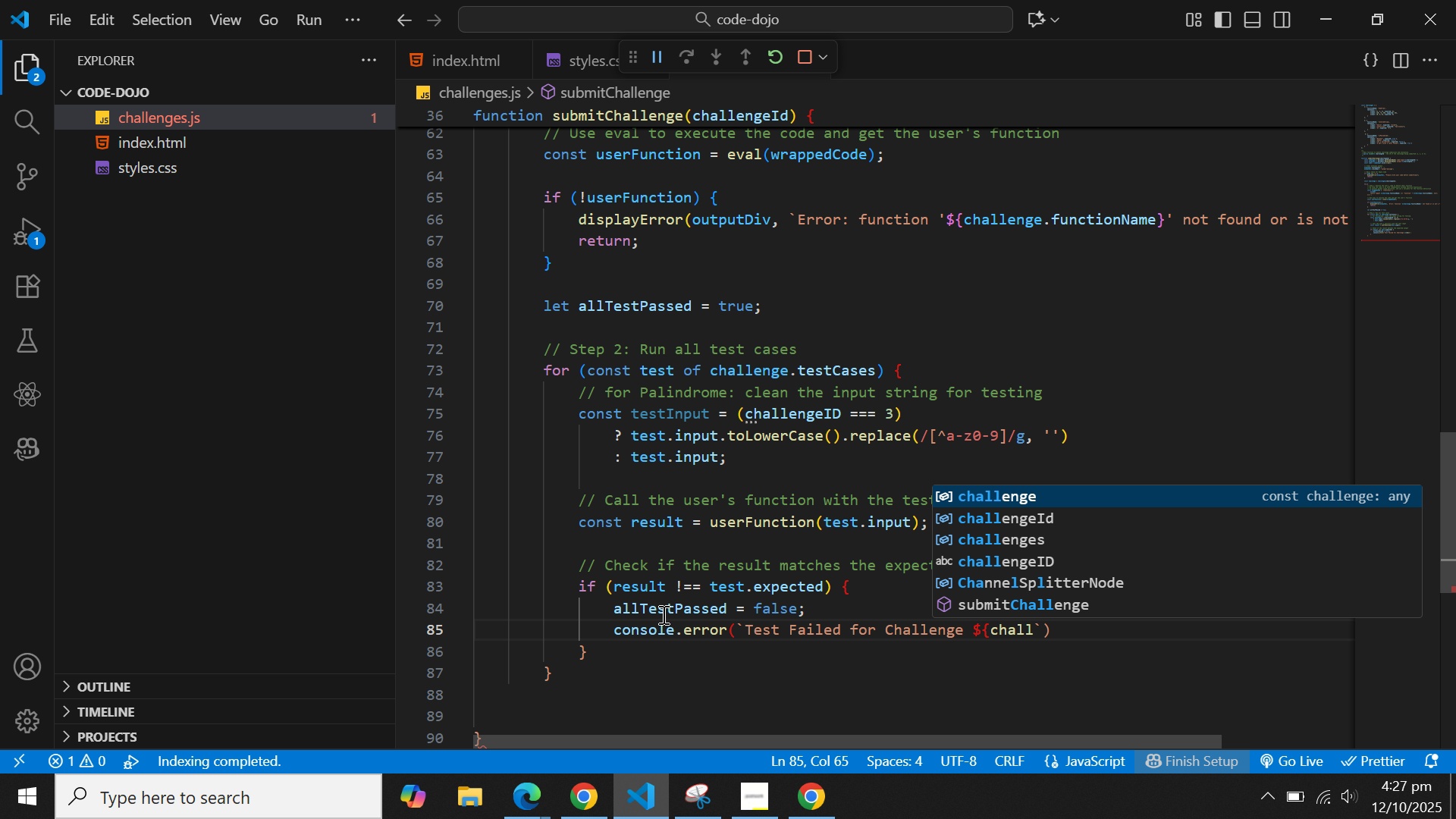 
key(ArrowDown)
 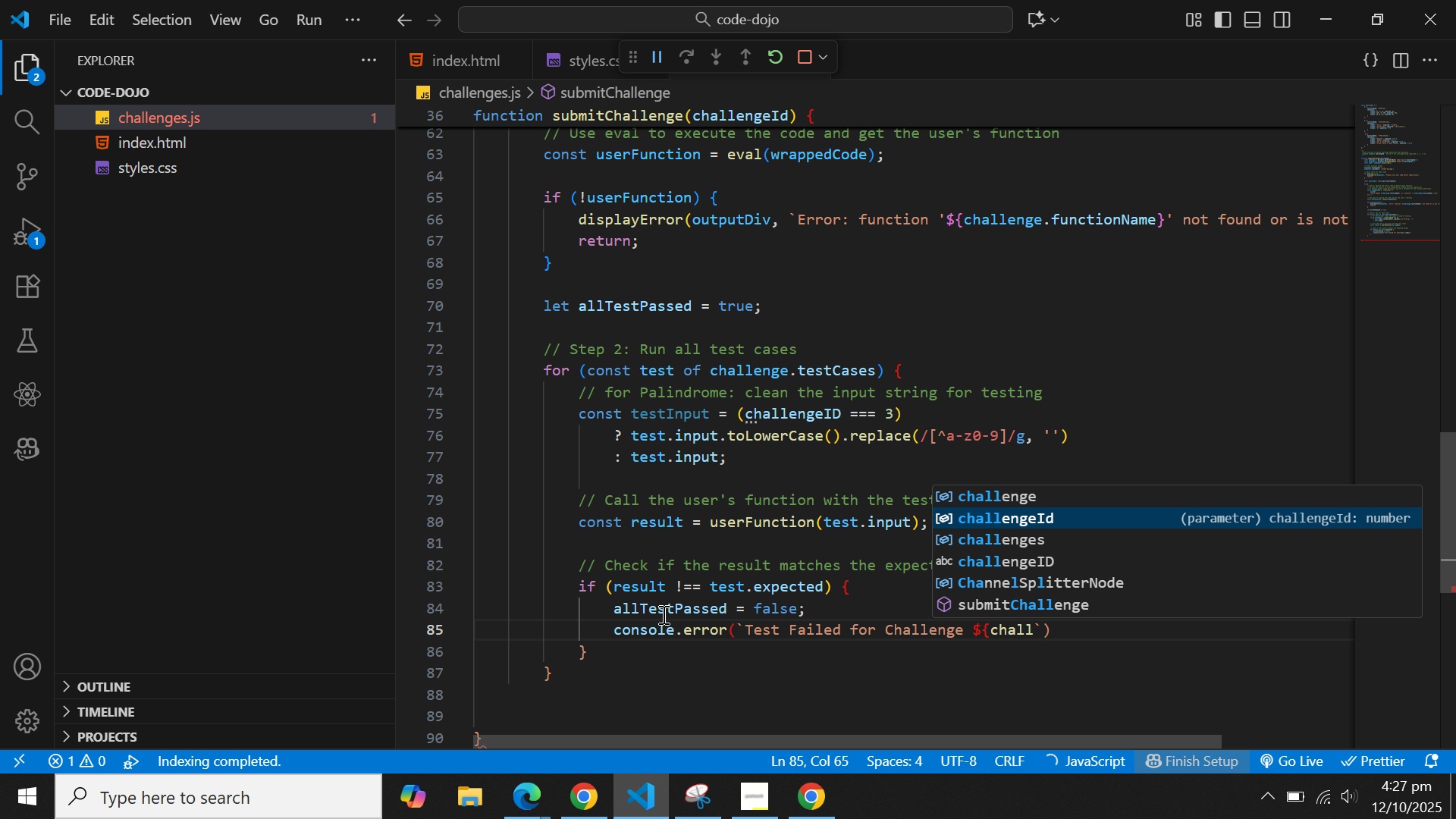 
key(Enter)
 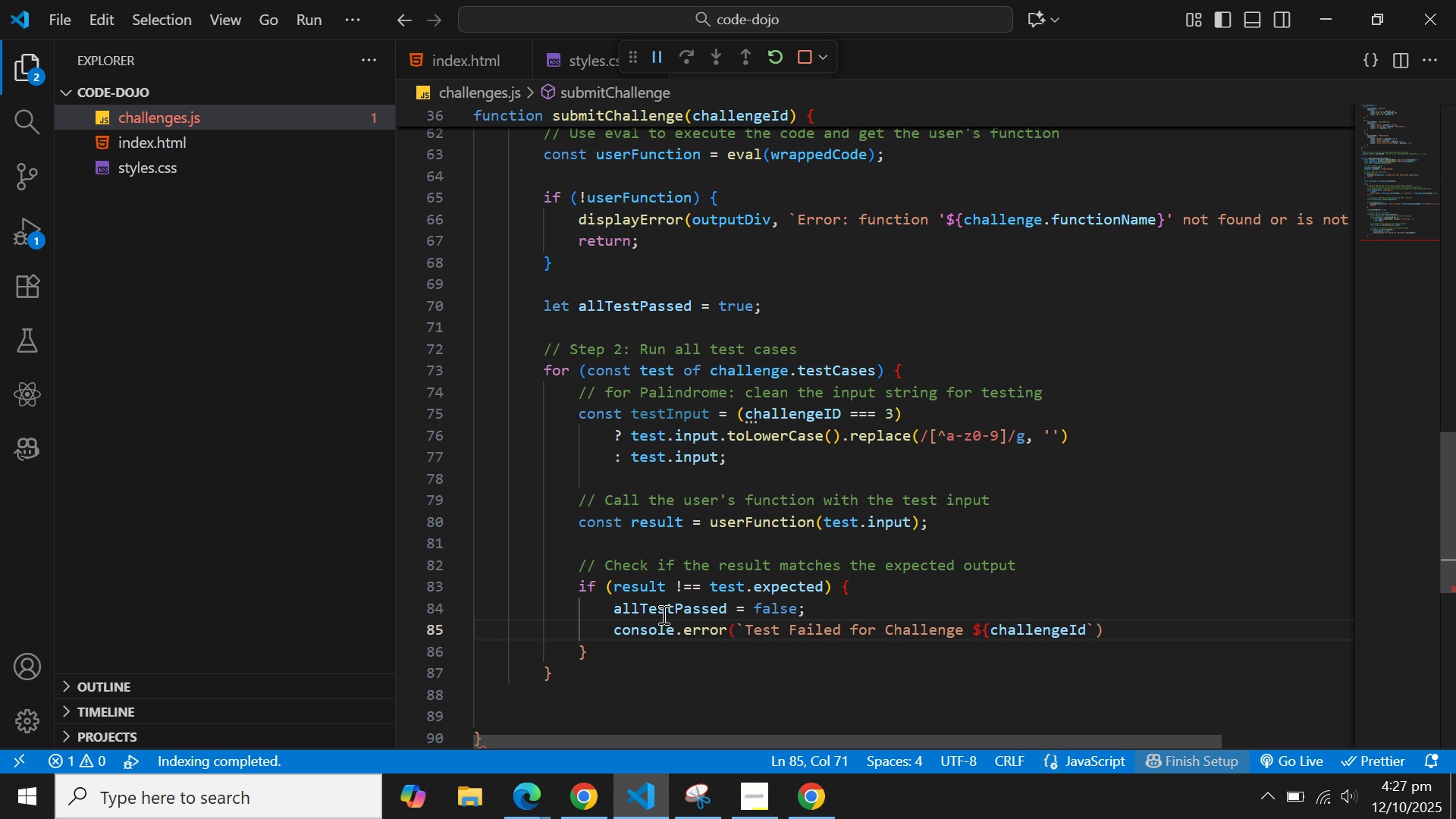 
key(Shift+BracketRight)
 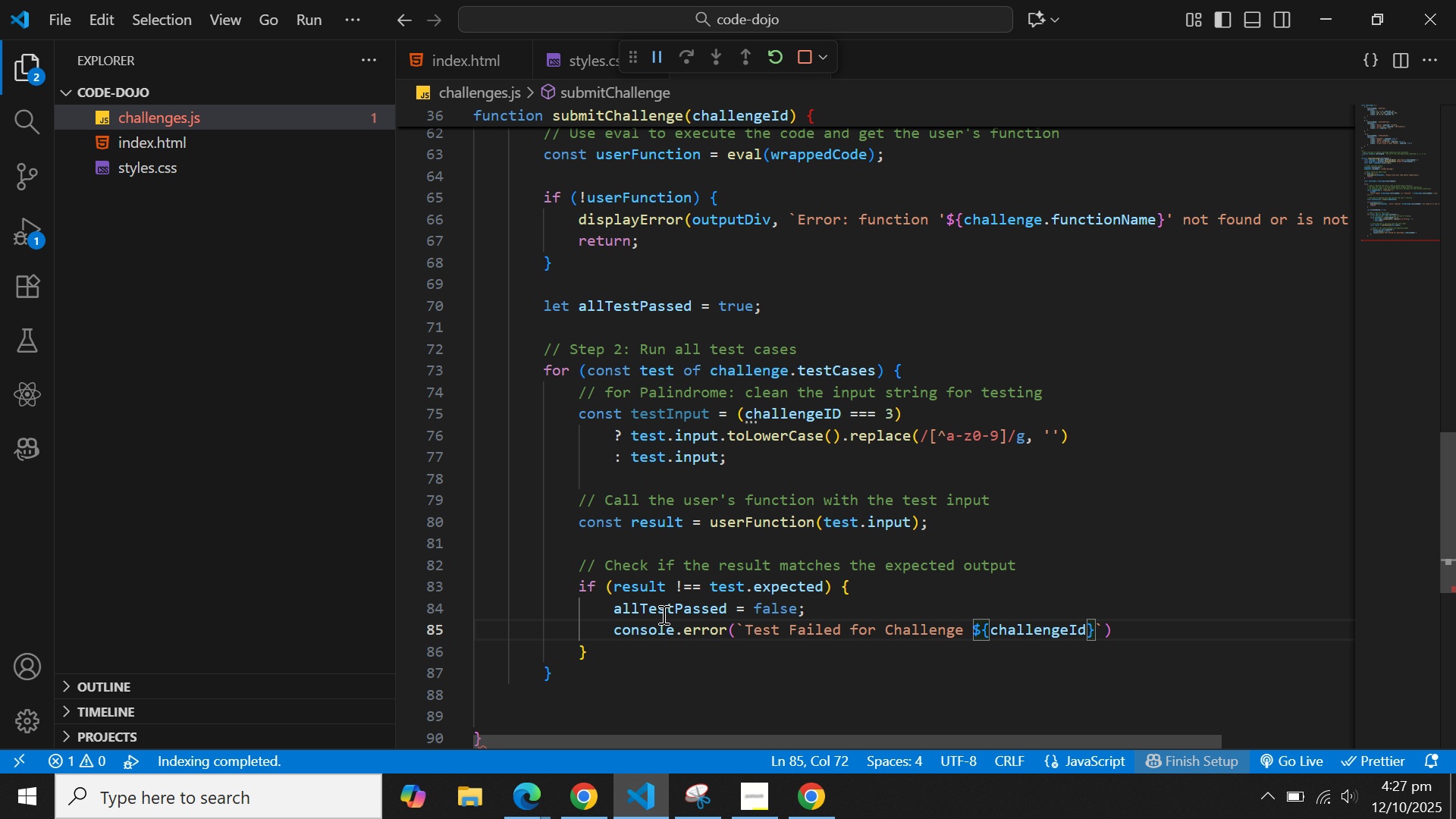 
wait(5.03)
 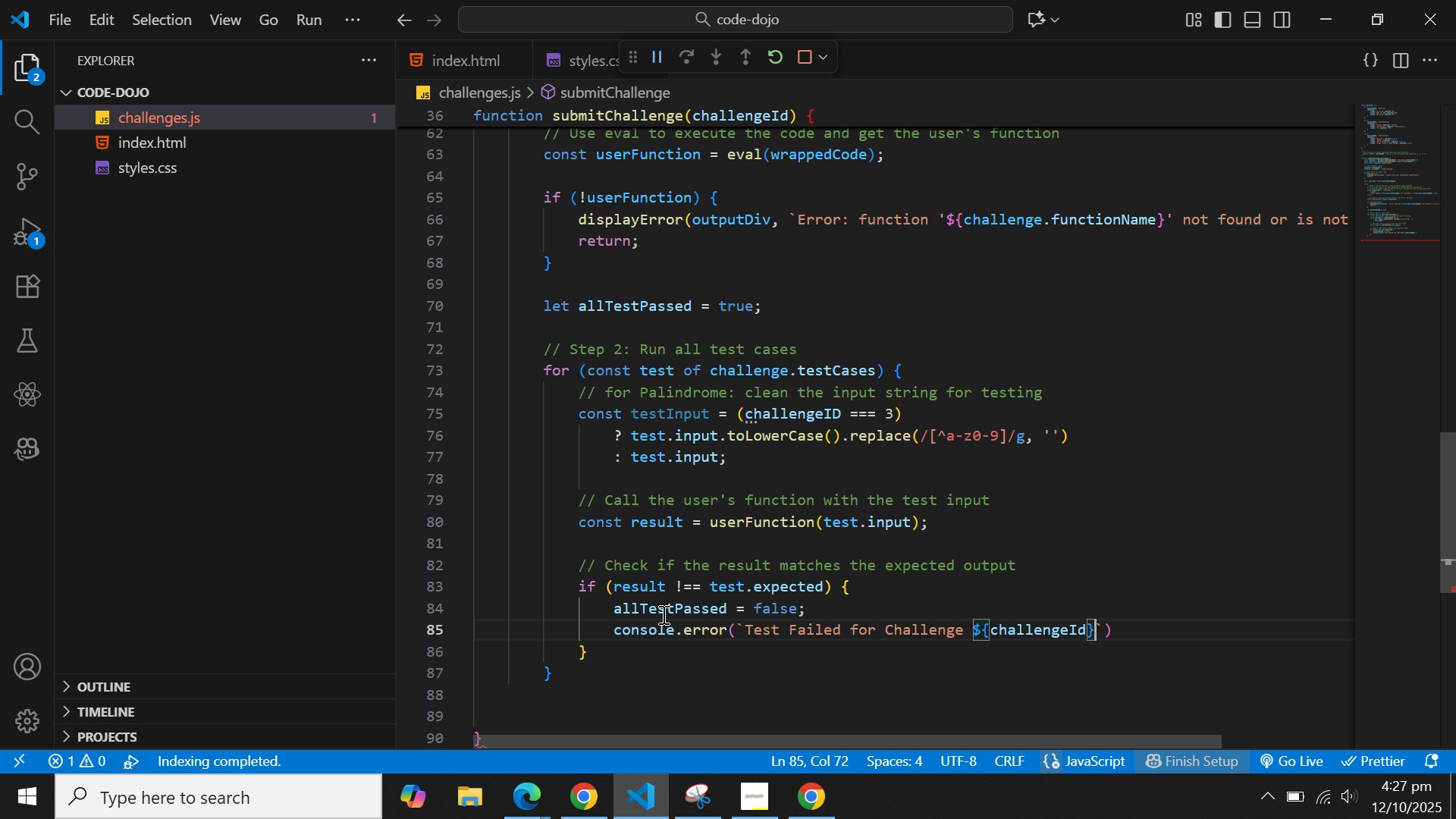 
type(: Input:)
 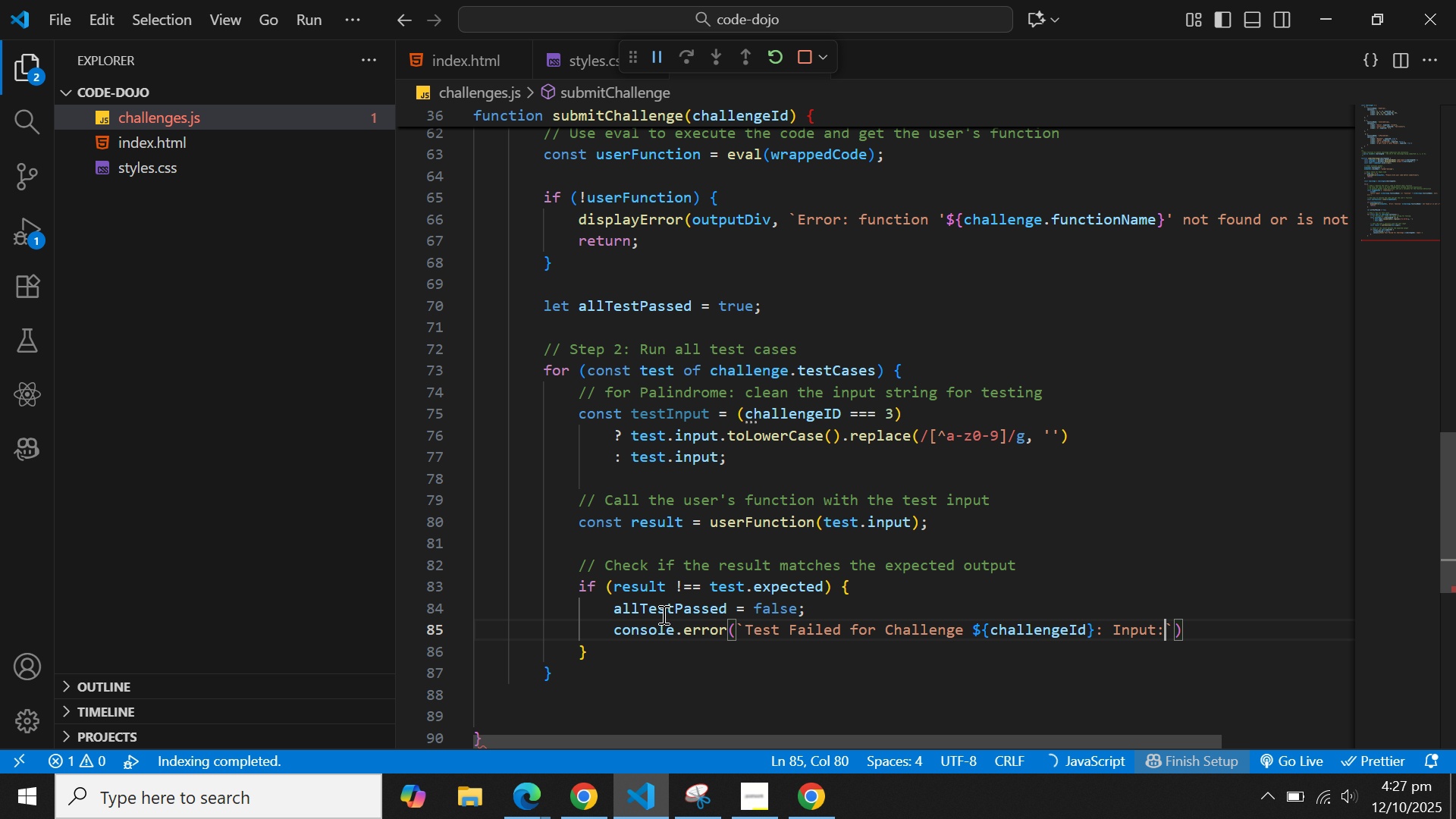 
key(ArrowRight)
 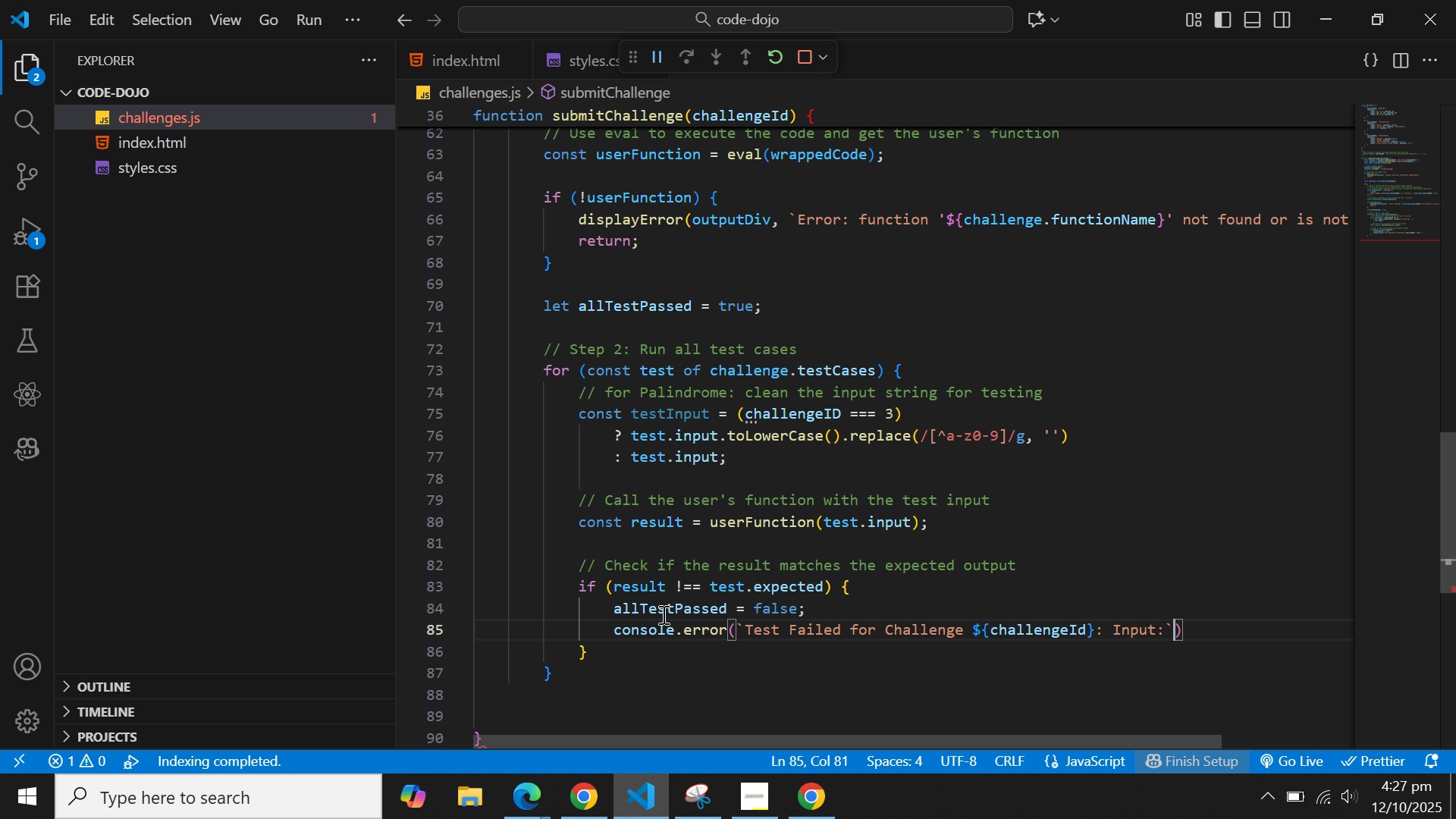 
type(, e)
key(Backspace)
type(test,)
key(Backspace)
type(.in)
 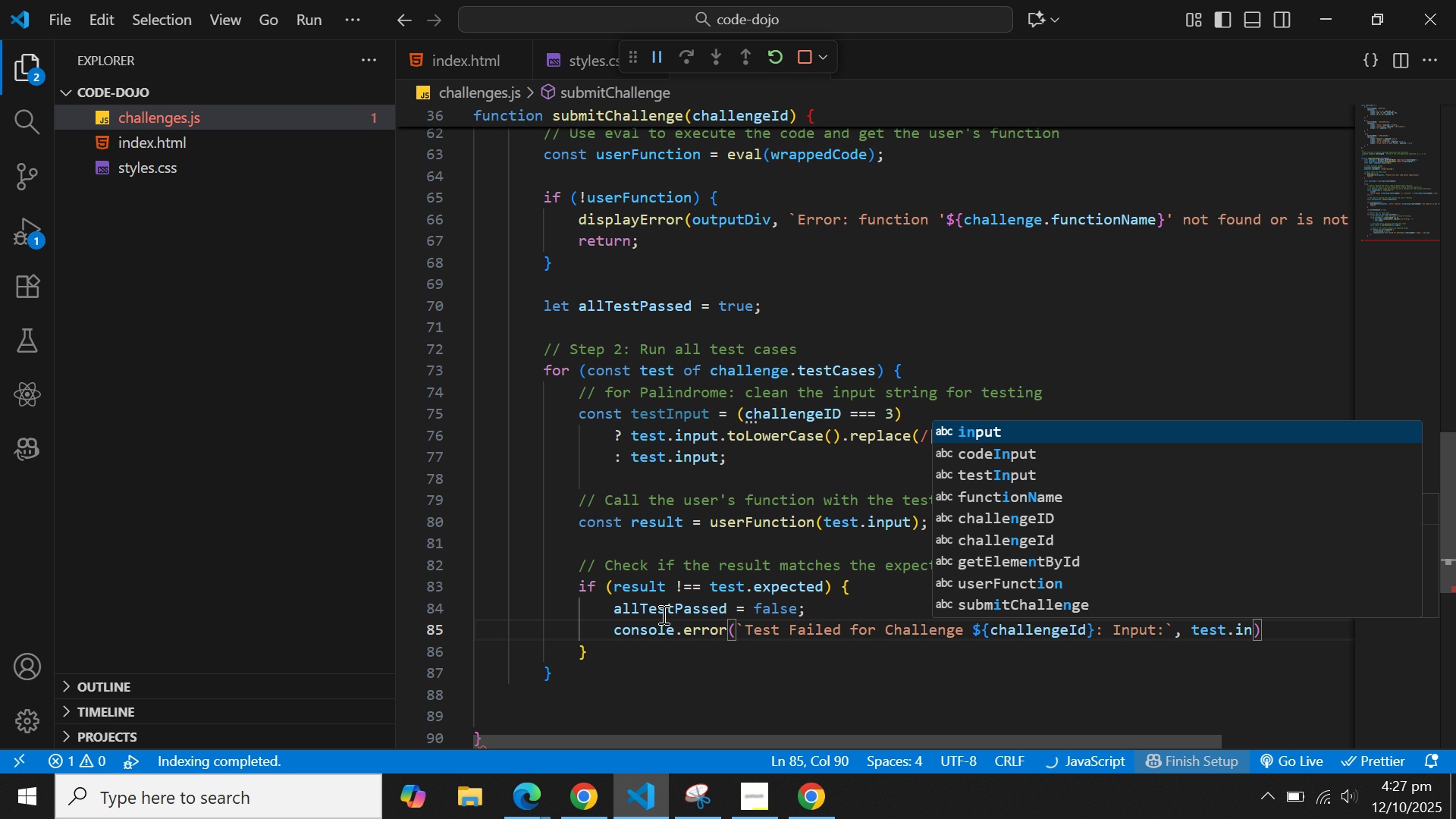 
key(Enter)
 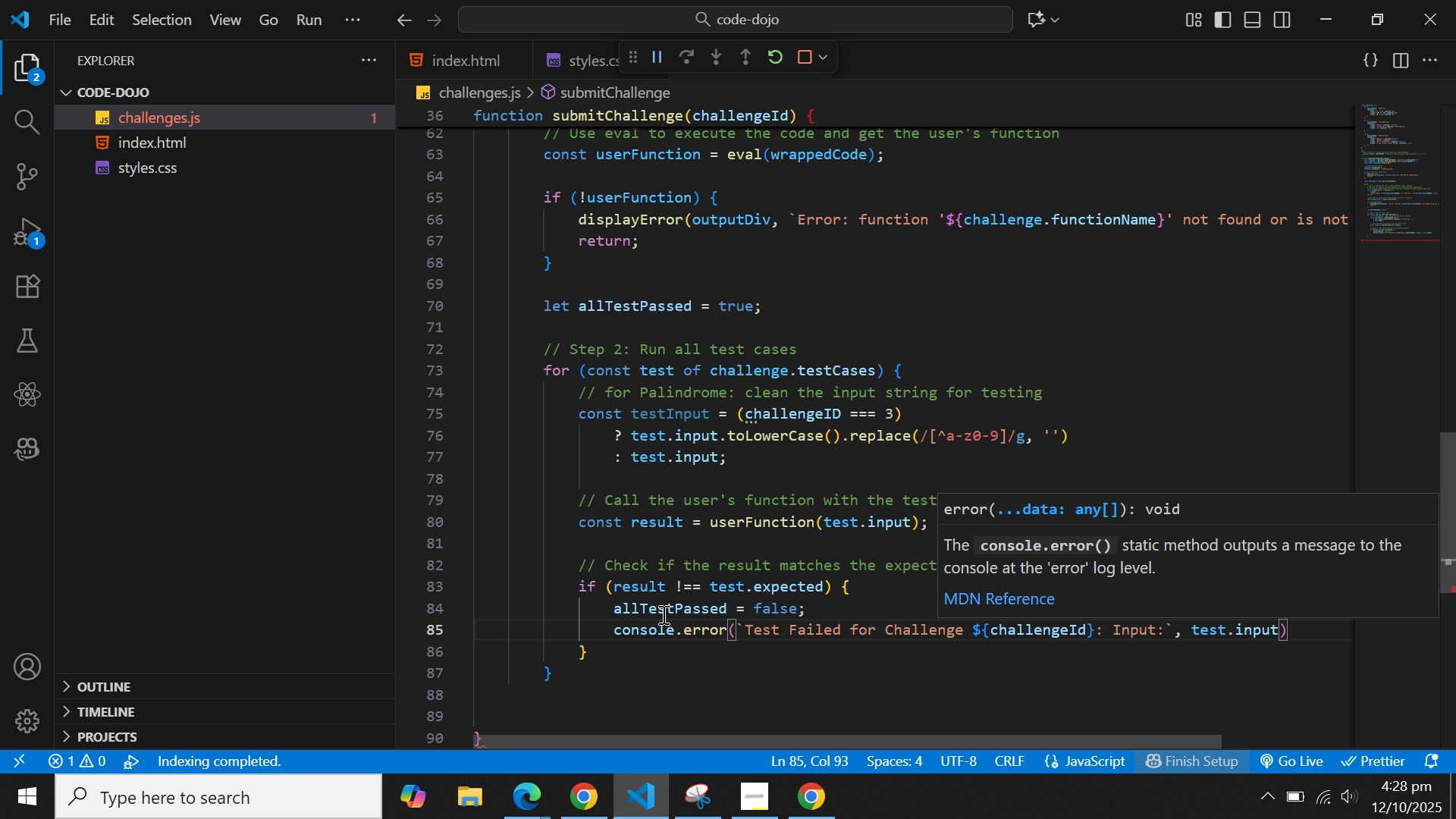 
wait(23.64)
 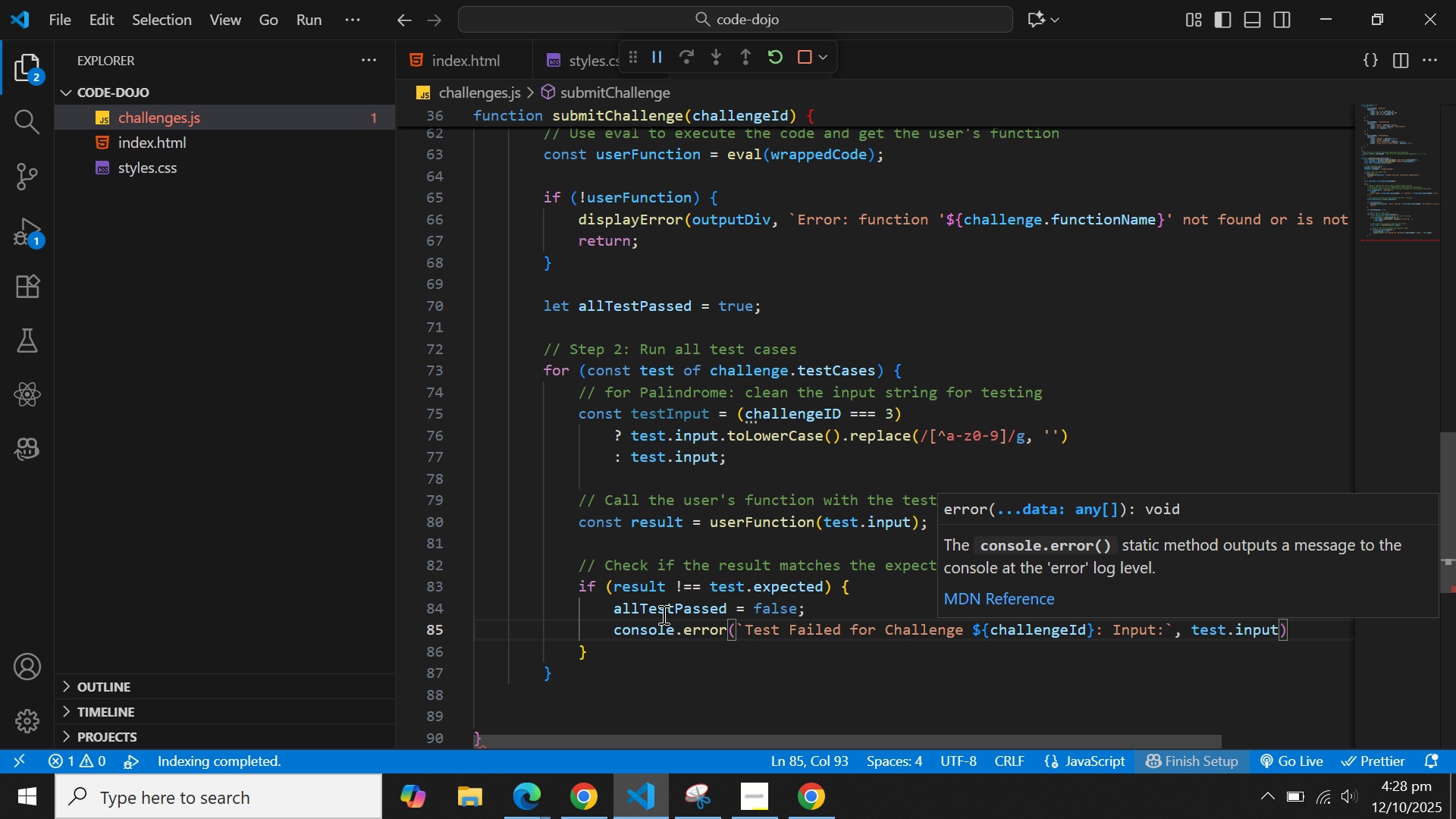 
key(Comma)
 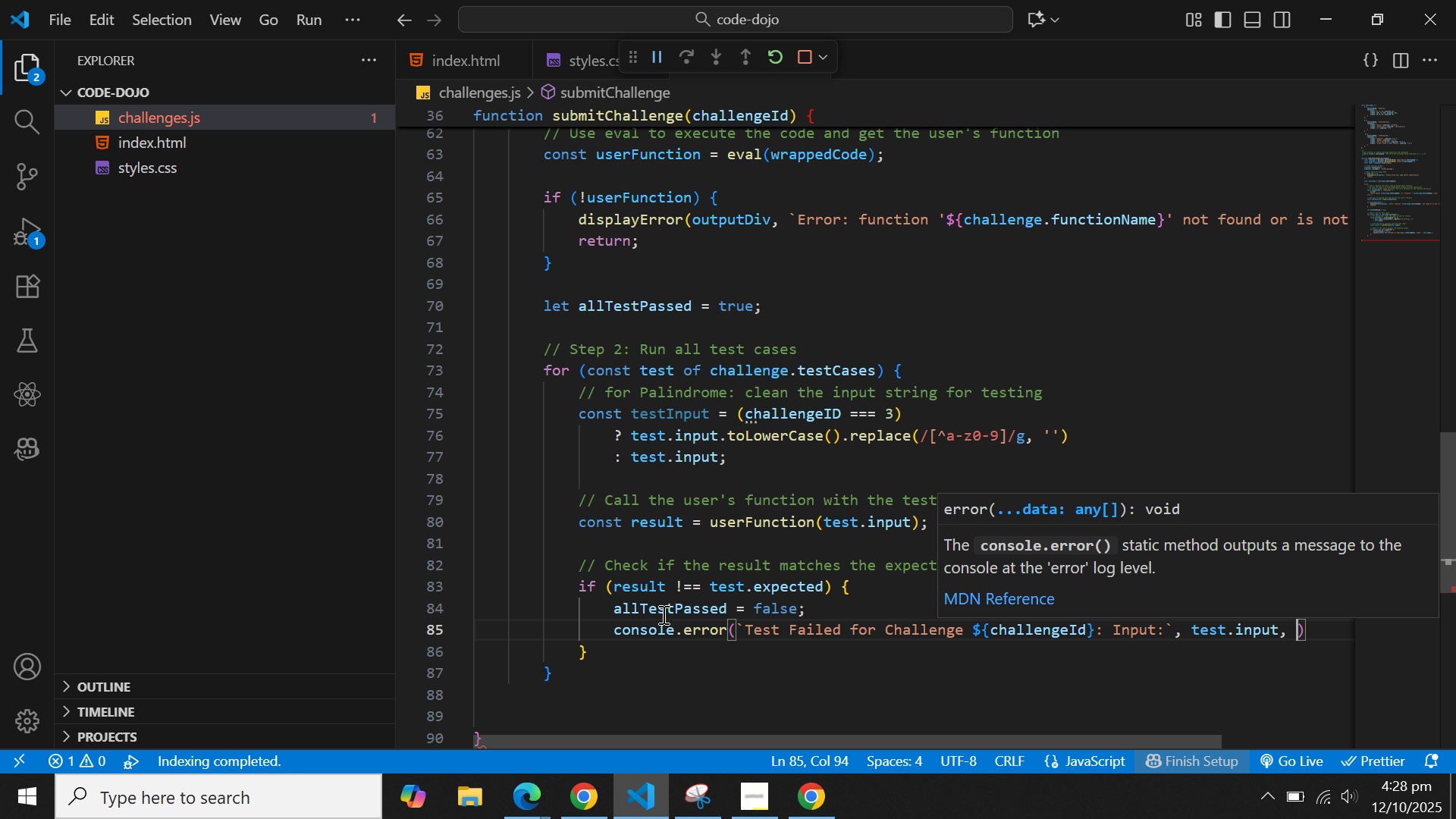 
key(Space)
 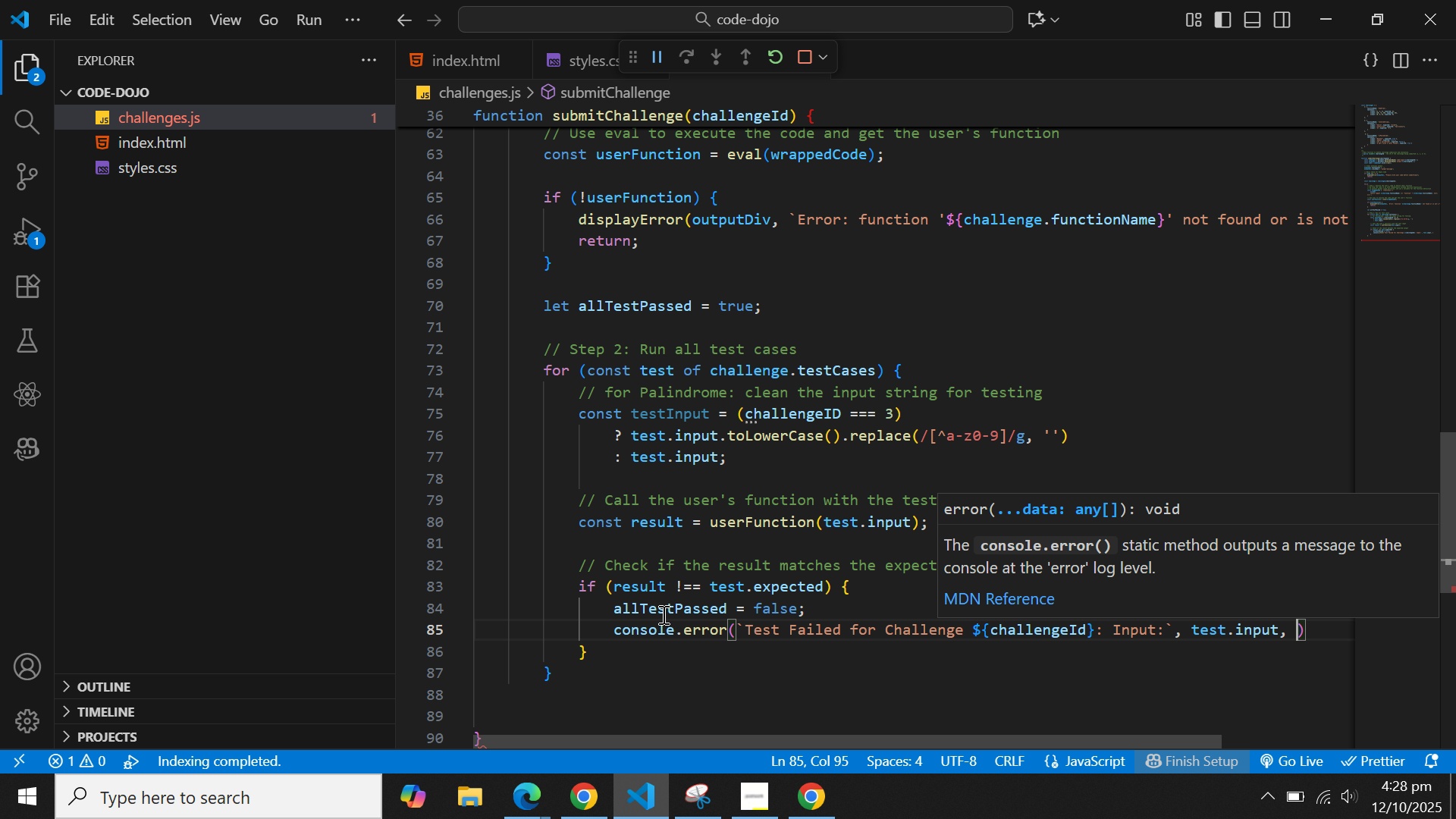 
wait(7.93)
 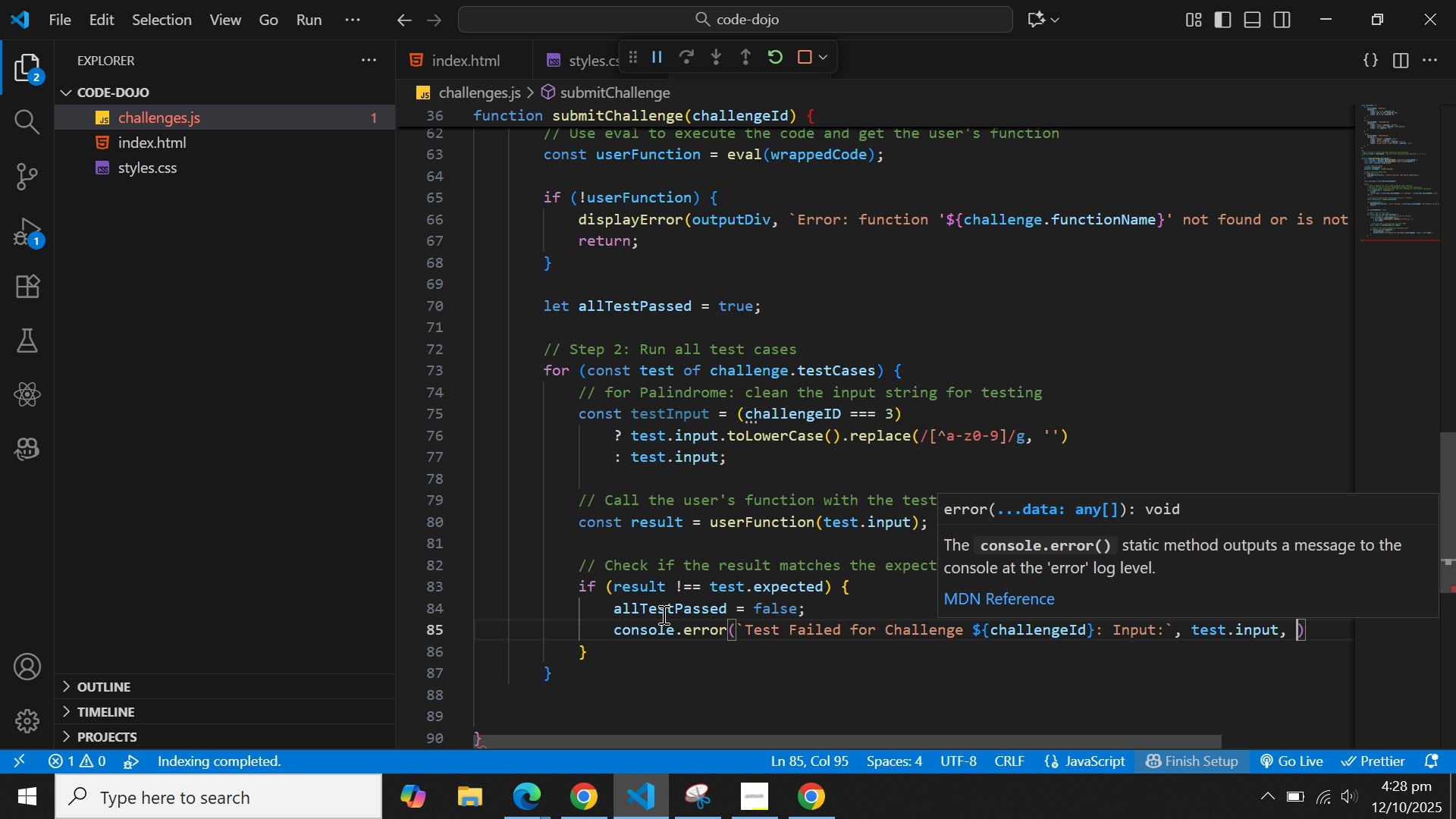 
type(`Expected)
 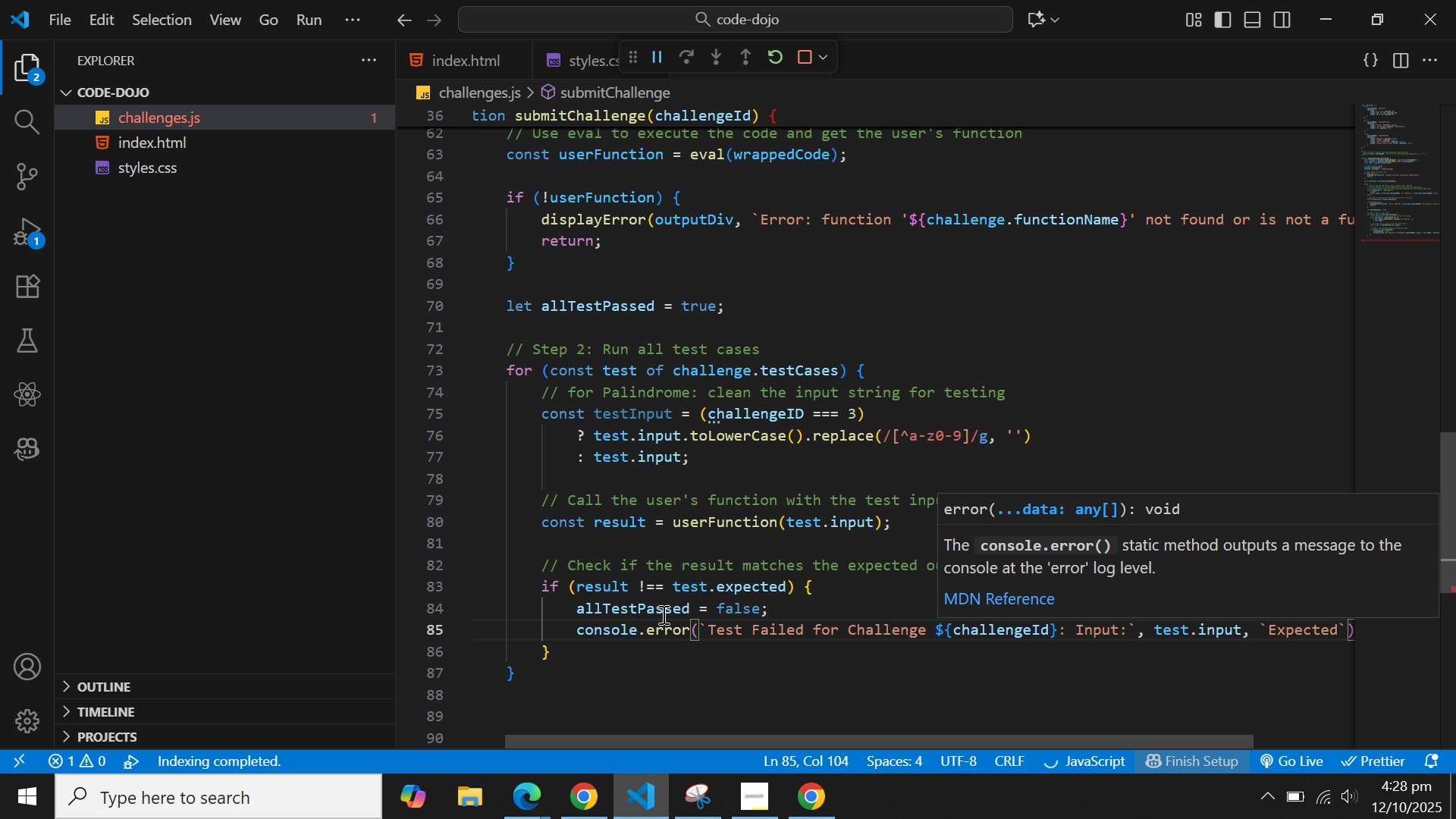 
key(Shift+Semicolon)
 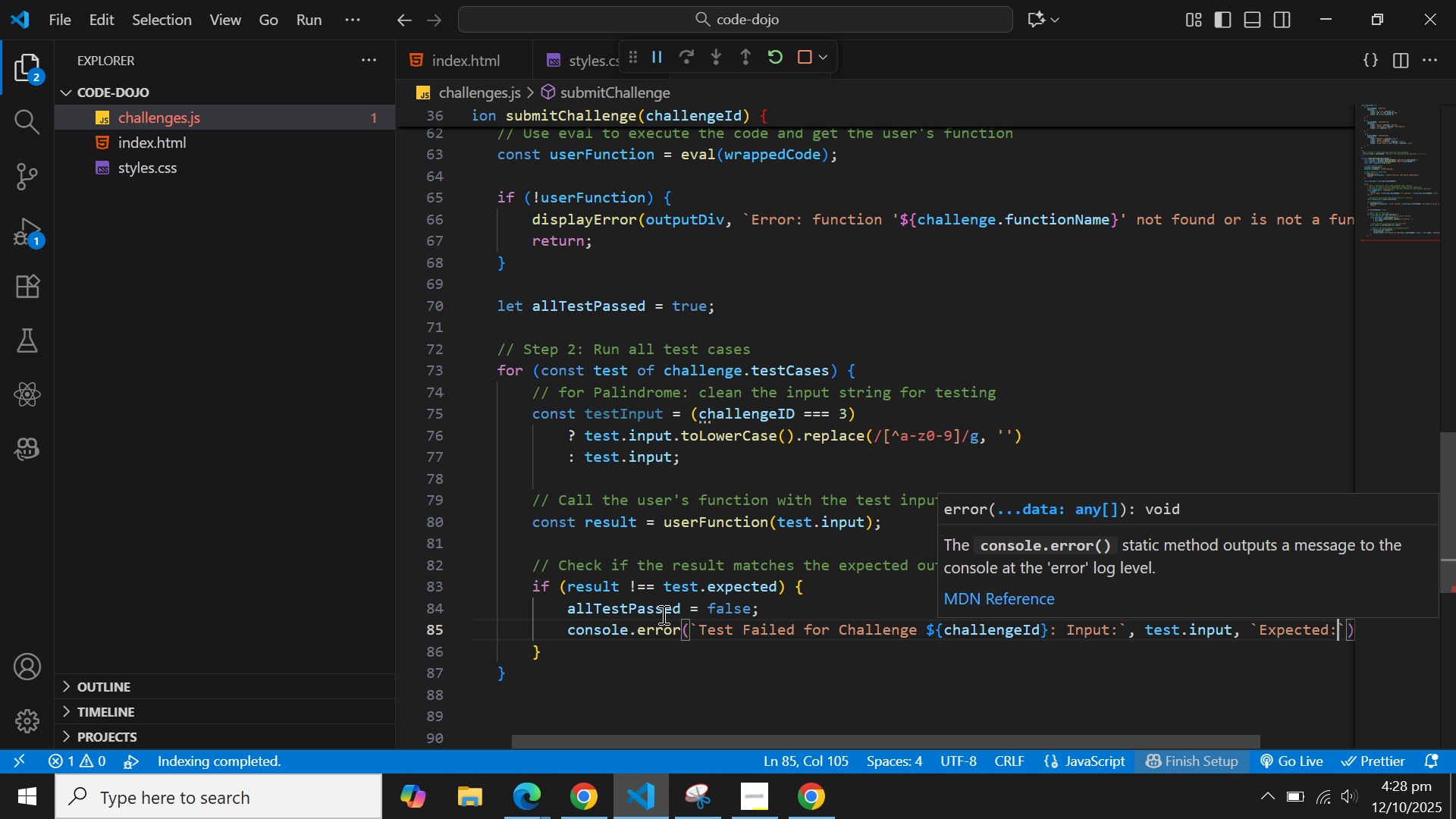 
key(Shift+ArrowRight)
 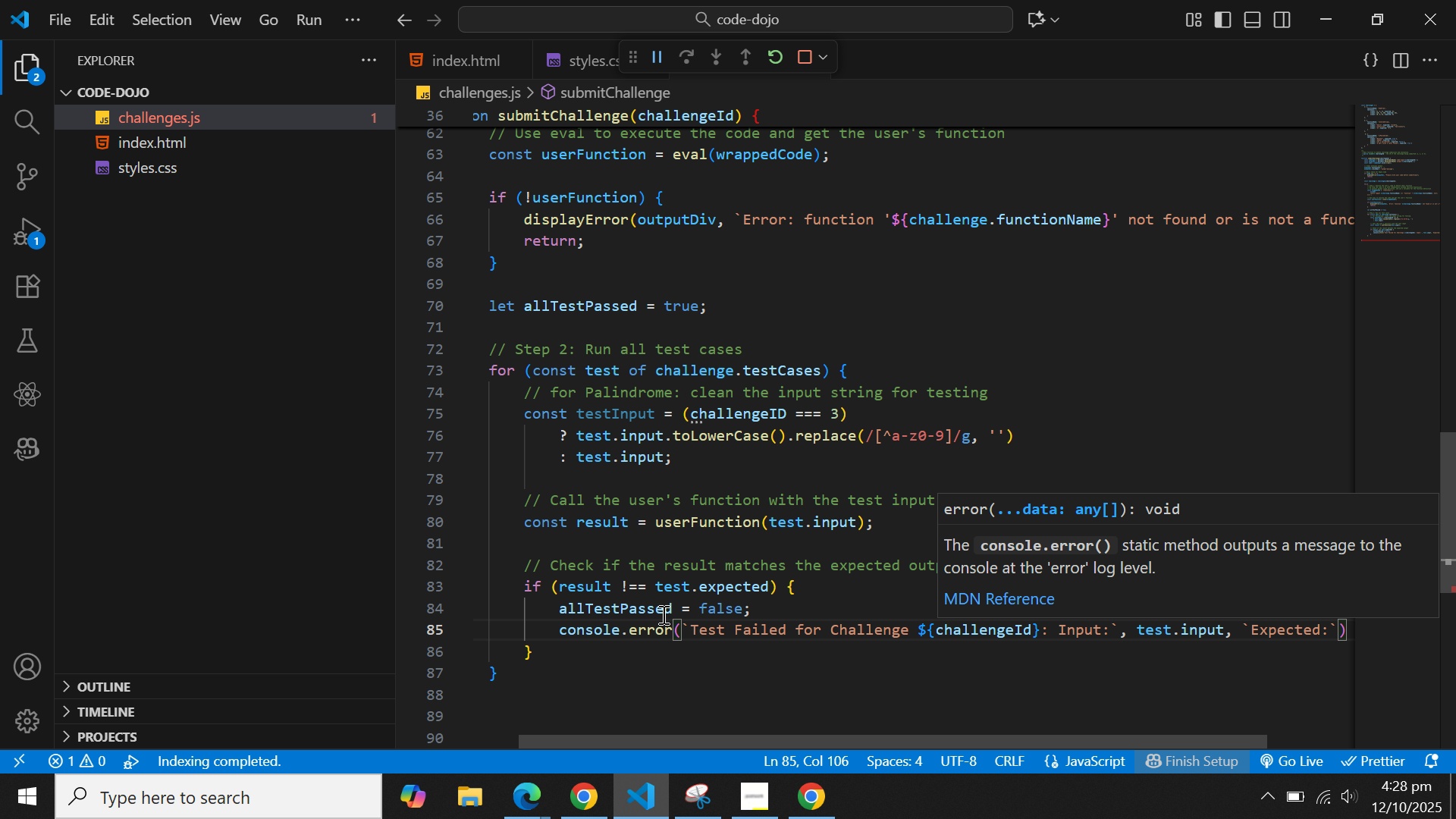 
type(, test.ex)
 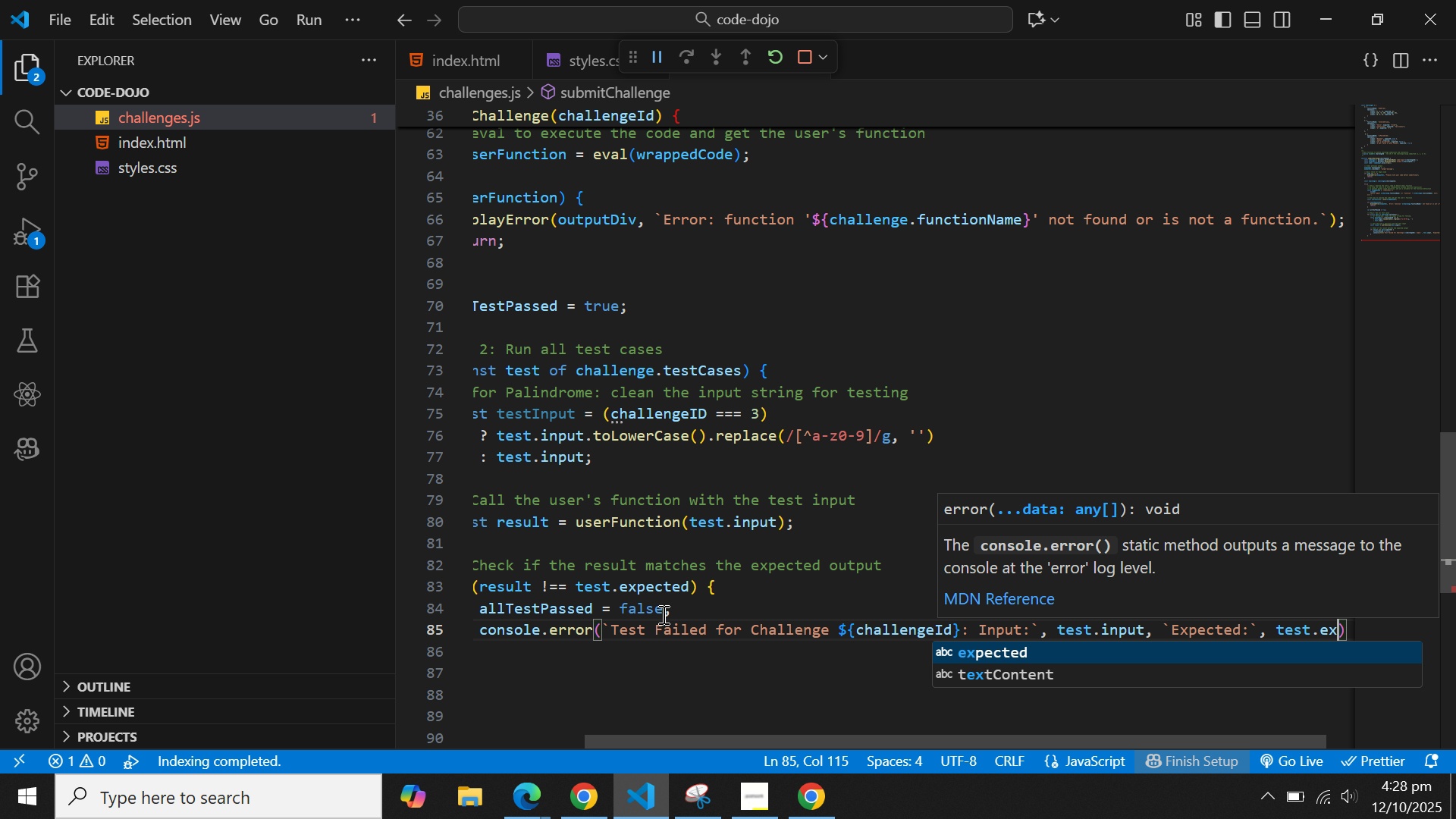 
key(Enter)
 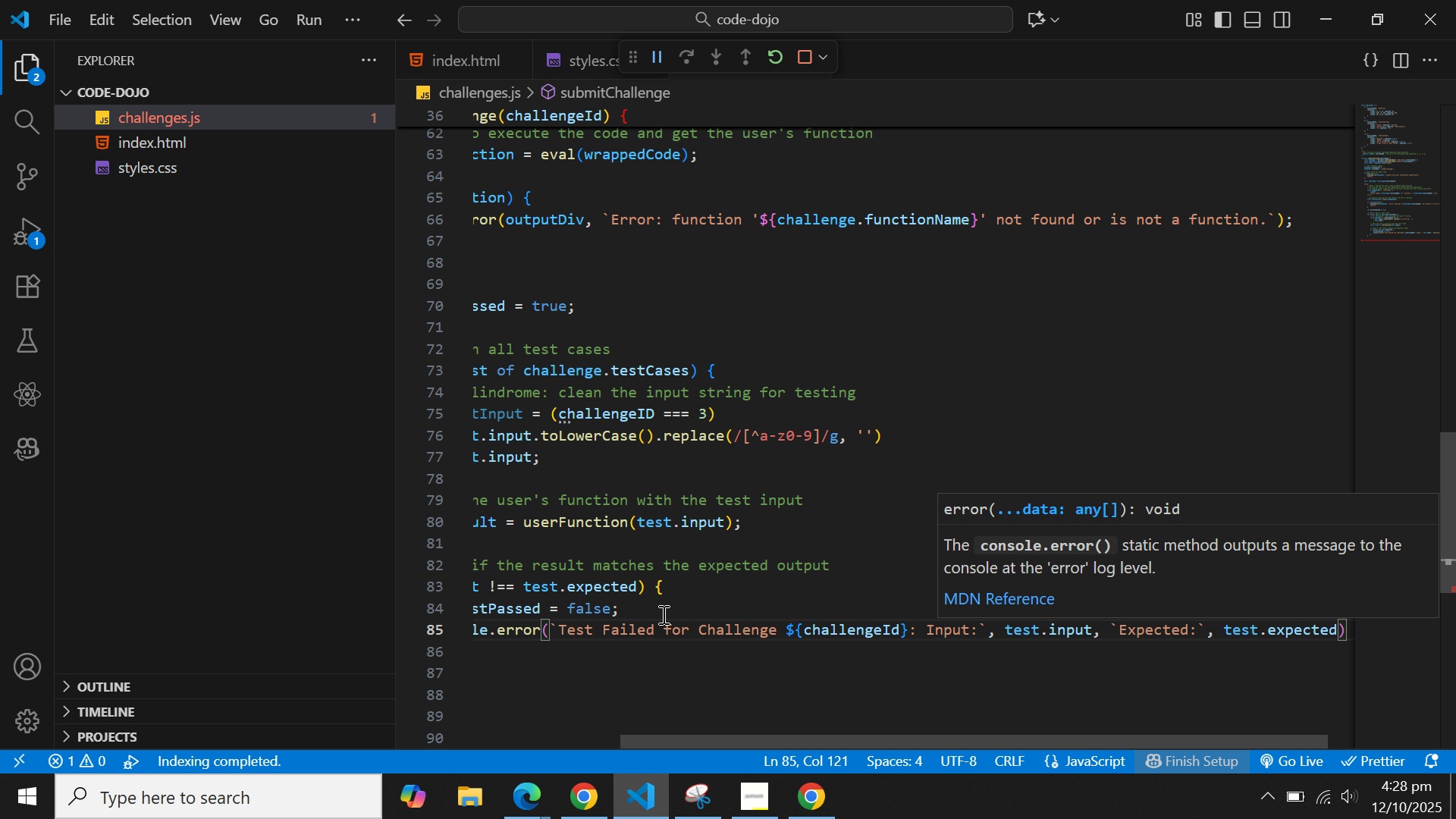 
wait(8.76)
 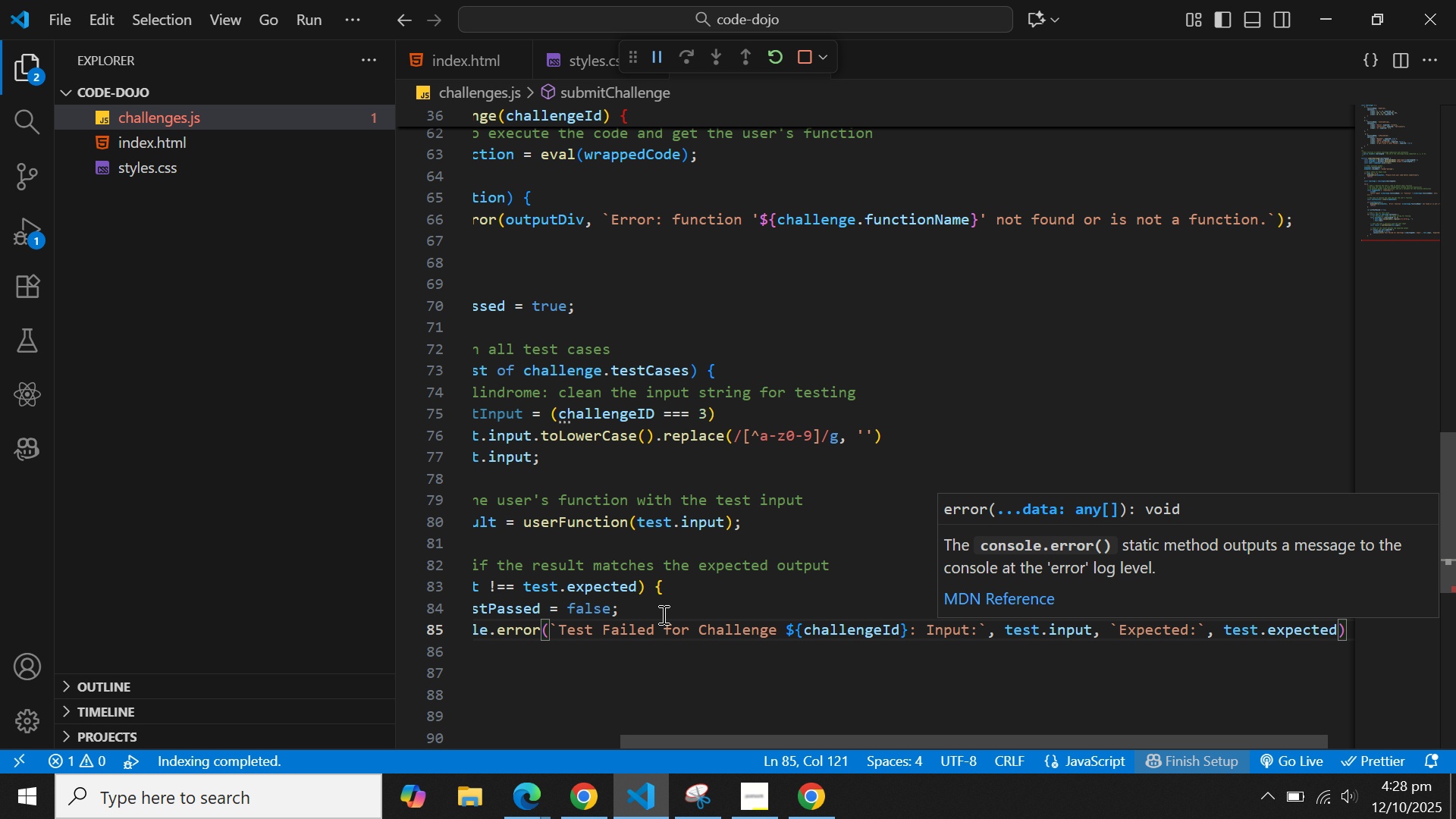 
key(Comma)
 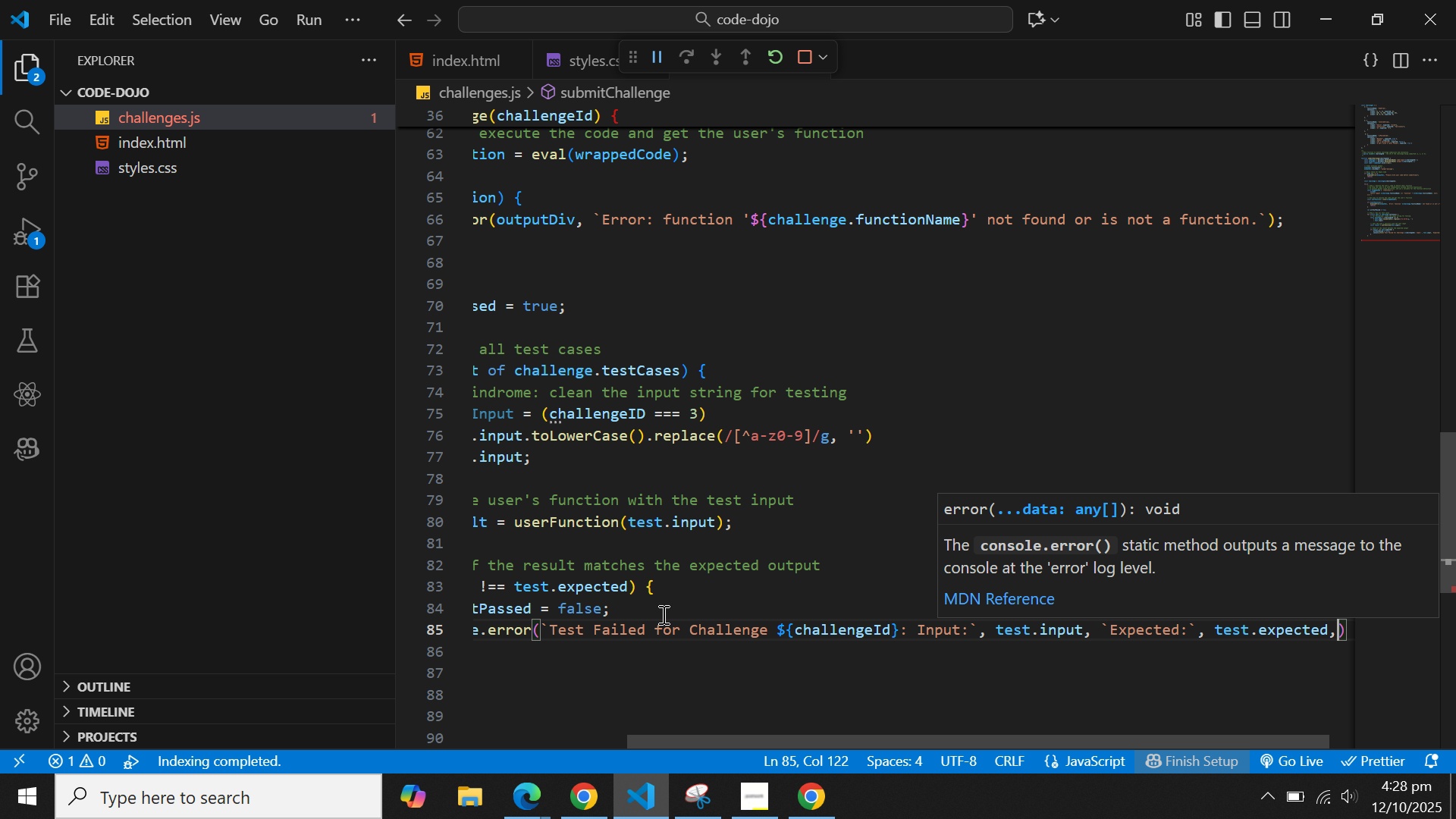 
key(Space)
 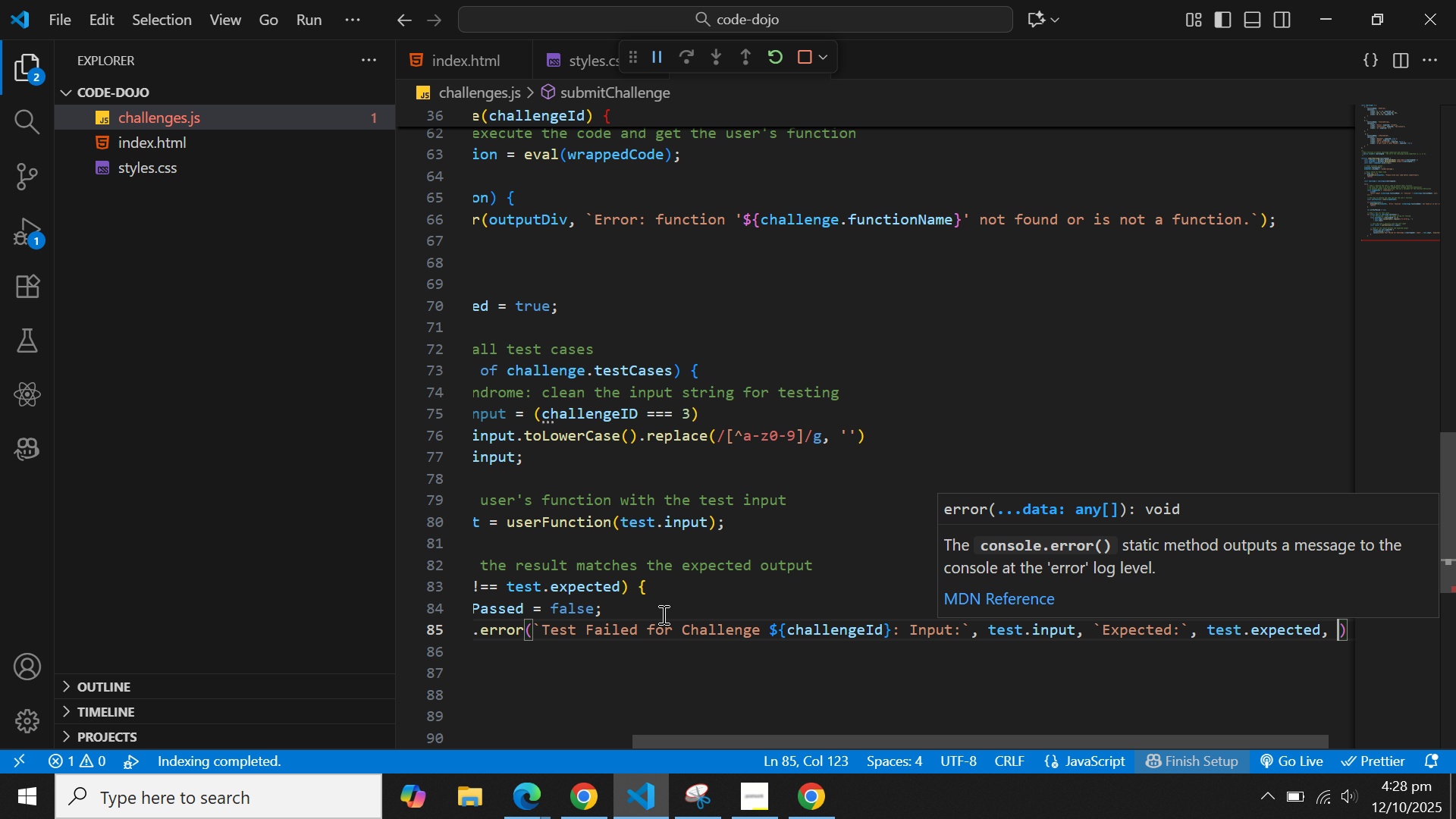 
type(`GotL)
key(Backspace)
type(:)
 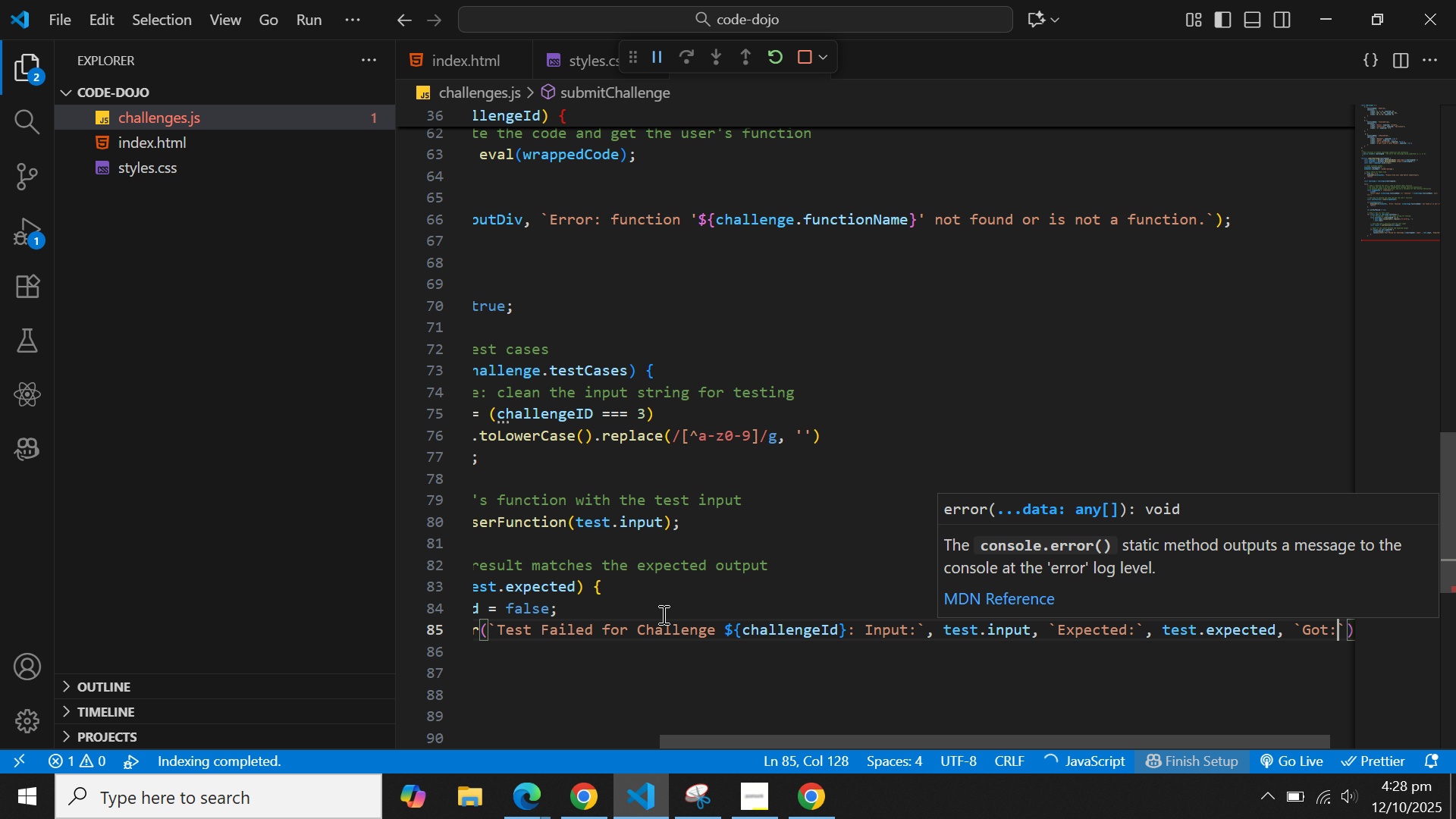 
key(ArrowRight)
 